 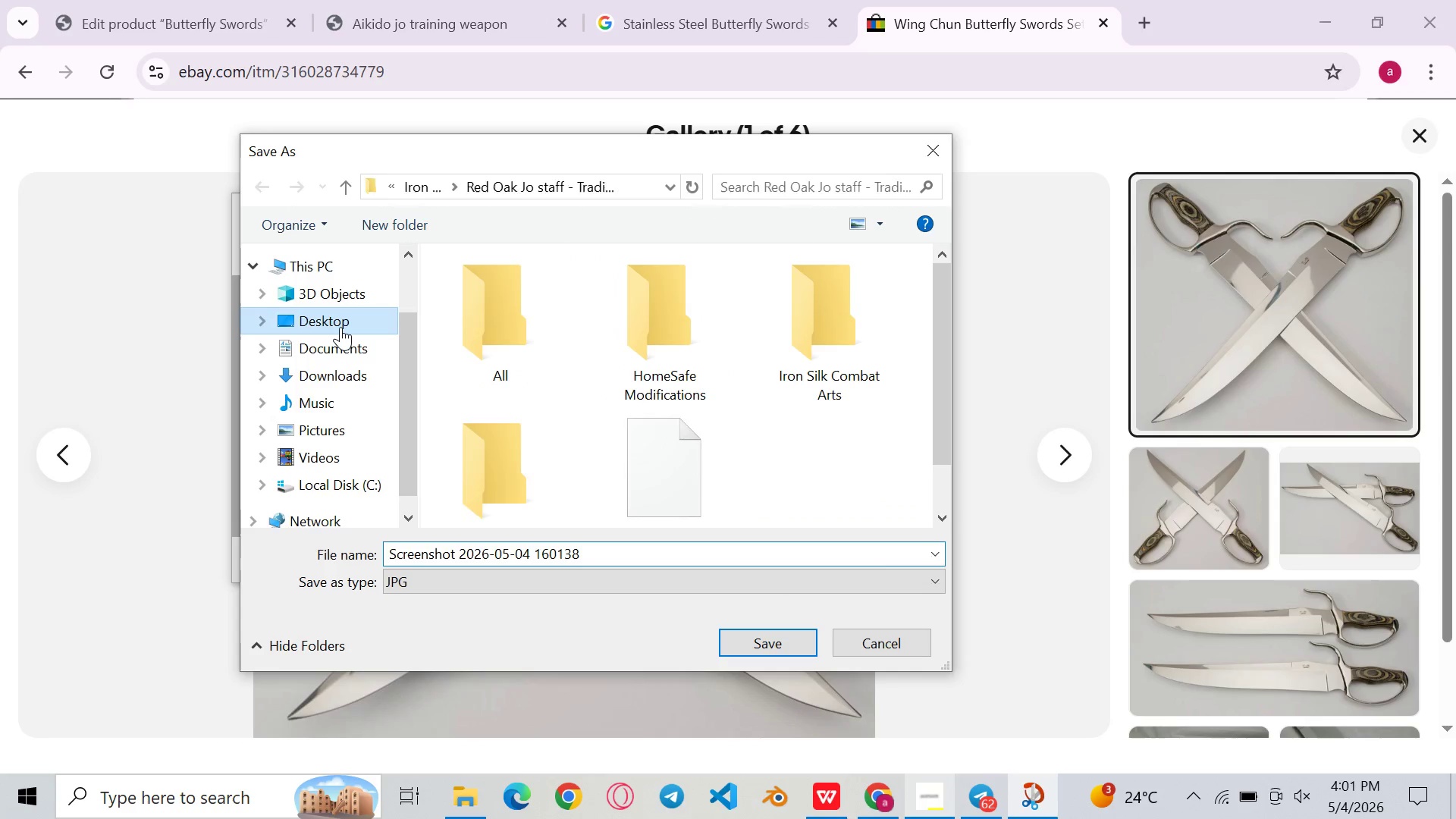 
double_click([817, 337])
 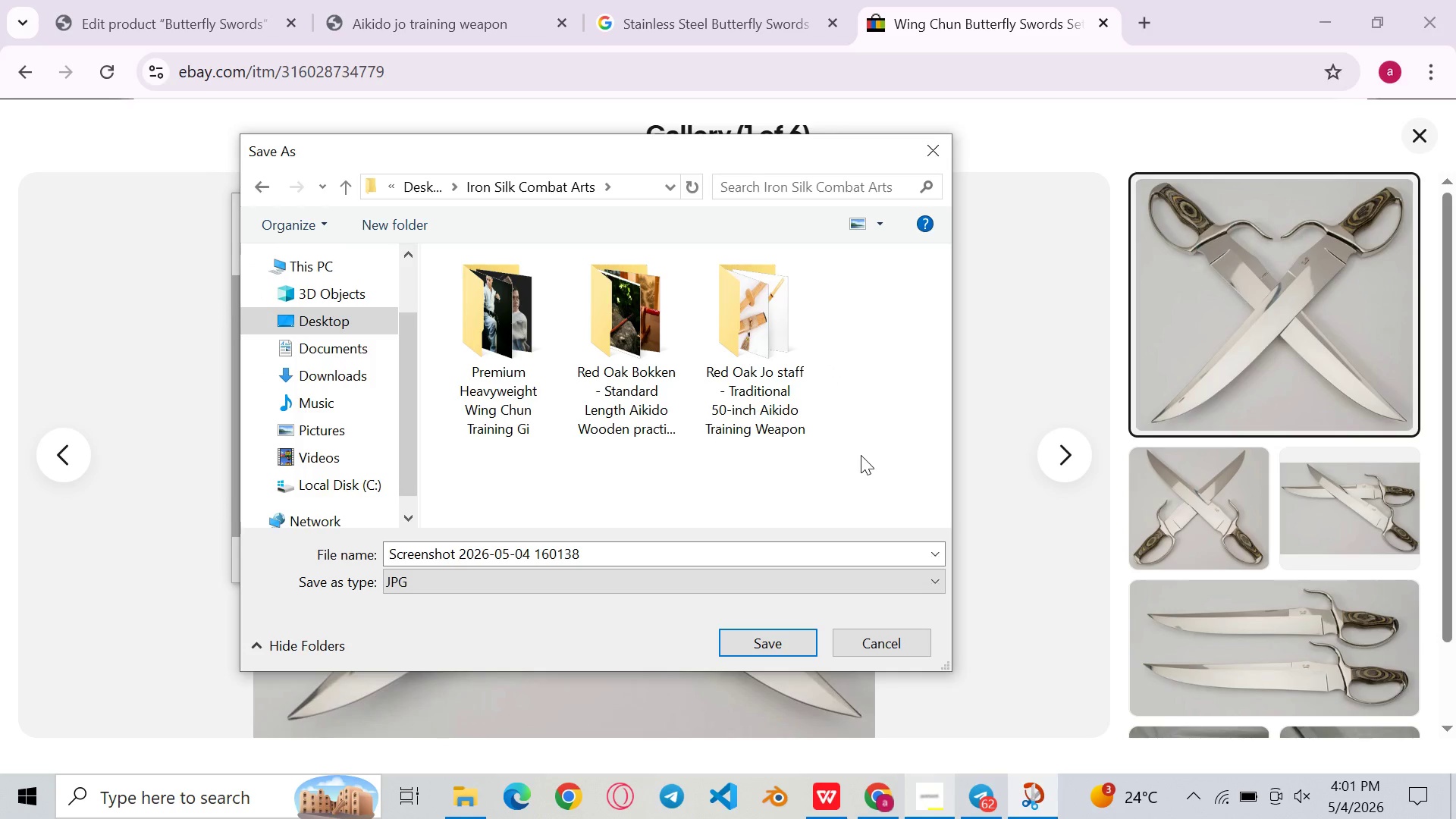 
right_click([861, 455])
 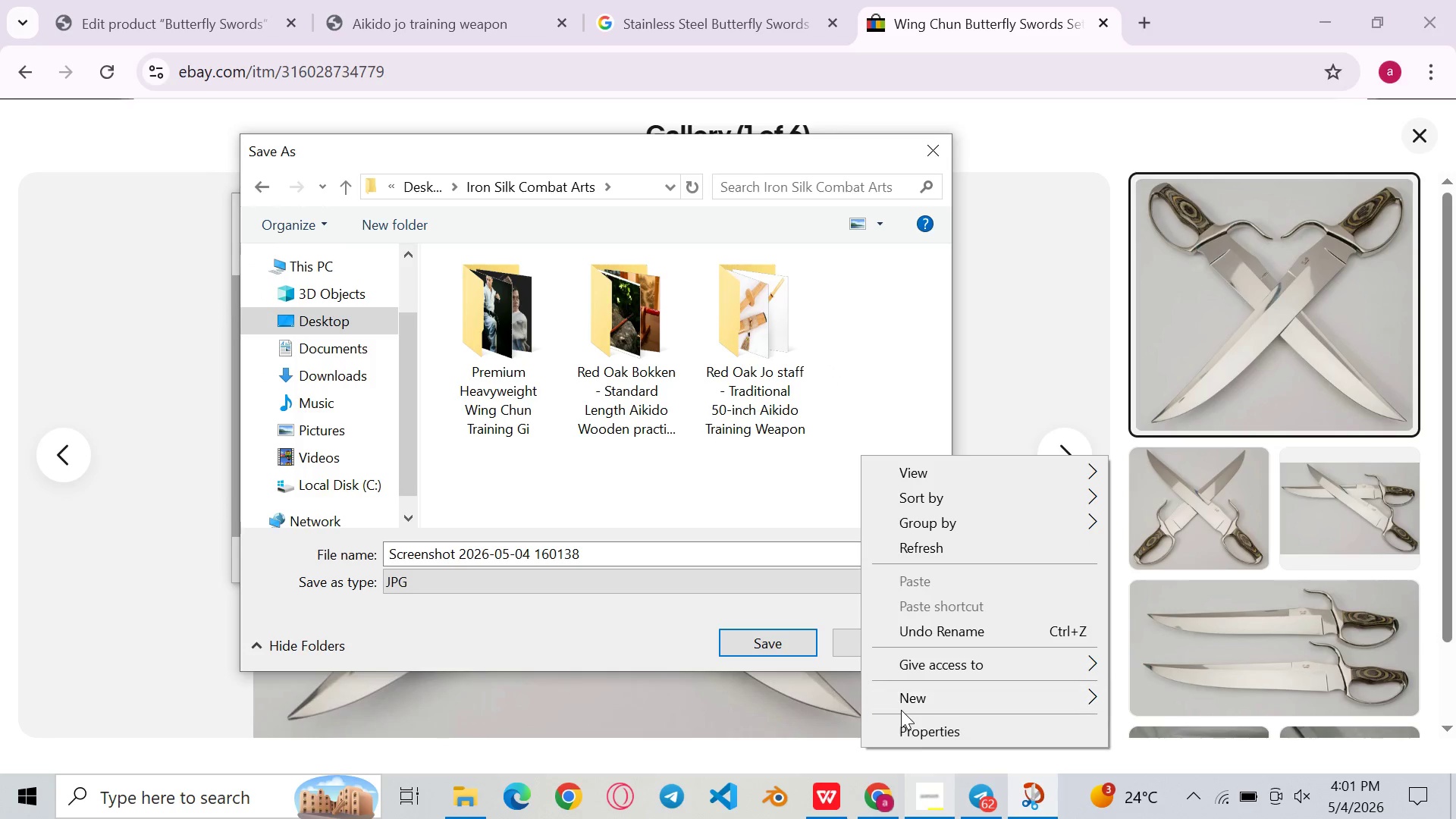 
double_click([901, 710])
 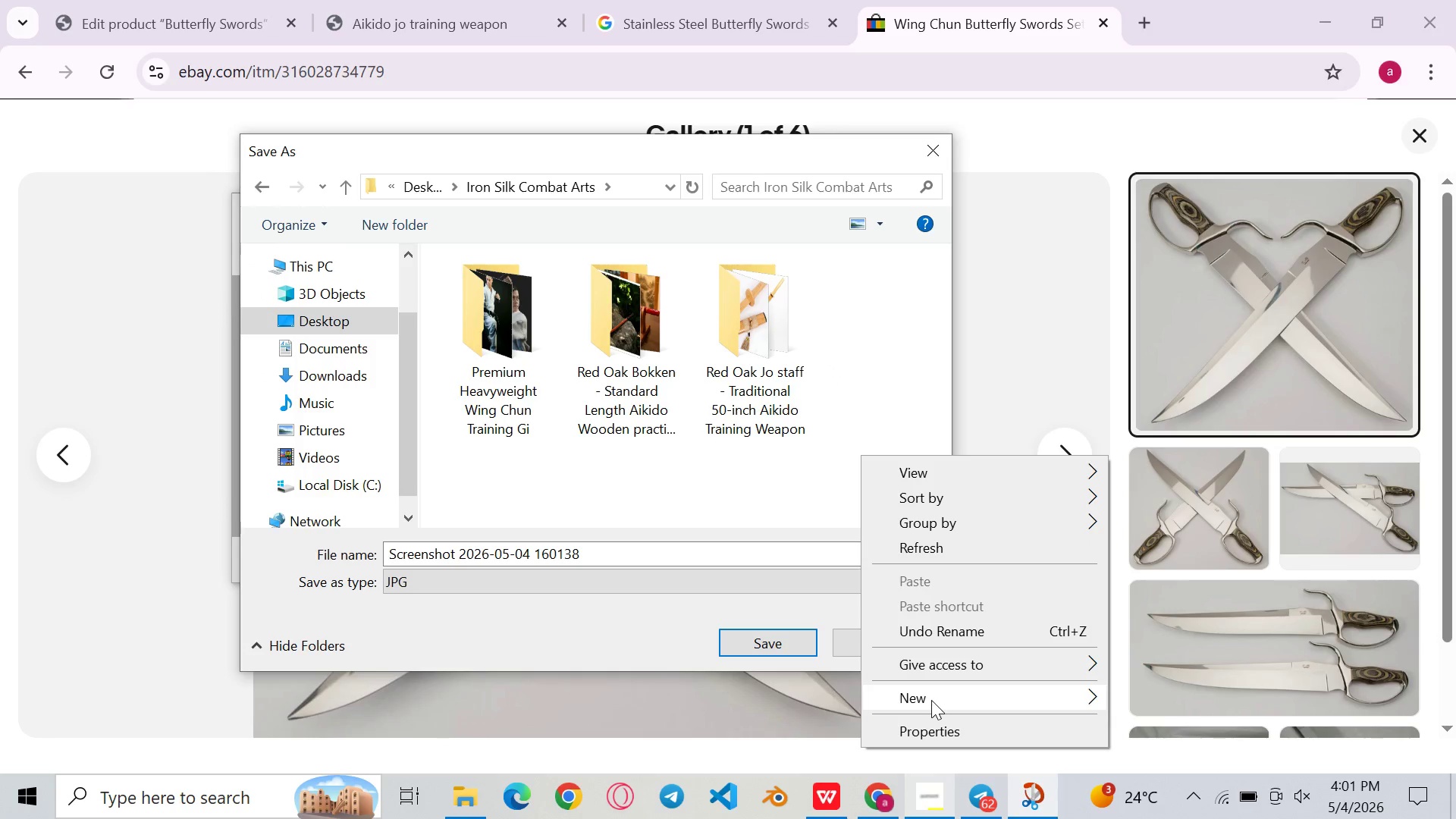 
left_click([931, 700])
 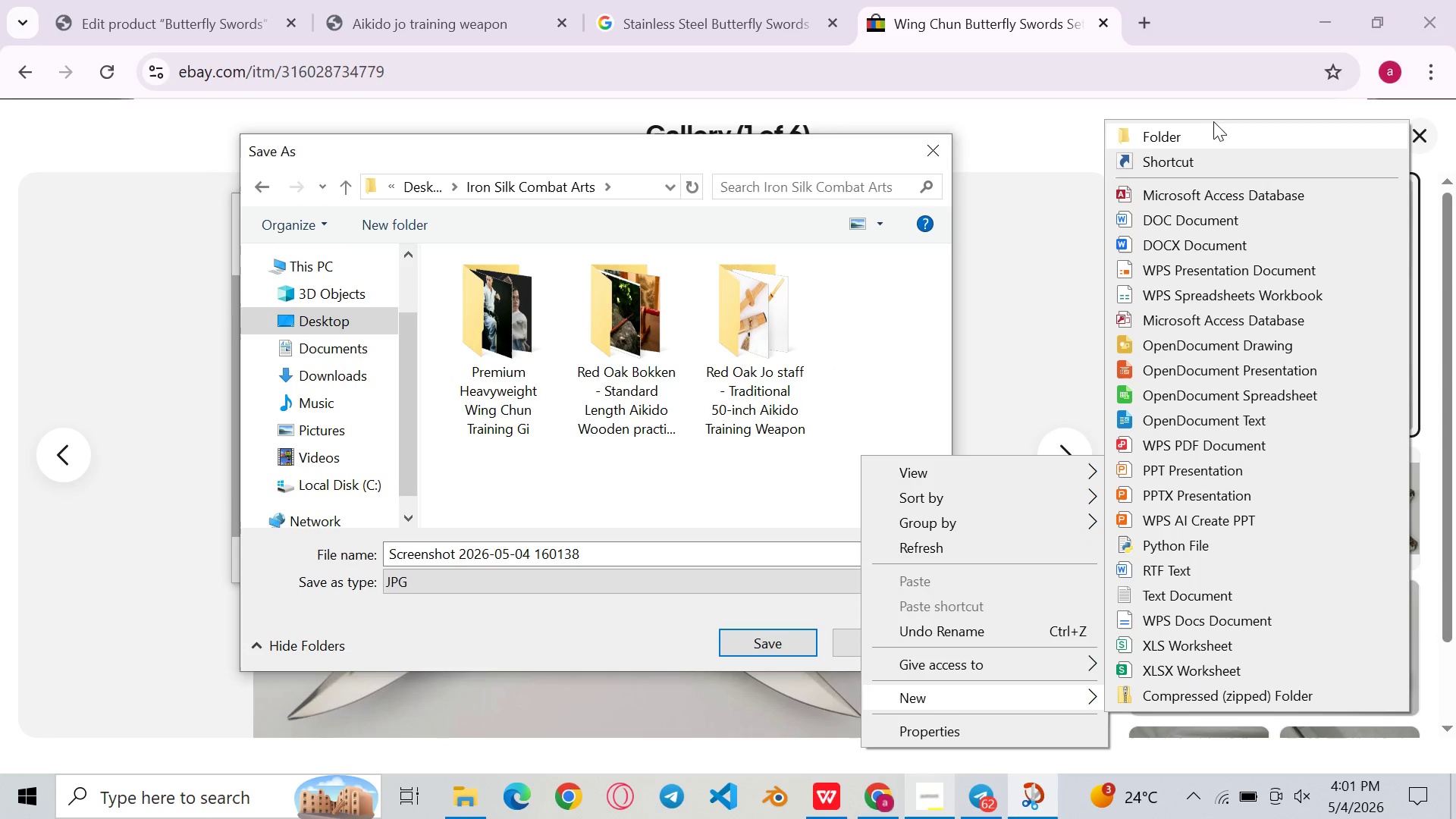 
left_click([1192, 133])
 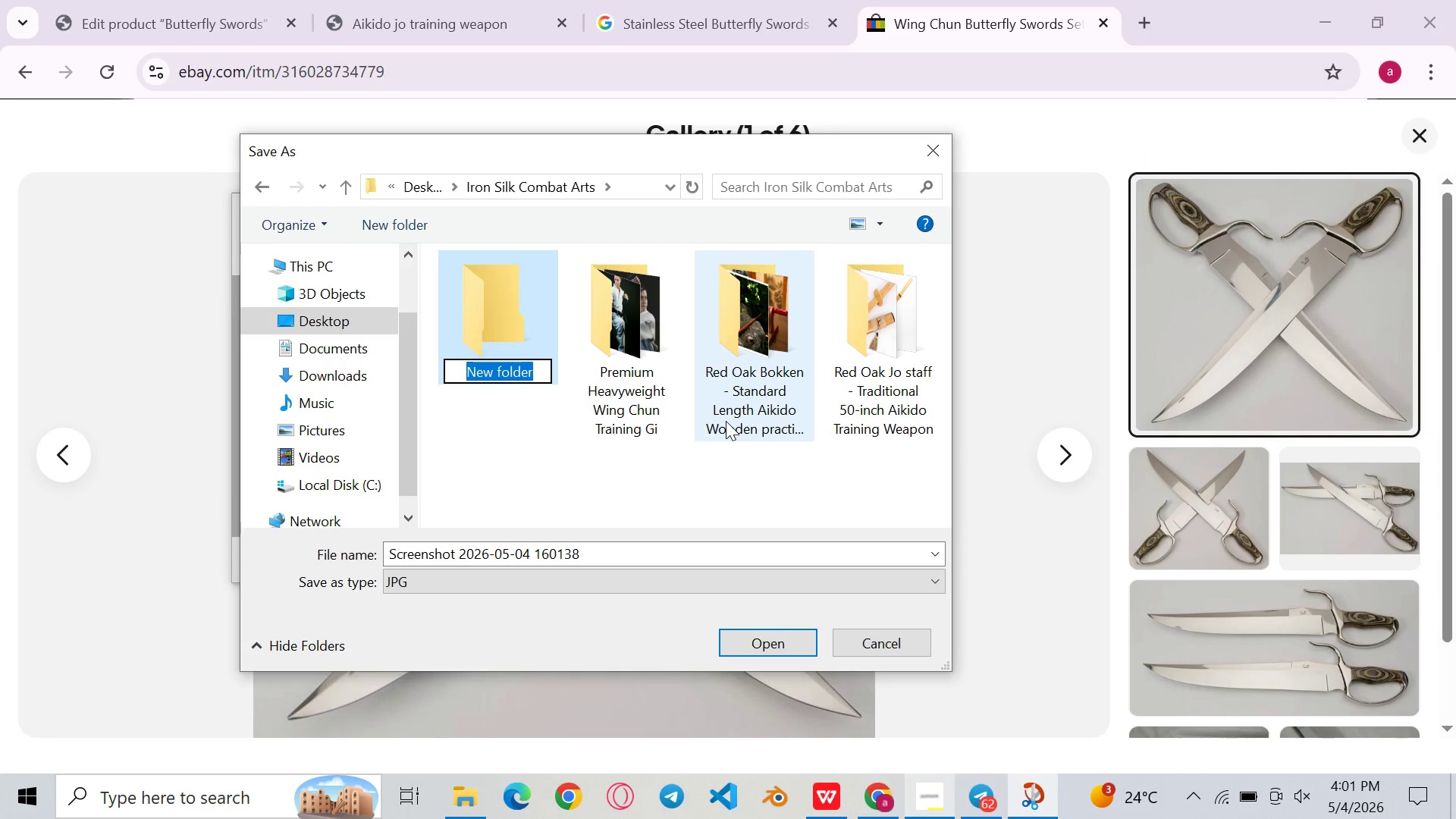 
key(Backspace)
 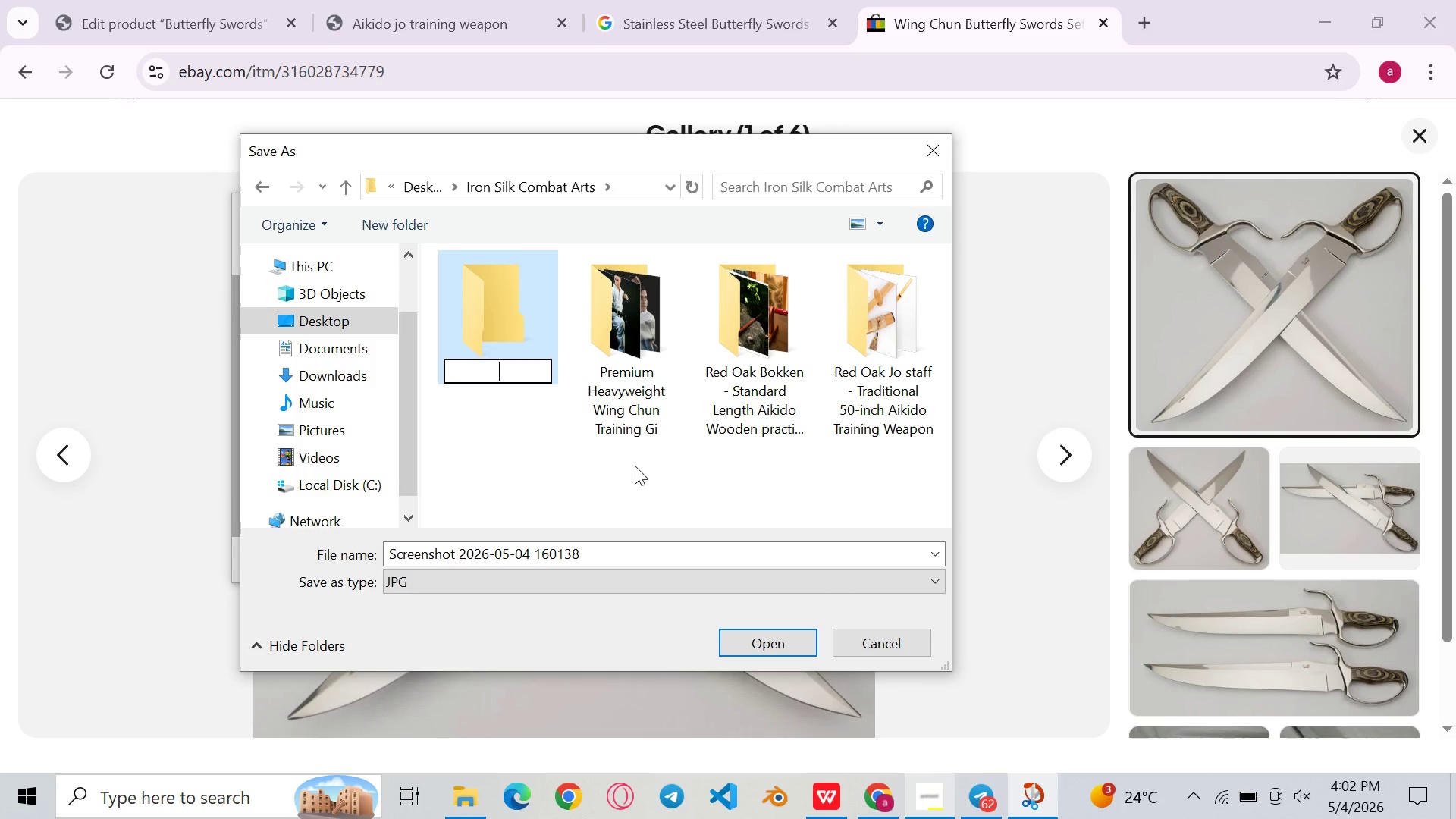 
wait(9.3)
 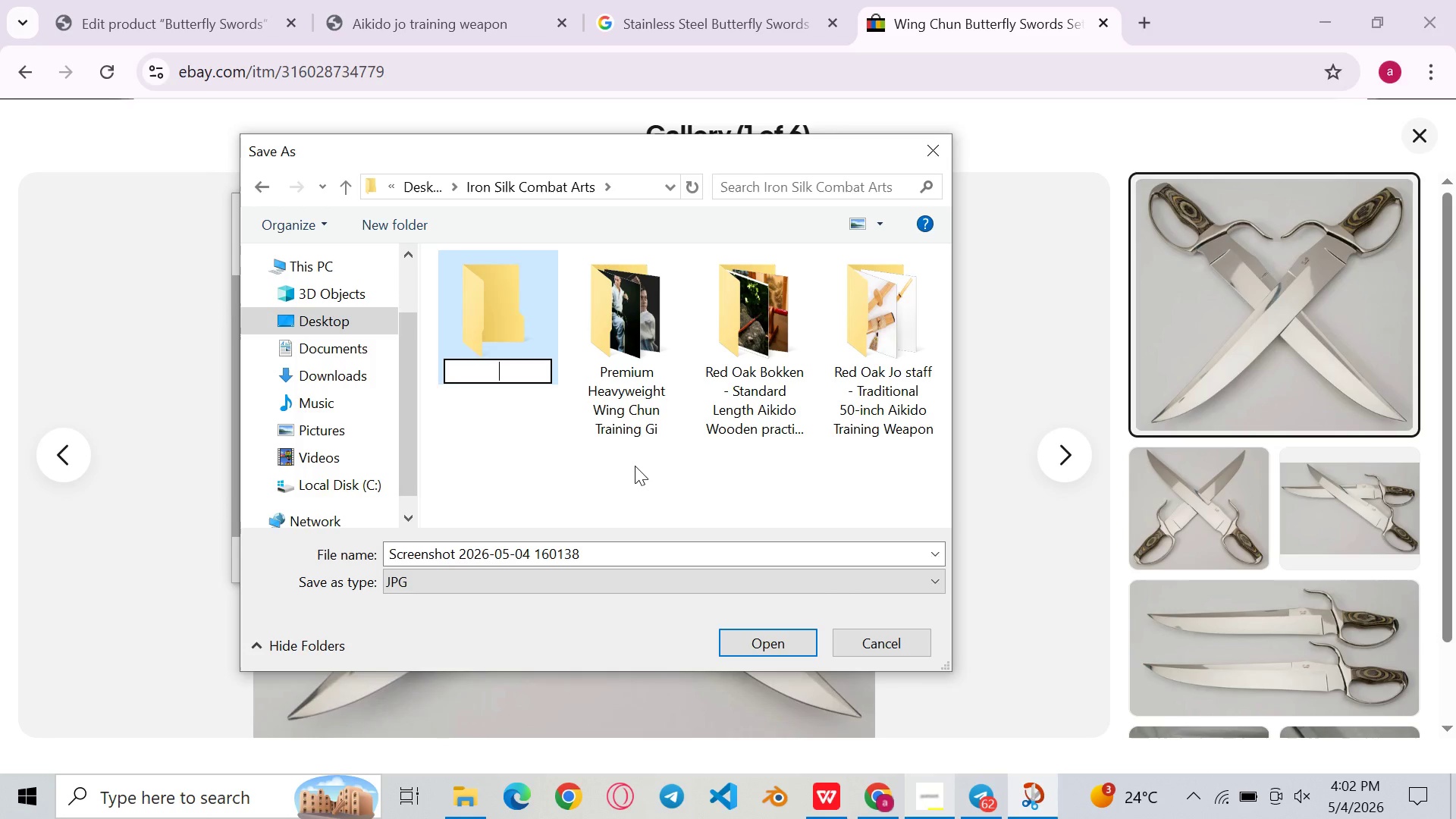 
left_click([168, 0])
 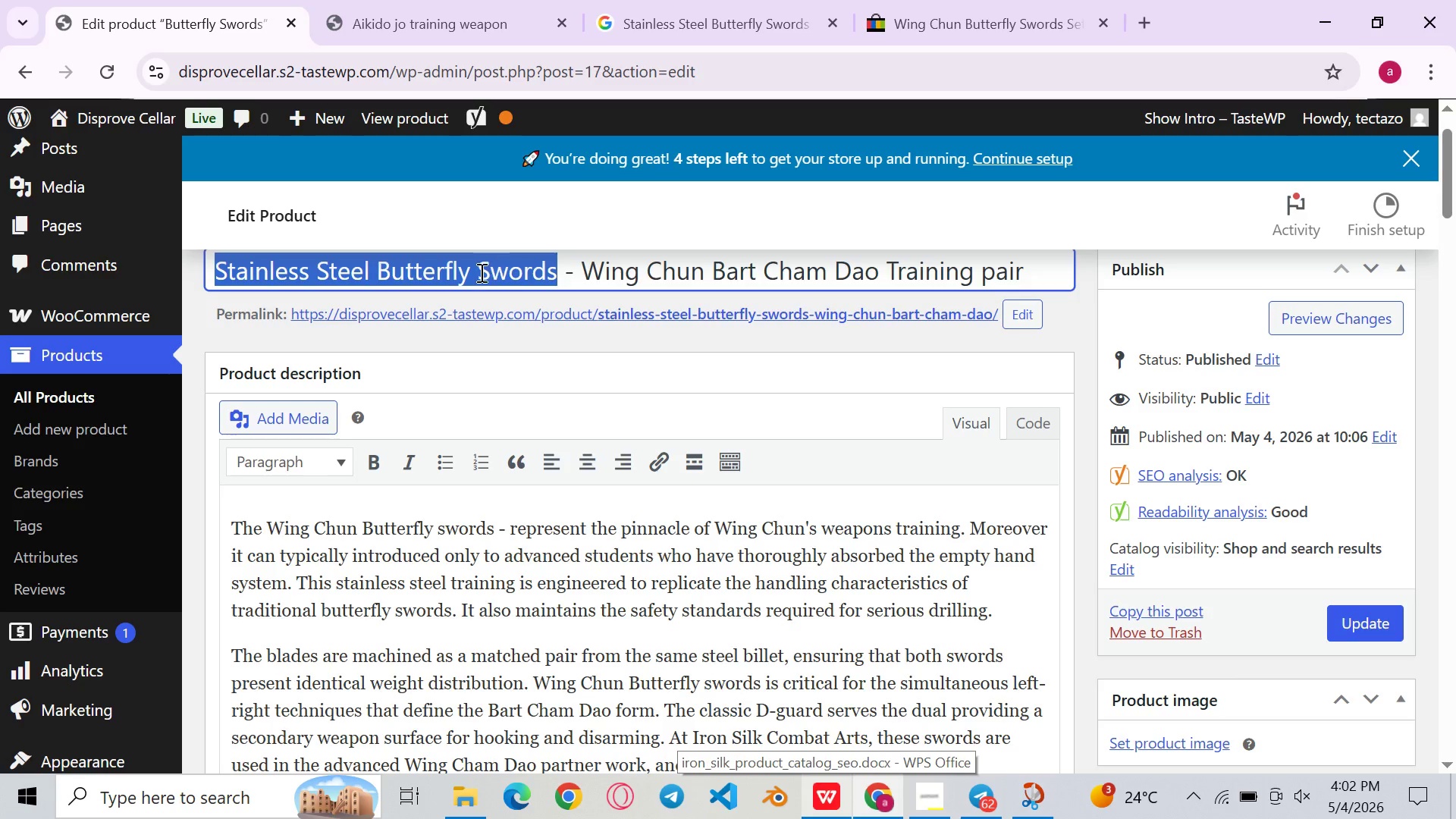 
key(Control+C)
 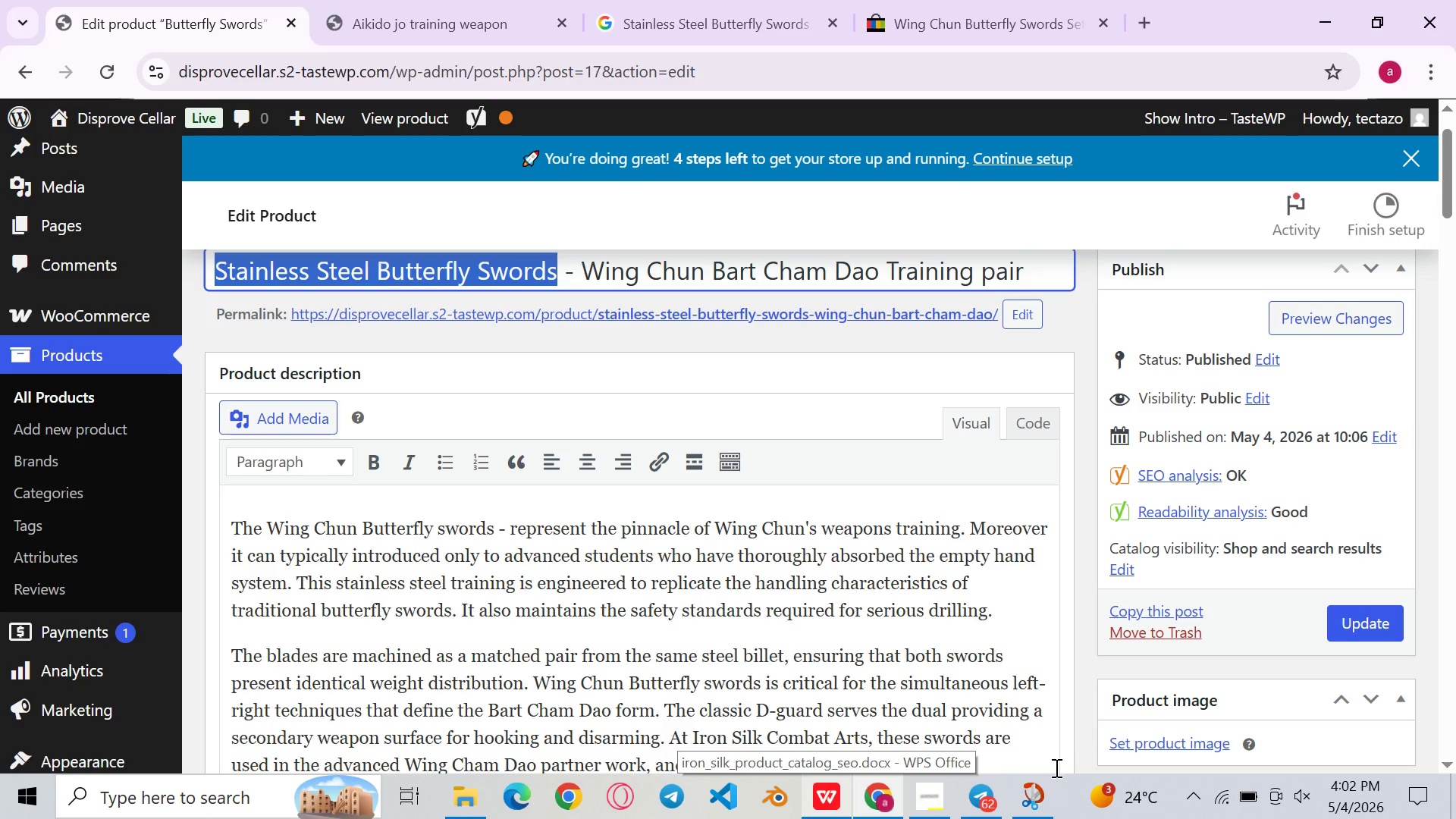 
left_click([1044, 806])
 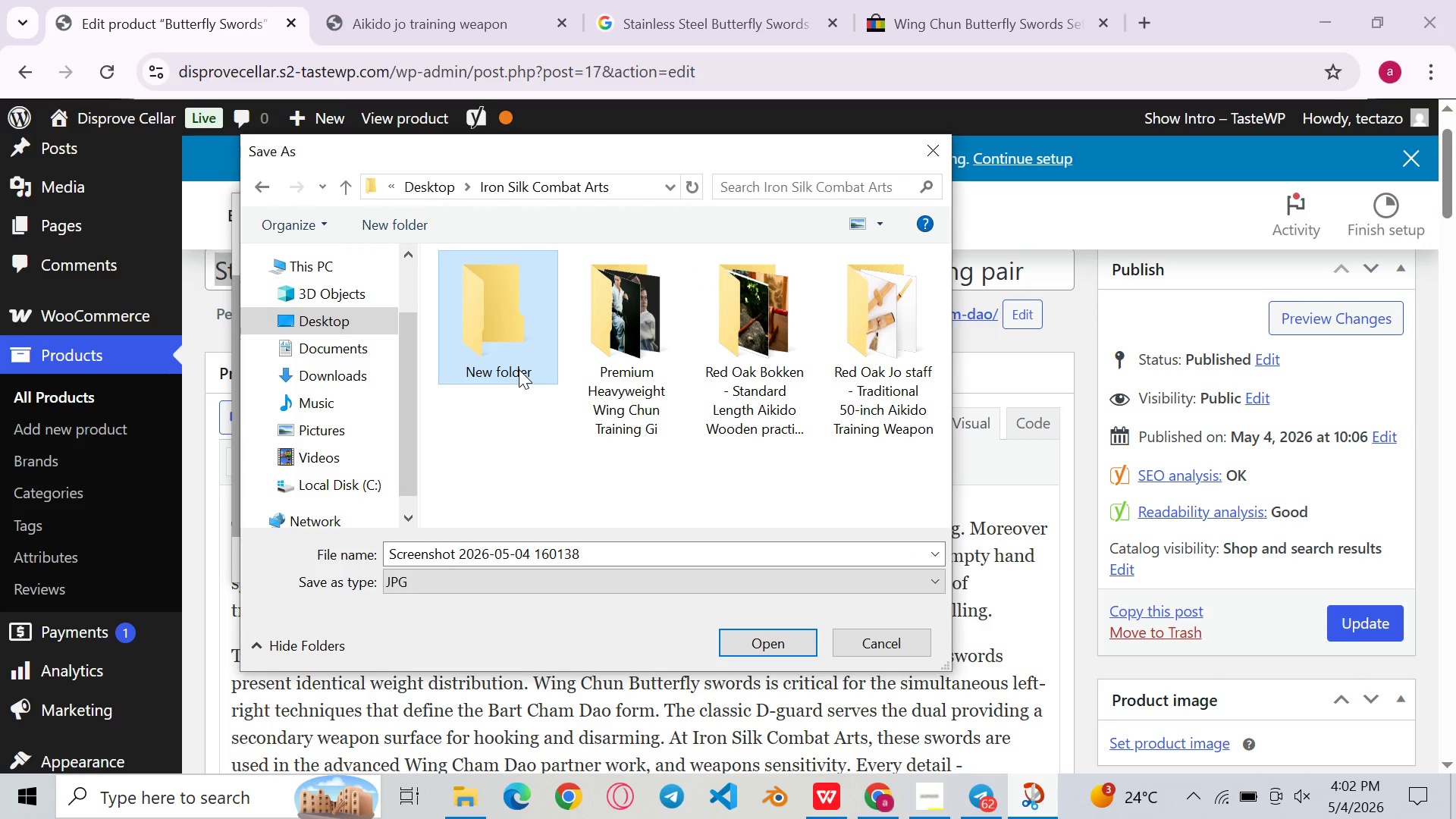 
left_click([519, 369])
 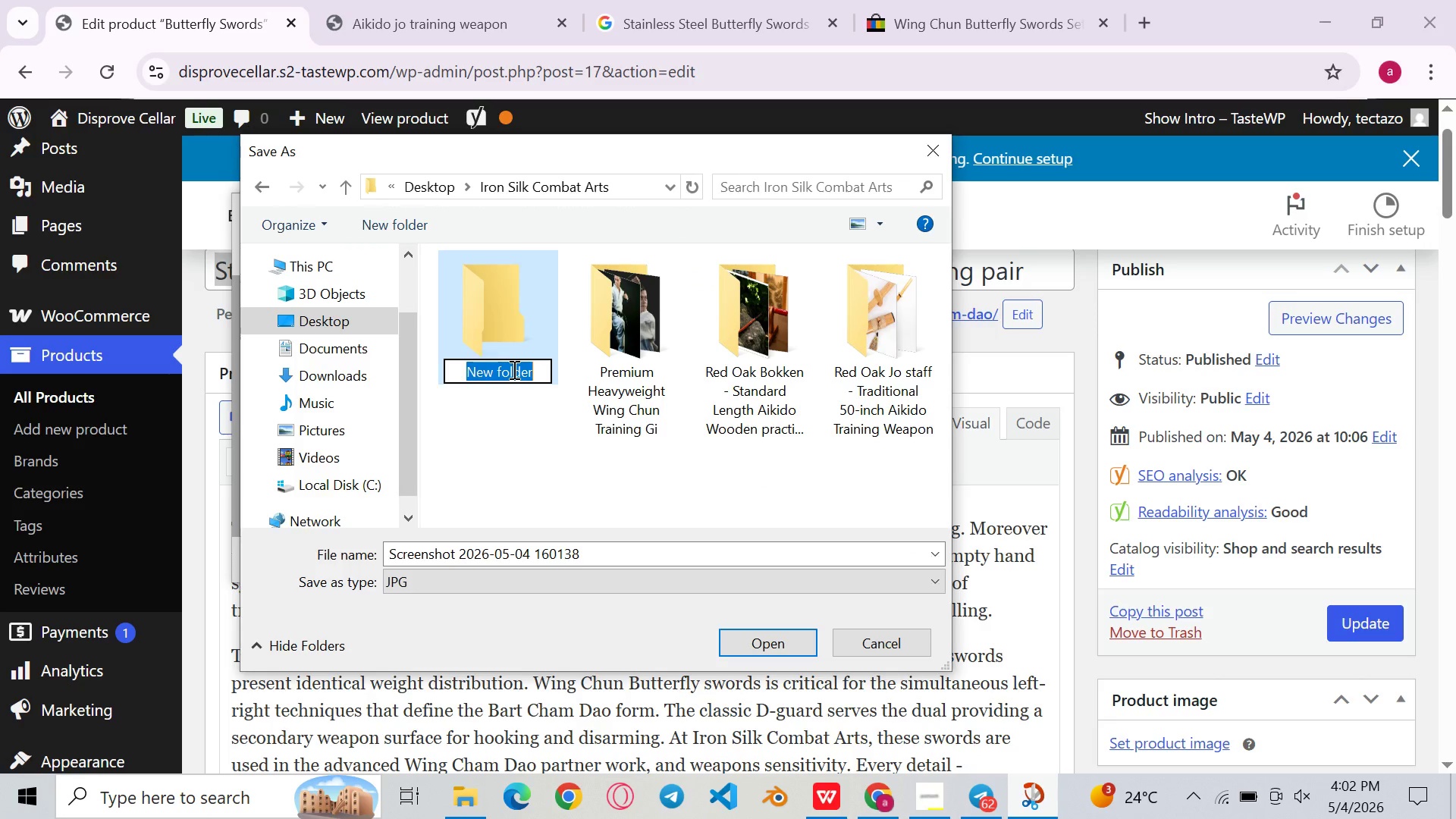 
key(Backspace)
 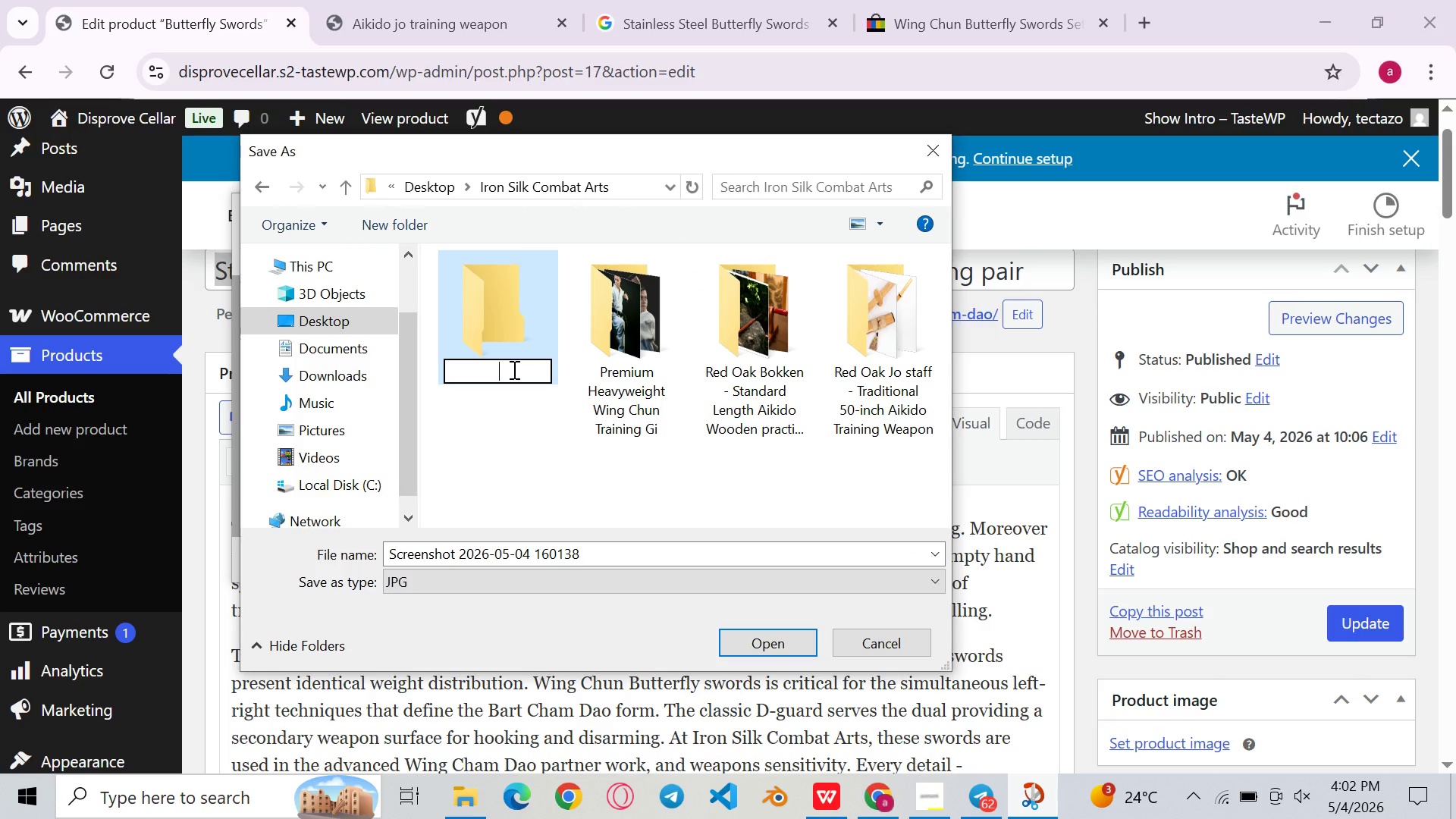 
key(Control+V)
 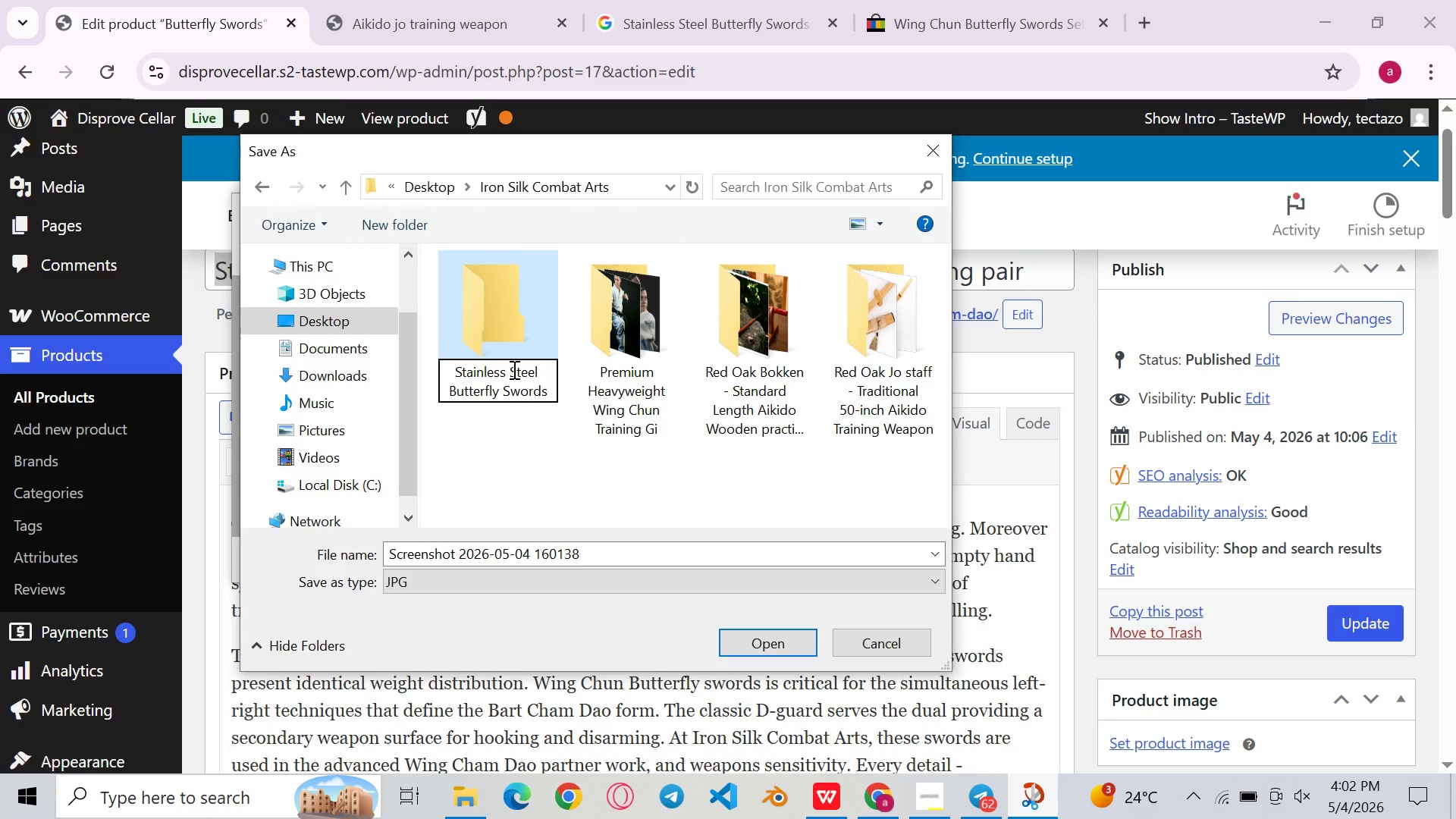 
key(Control+Enter)
 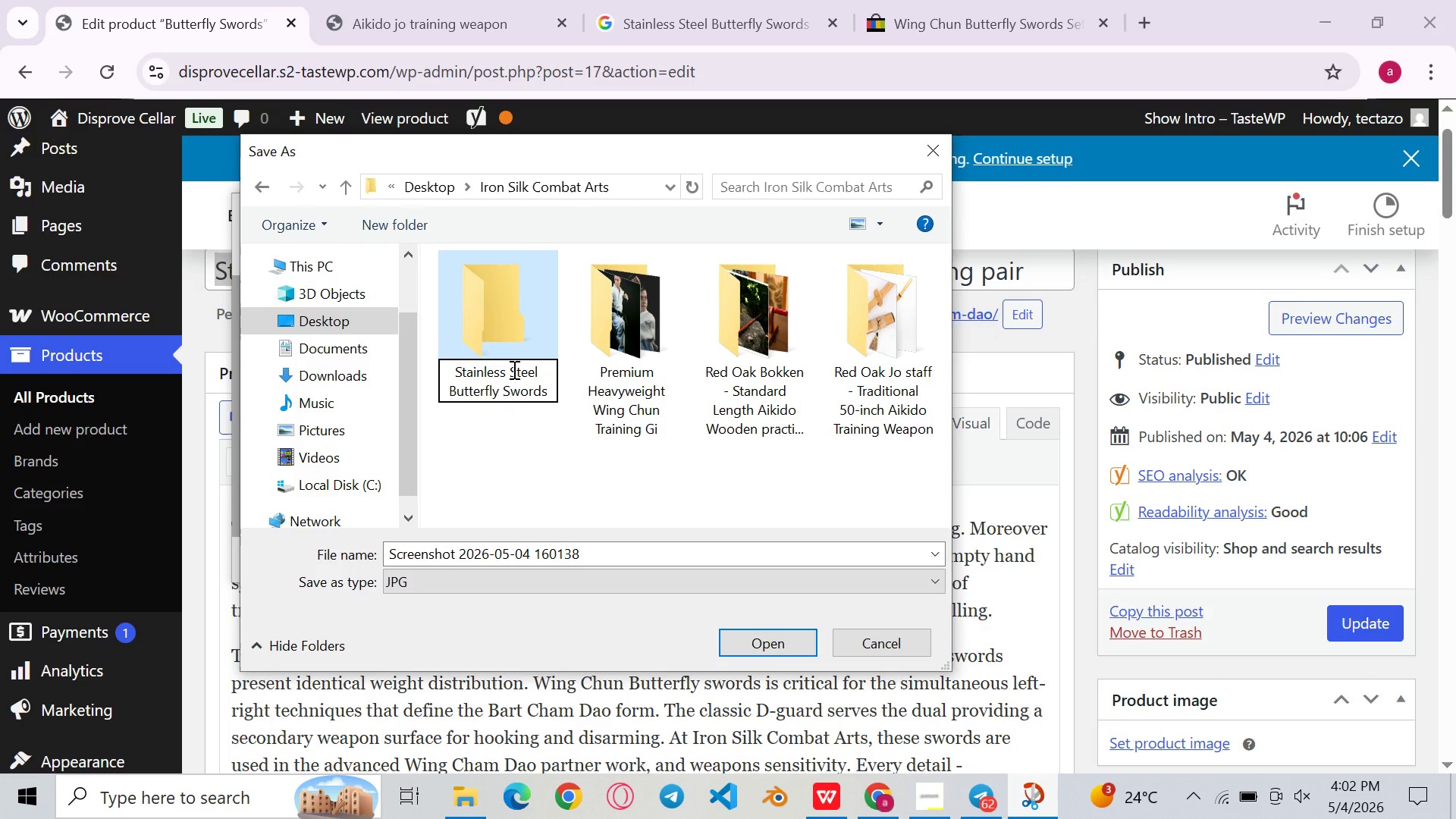 
key(Control+Enter)
 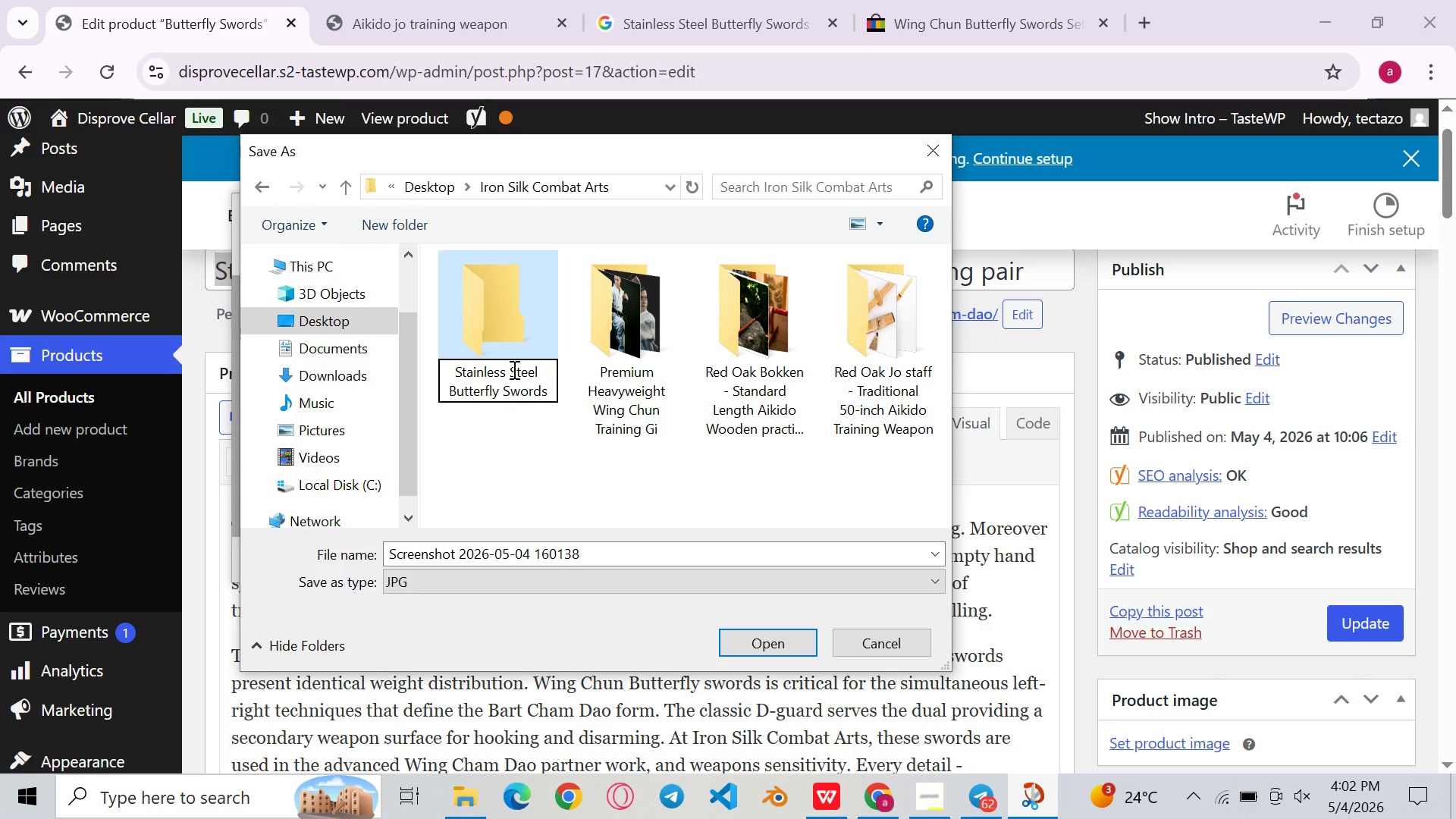 
key(Control+Enter)
 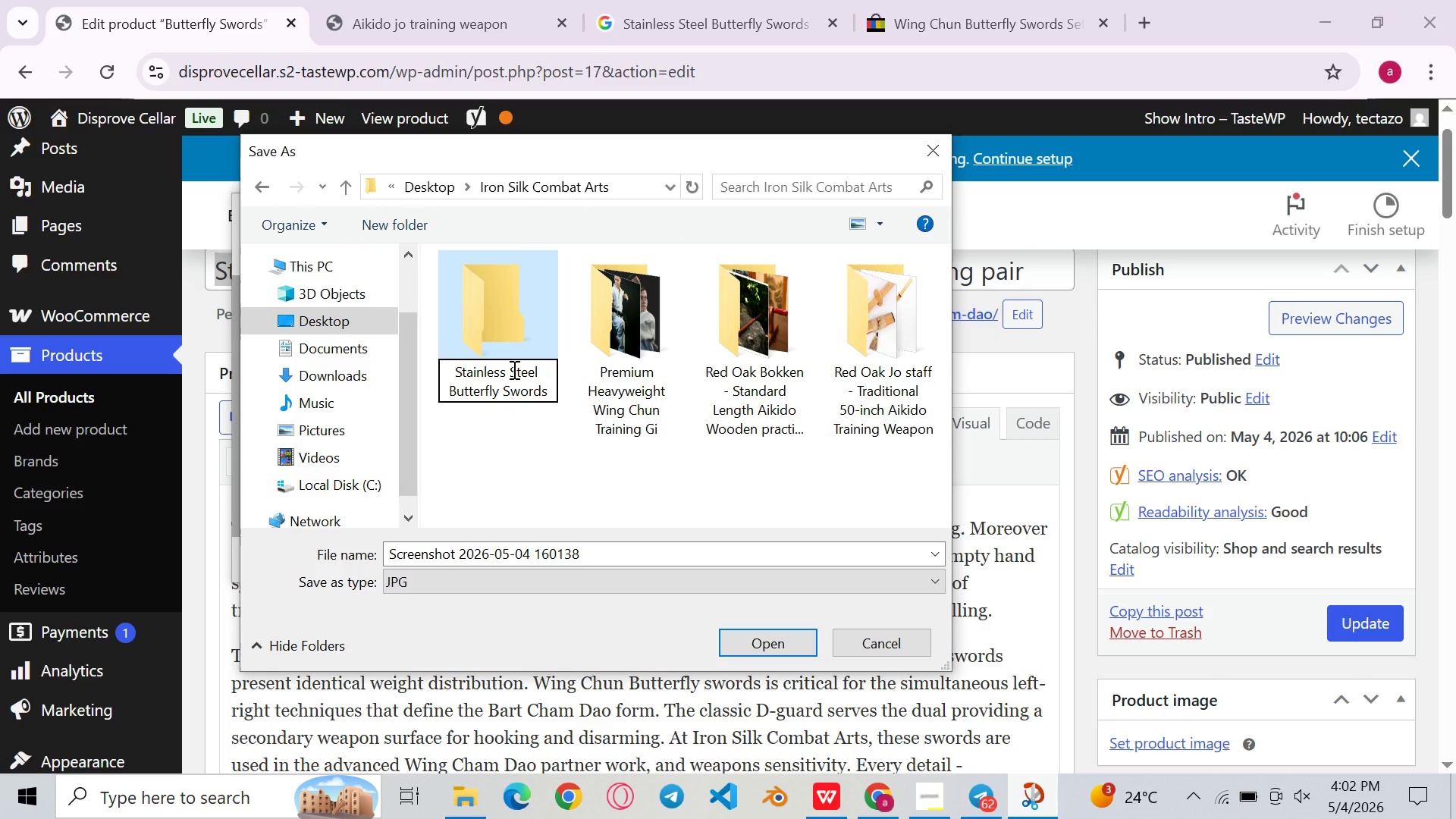 
key(Control+Enter)
 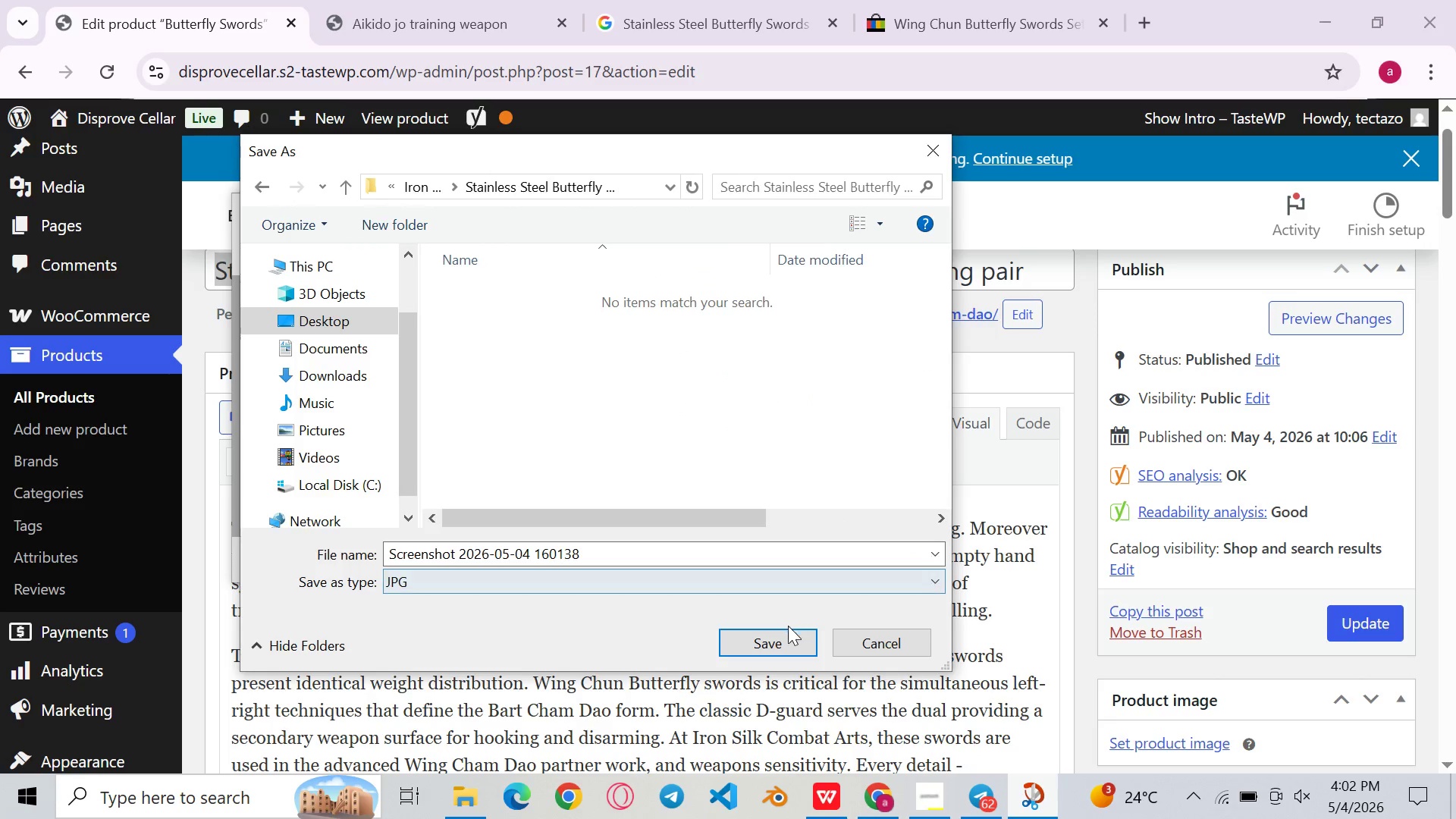 
left_click([761, 648])
 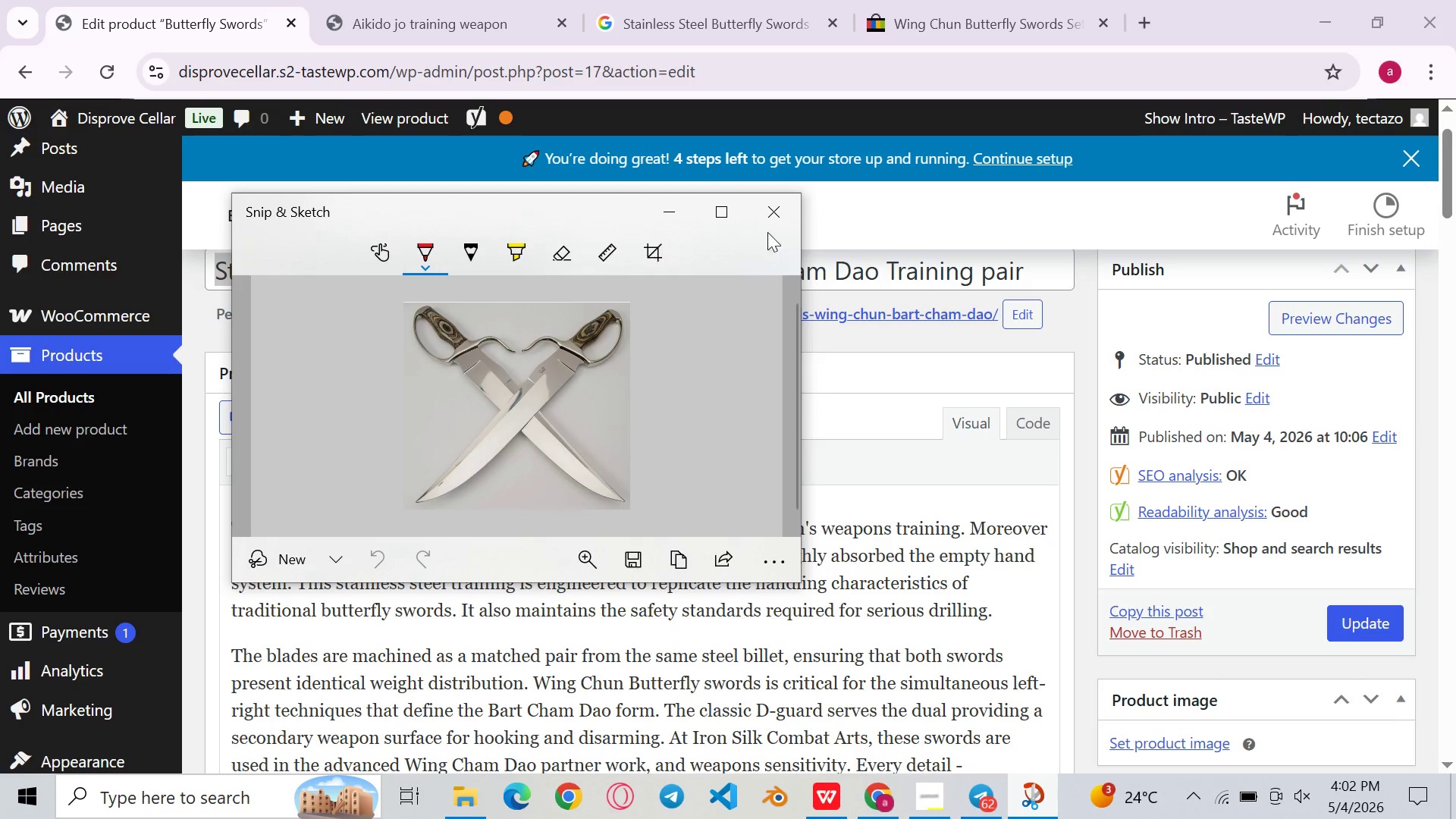 
left_click([779, 220])
 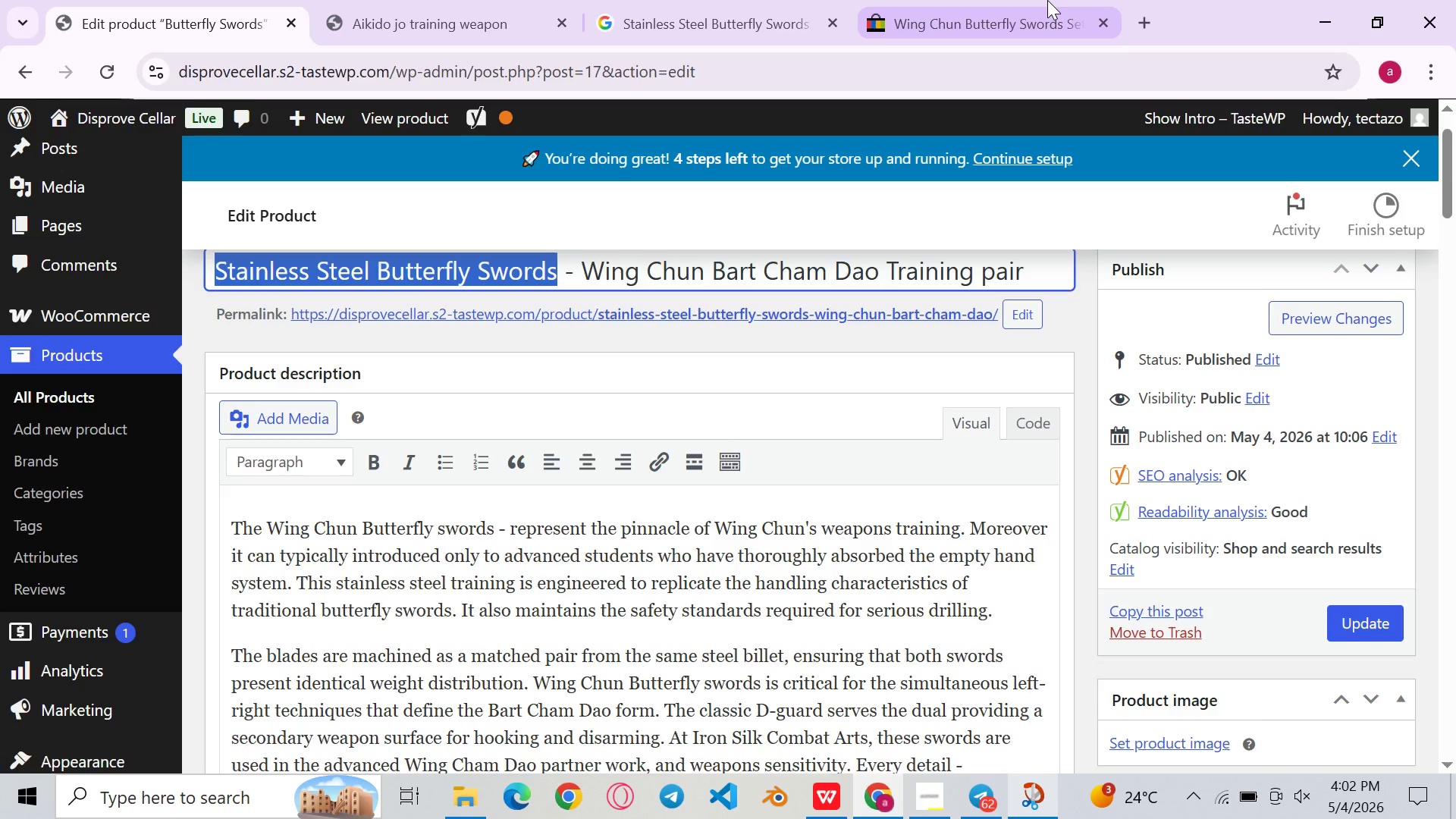 
left_click([1047, 0])
 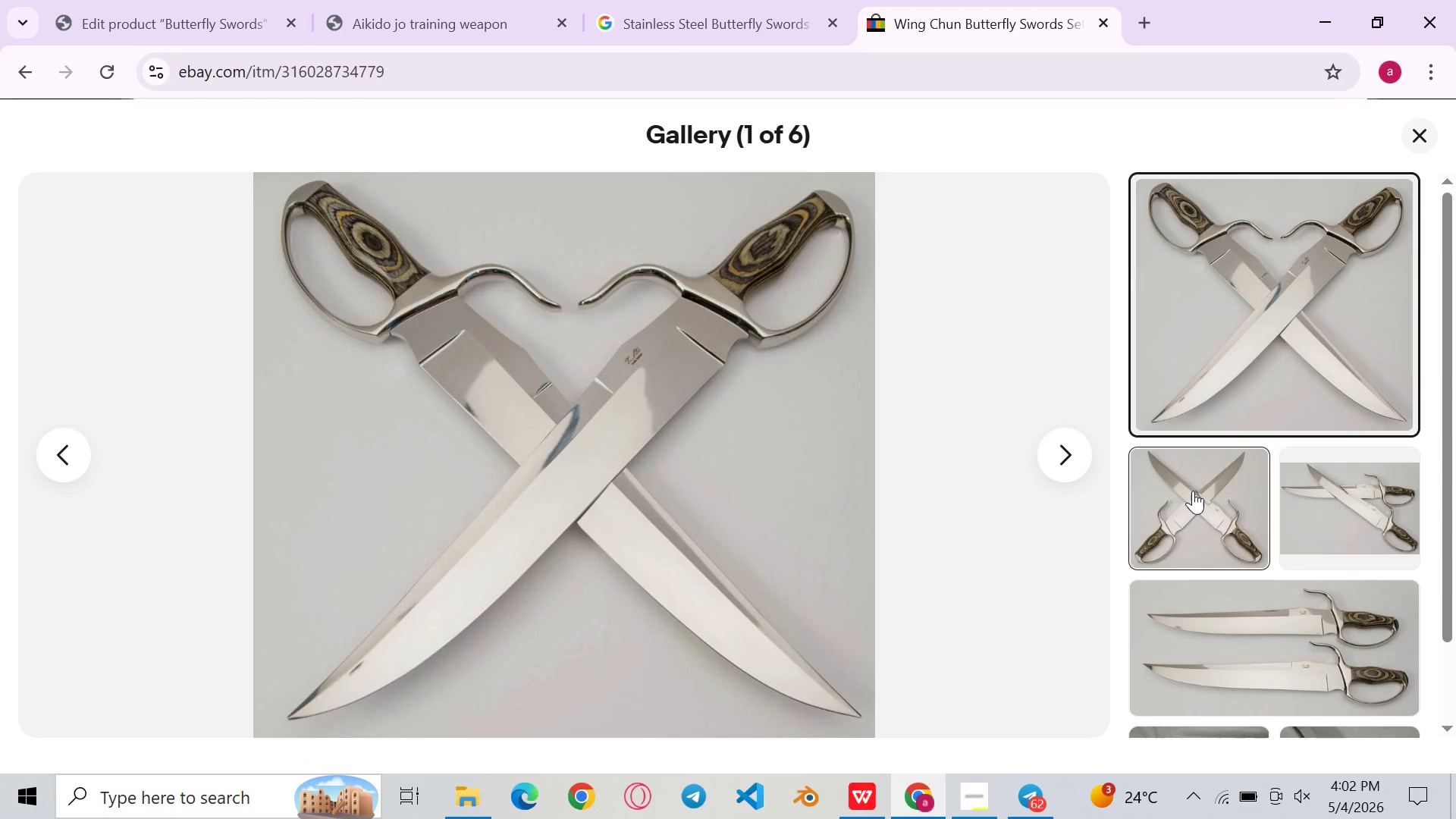 
left_click([1193, 491])
 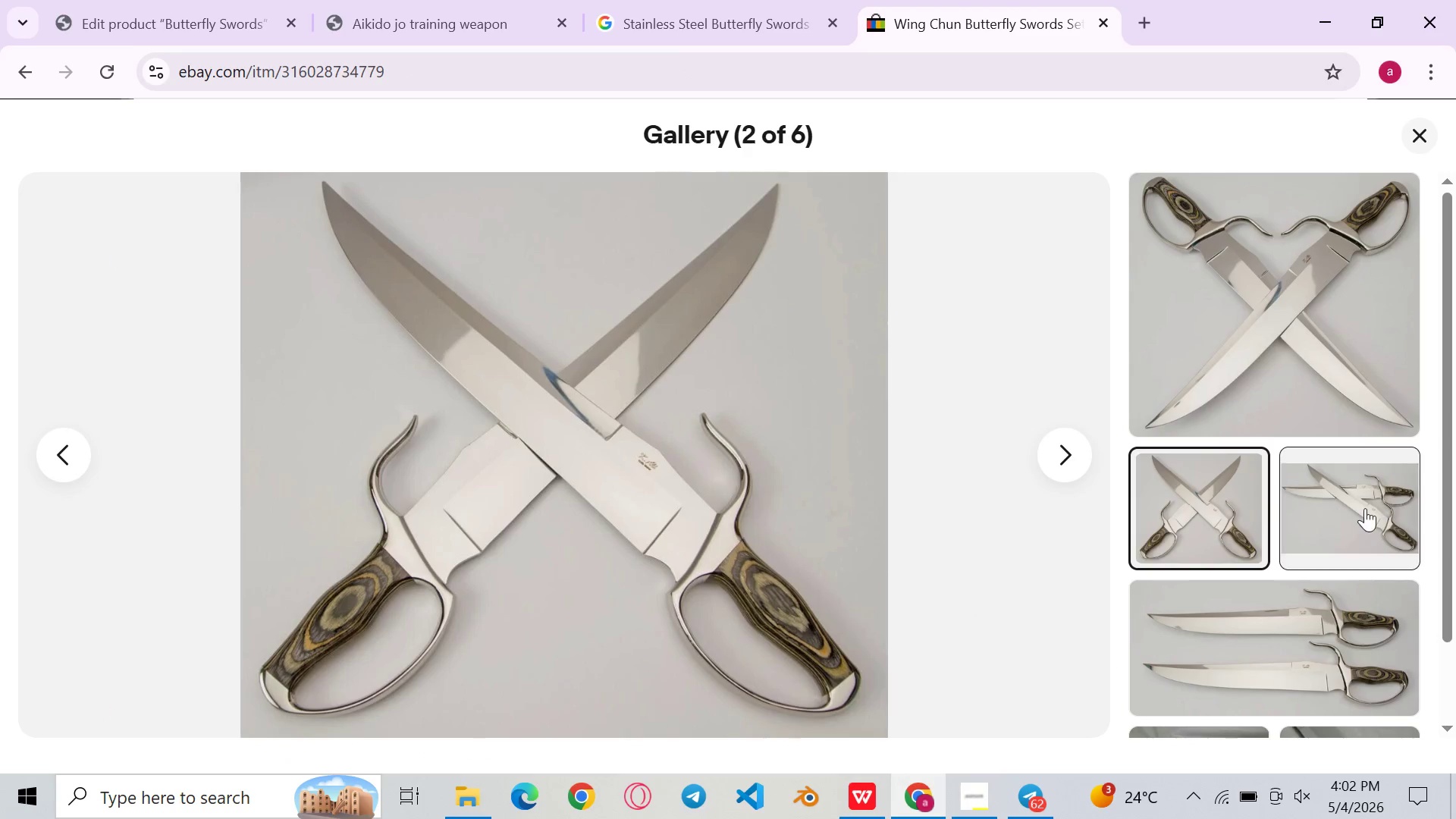 
left_click([1365, 508])
 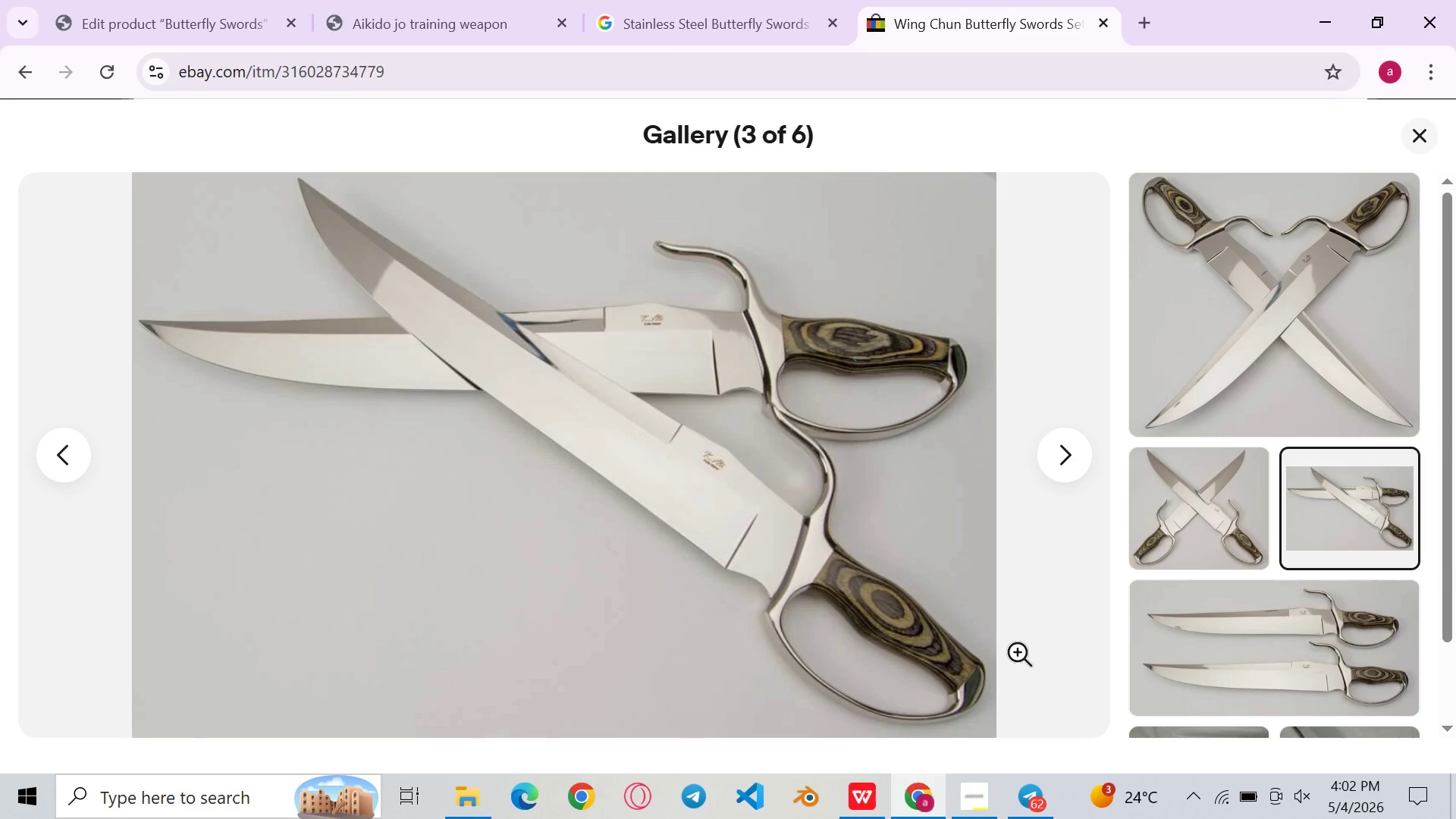 
wait(5.27)
 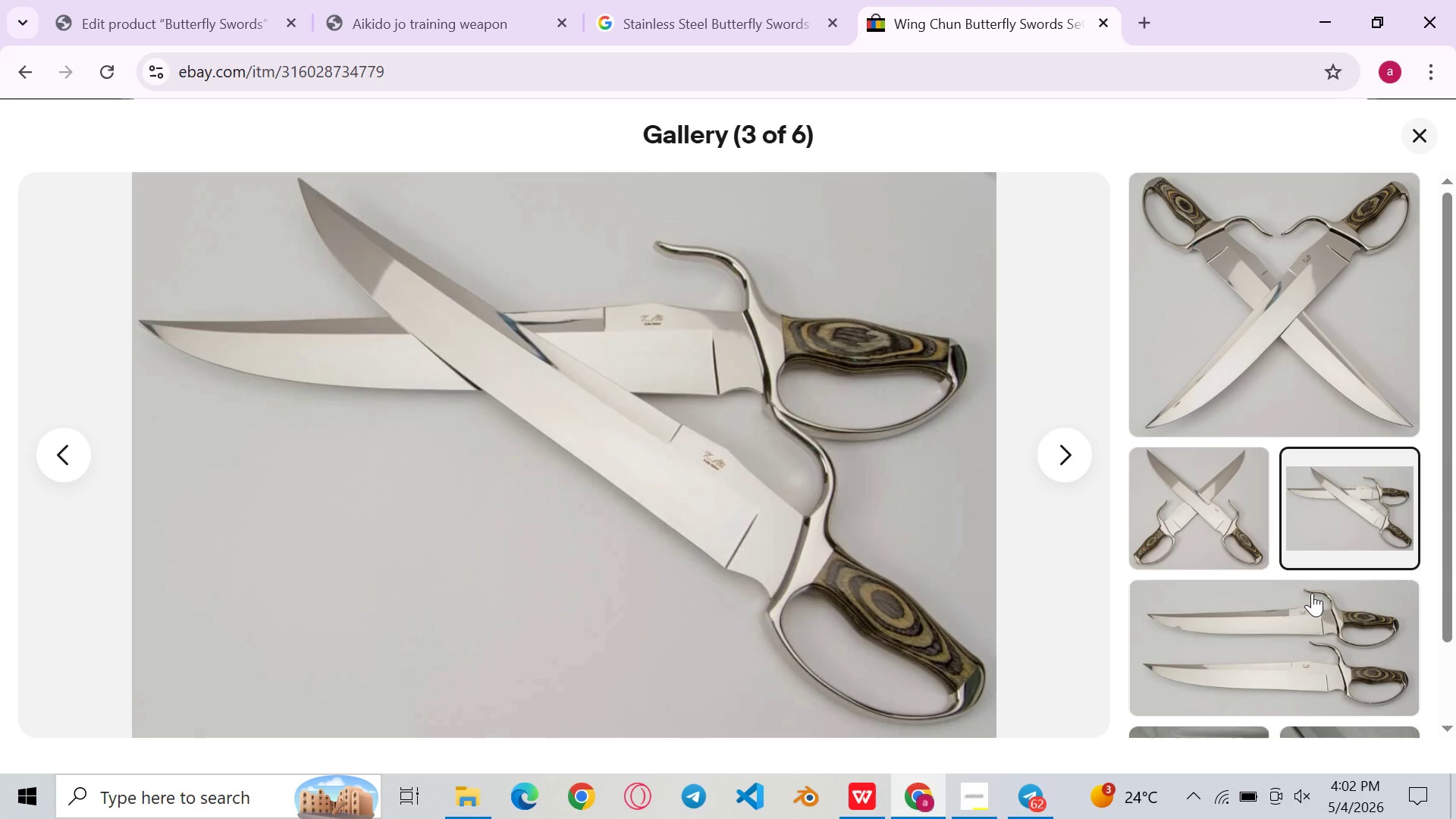 
left_click([1269, 604])
 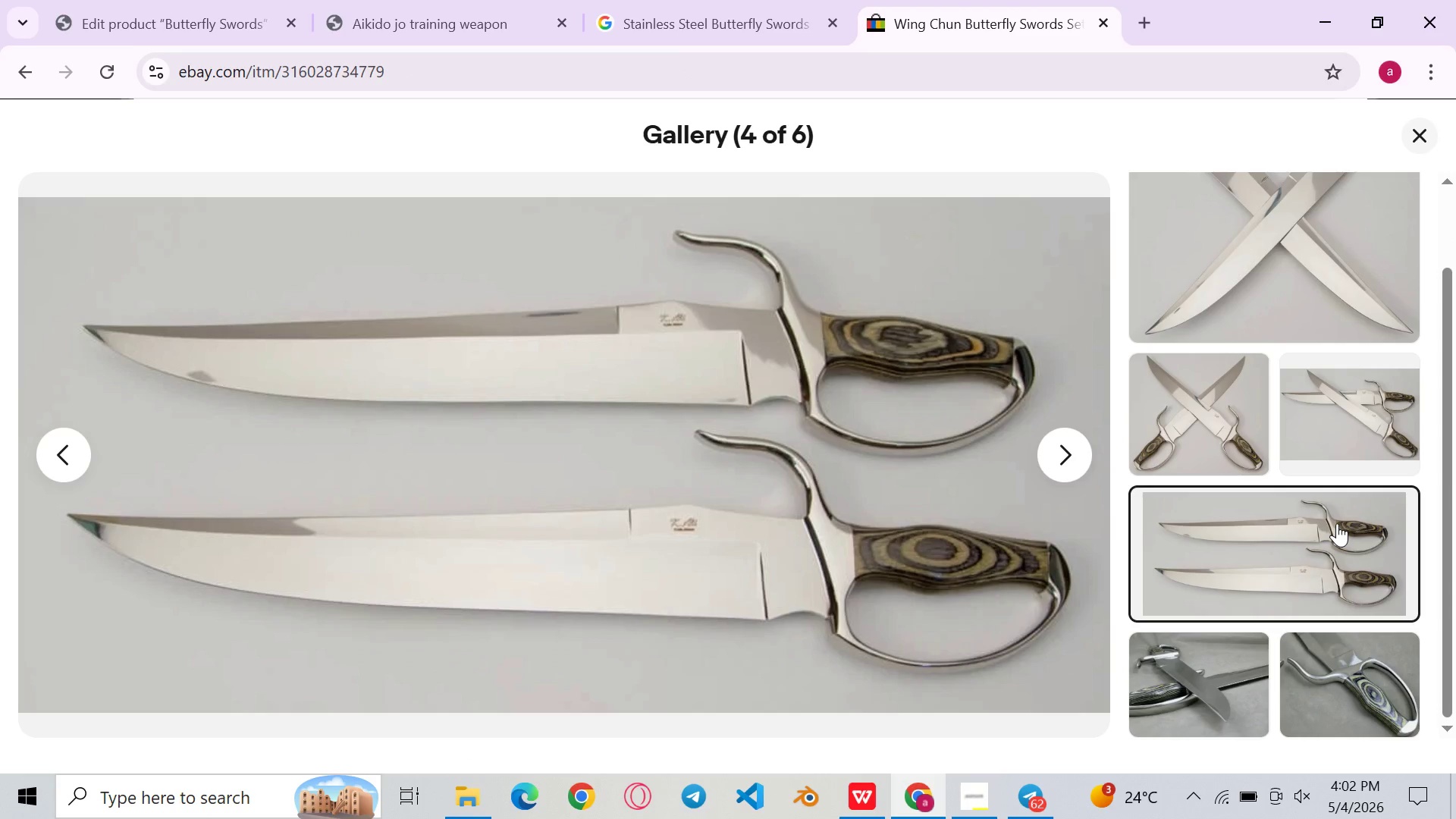 
left_click([1232, 650])
 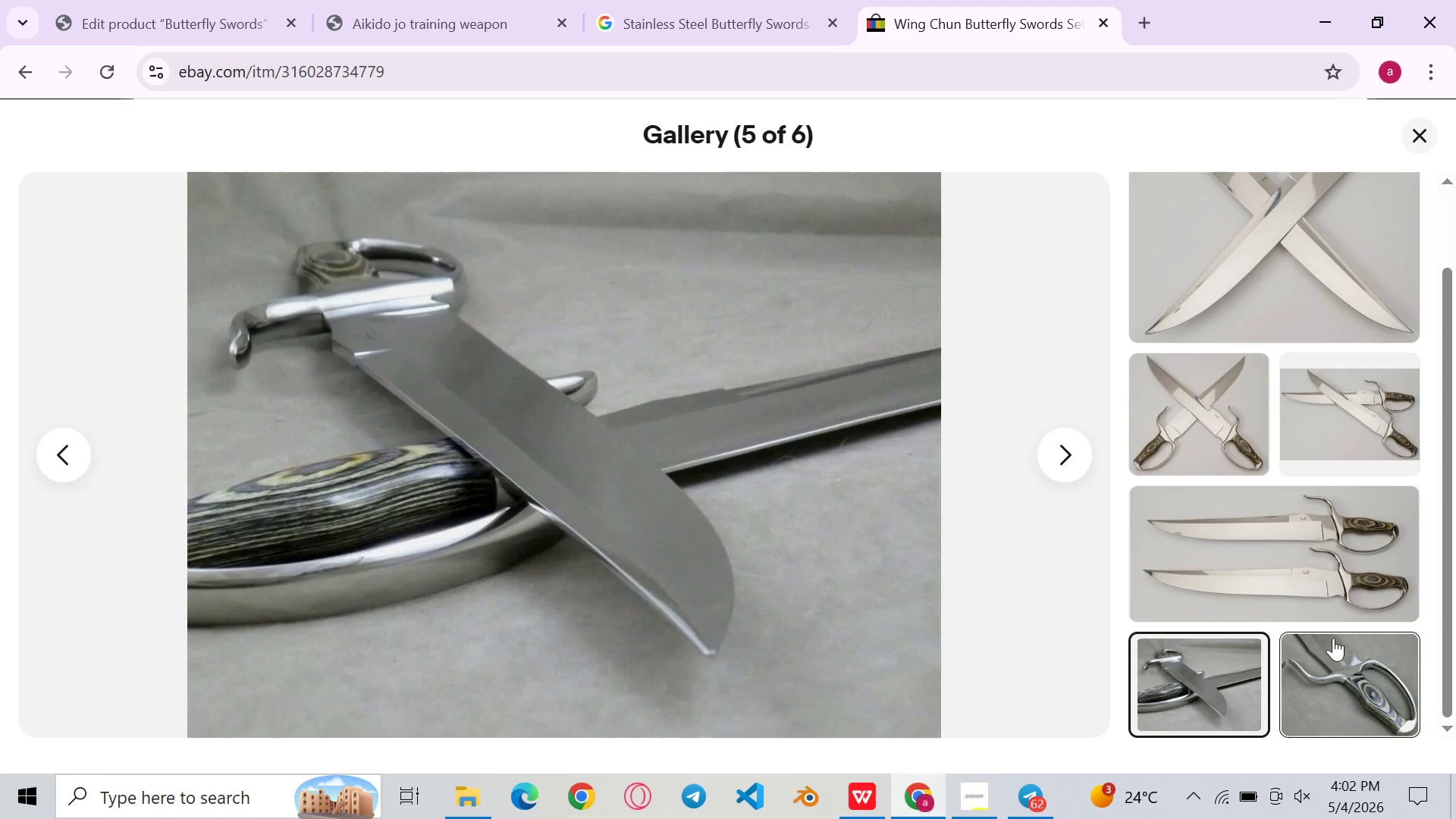 
left_click([1389, 690])
 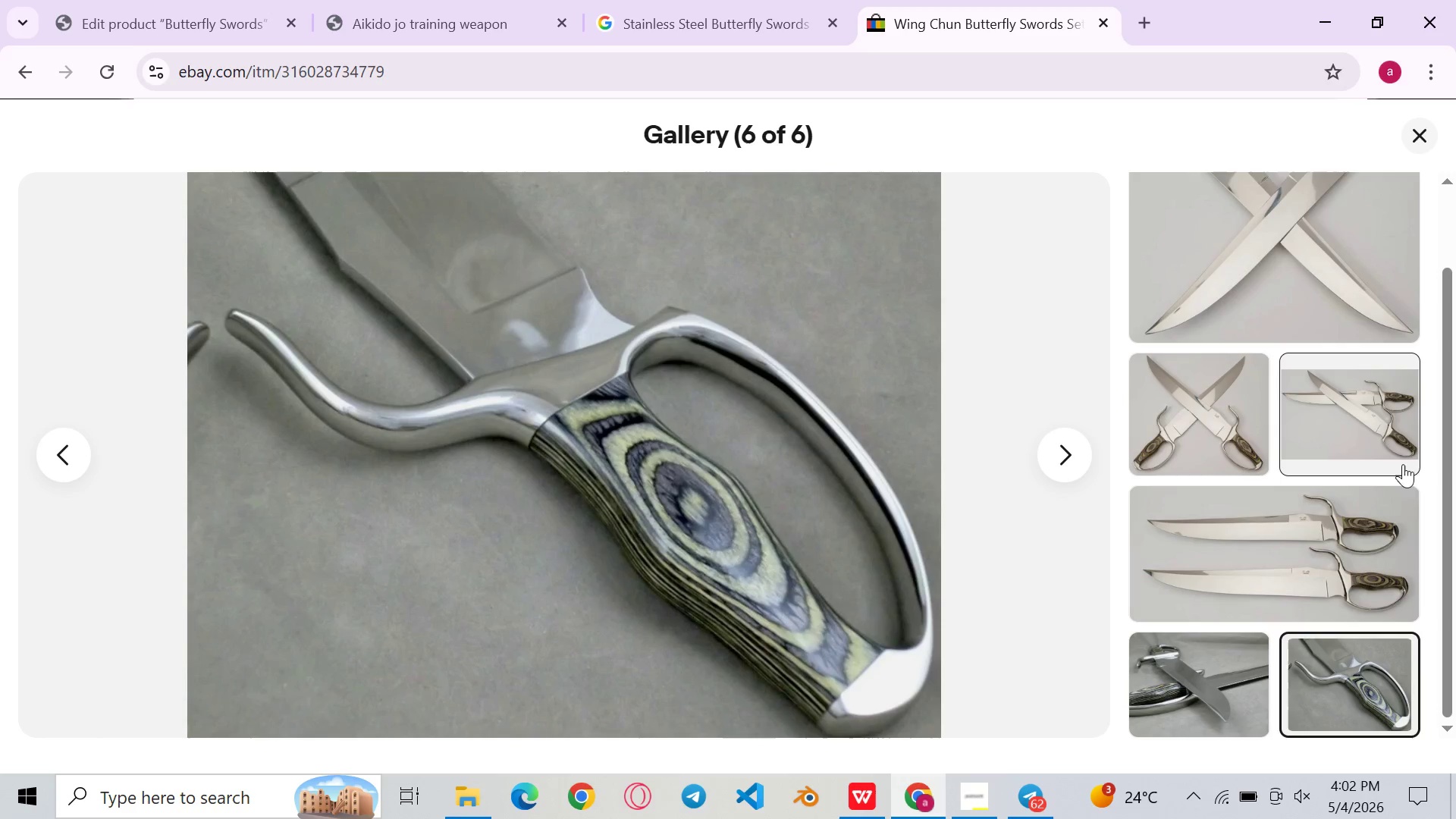 
left_click([1379, 430])
 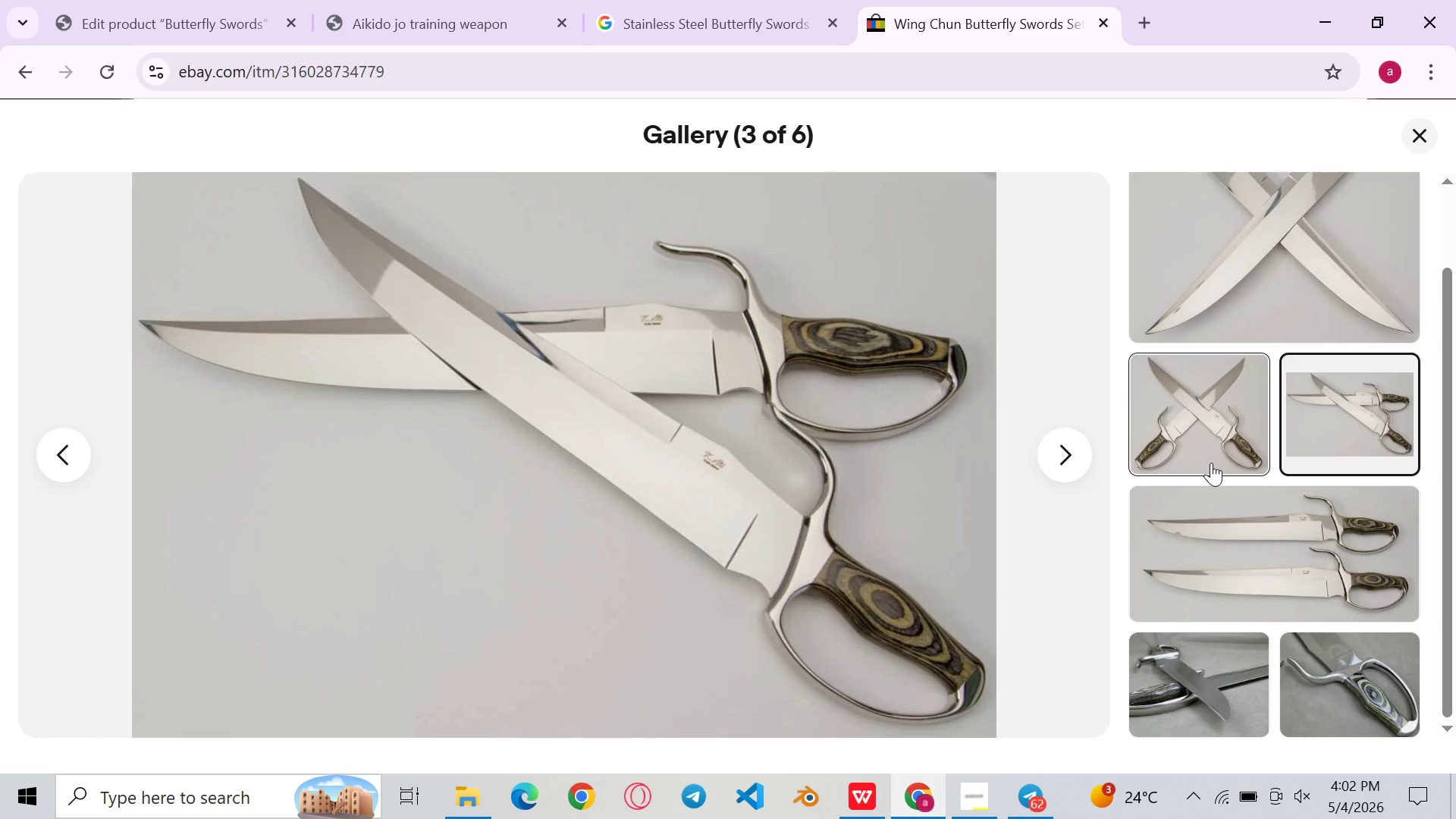 
left_click([1211, 457])
 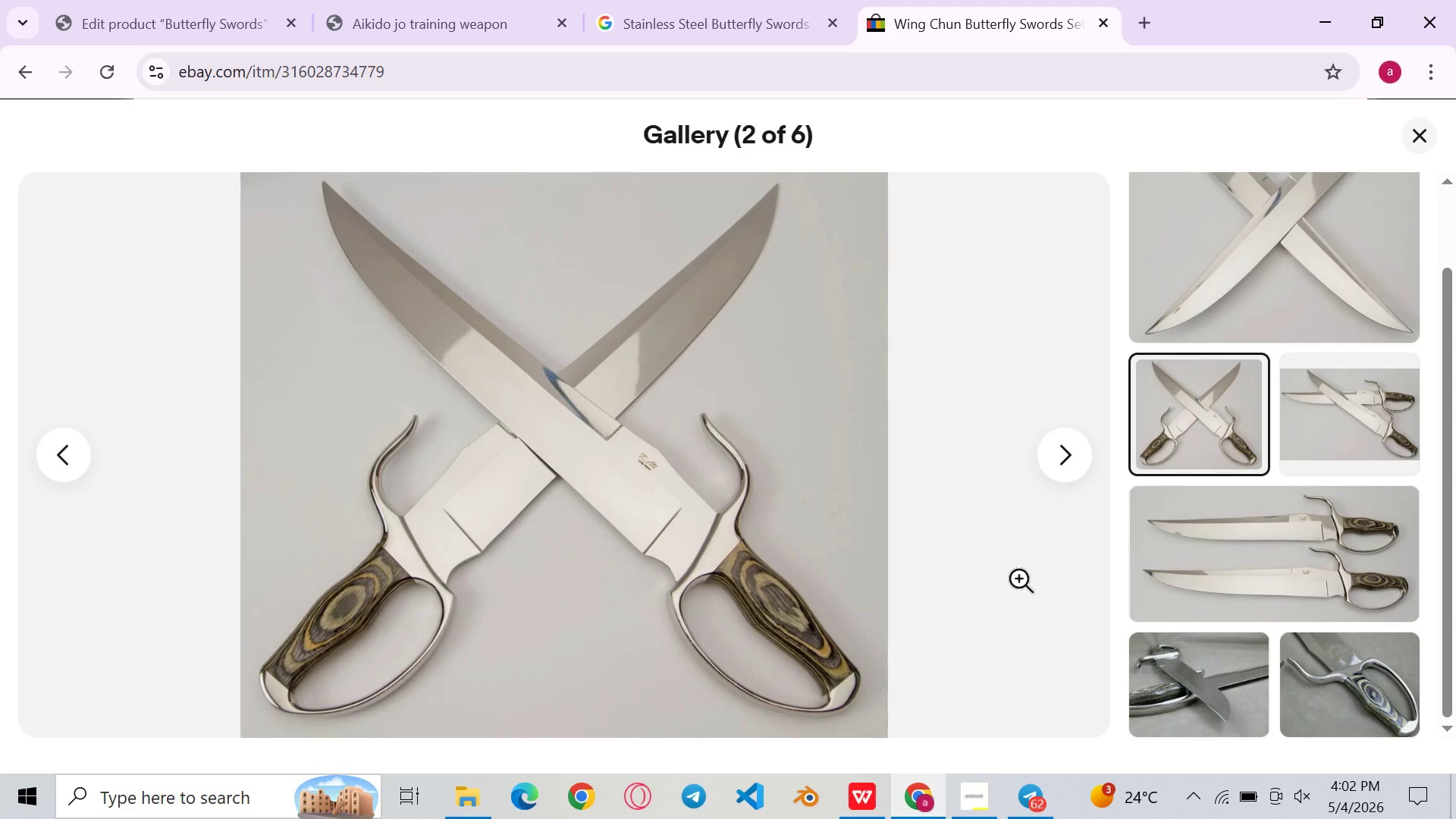 
key(Meta+Shift+ShiftLeft)
 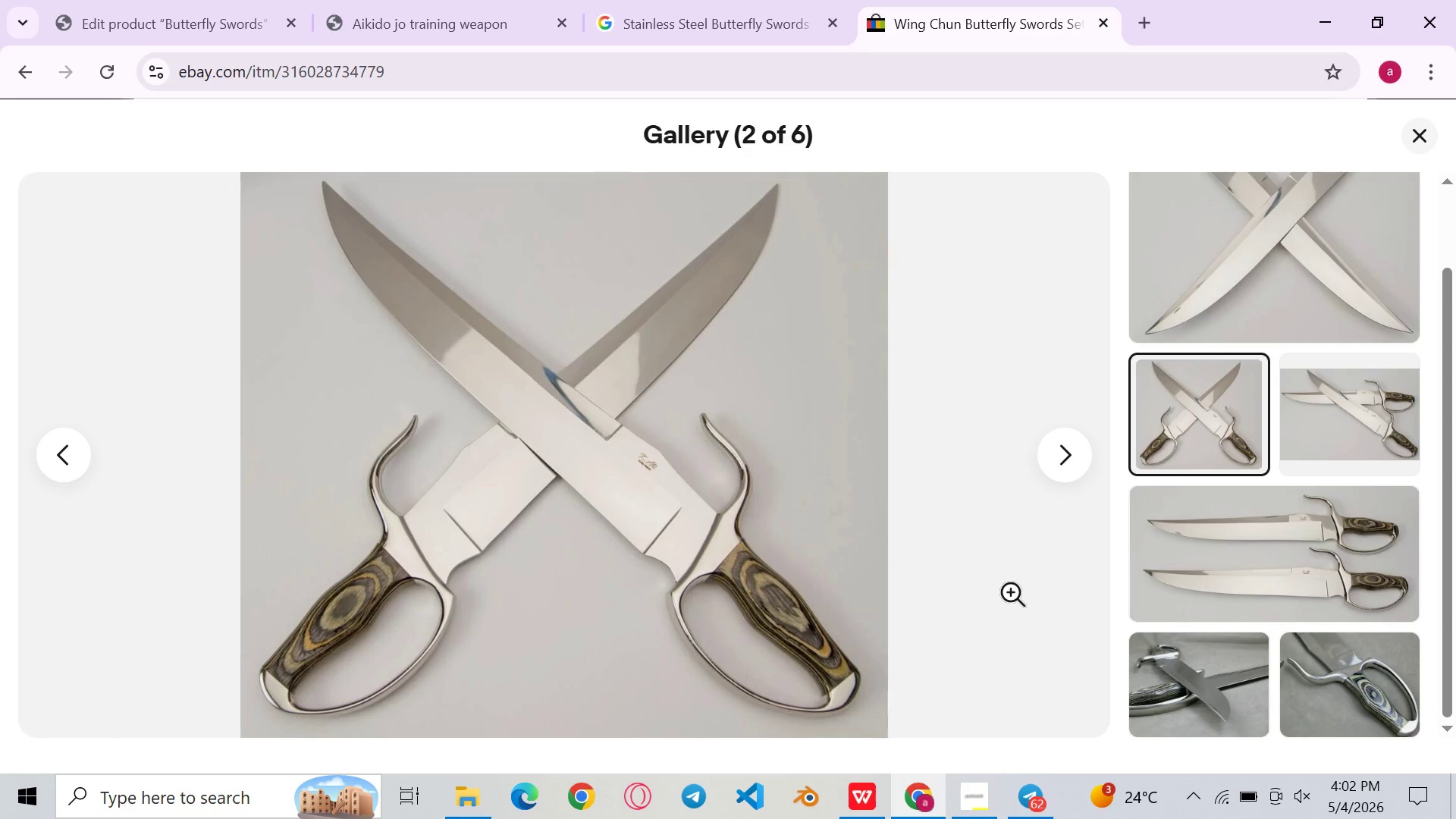 
key(Meta+Shift+S)
 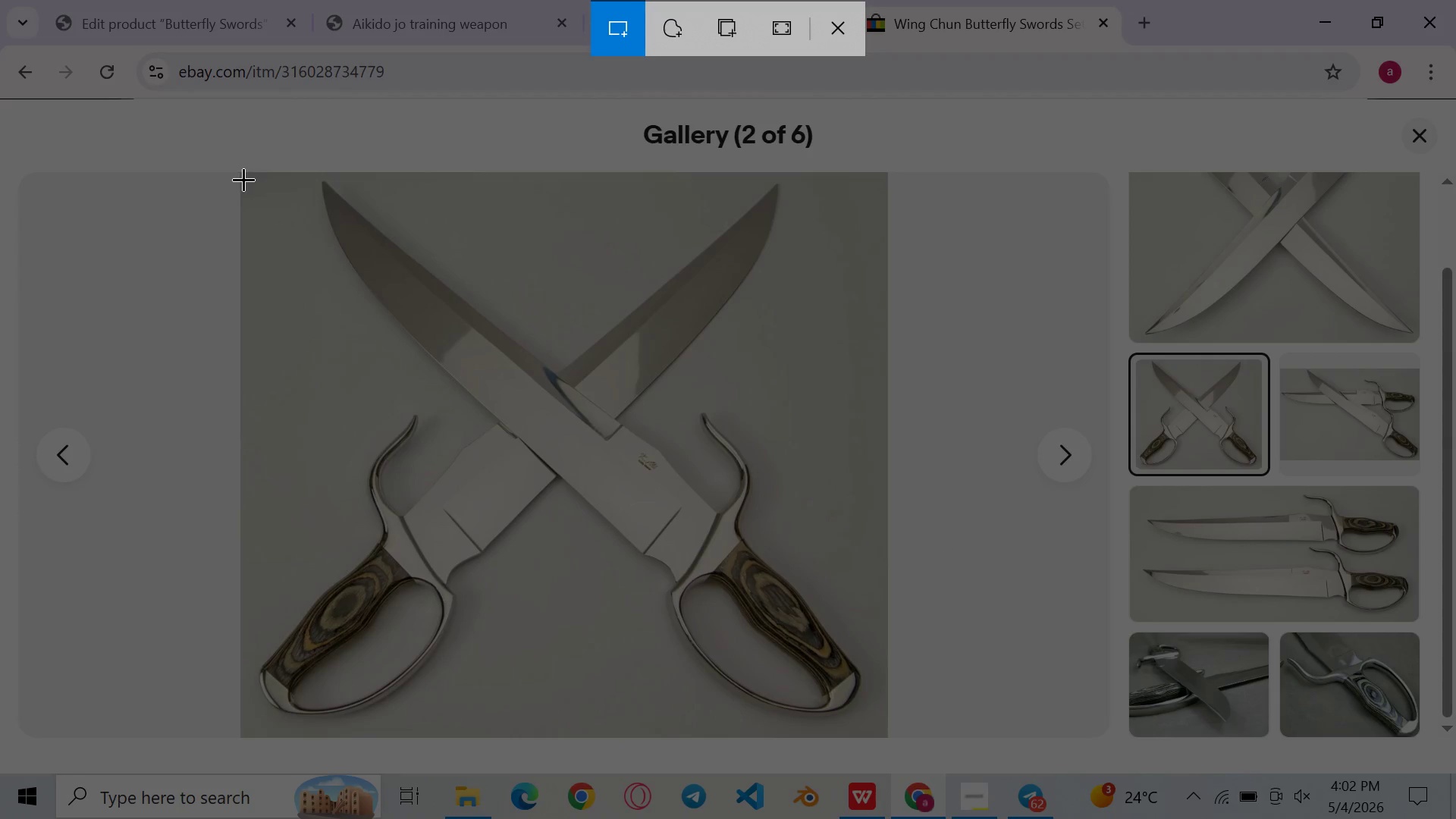 
left_click_drag(start_coordinate=[243, 174], to_coordinate=[884, 733])
 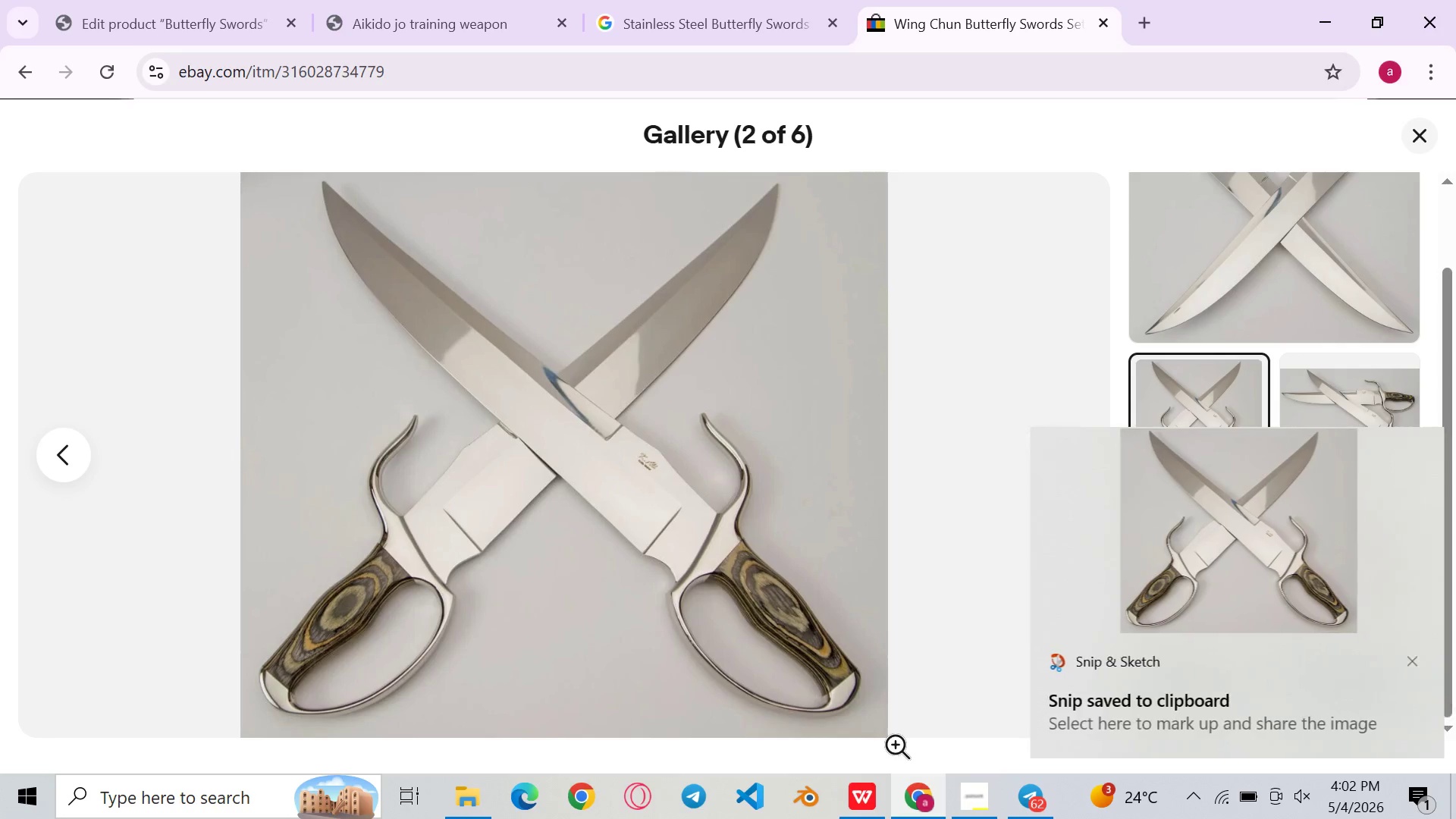 
double_click([1160, 566])
 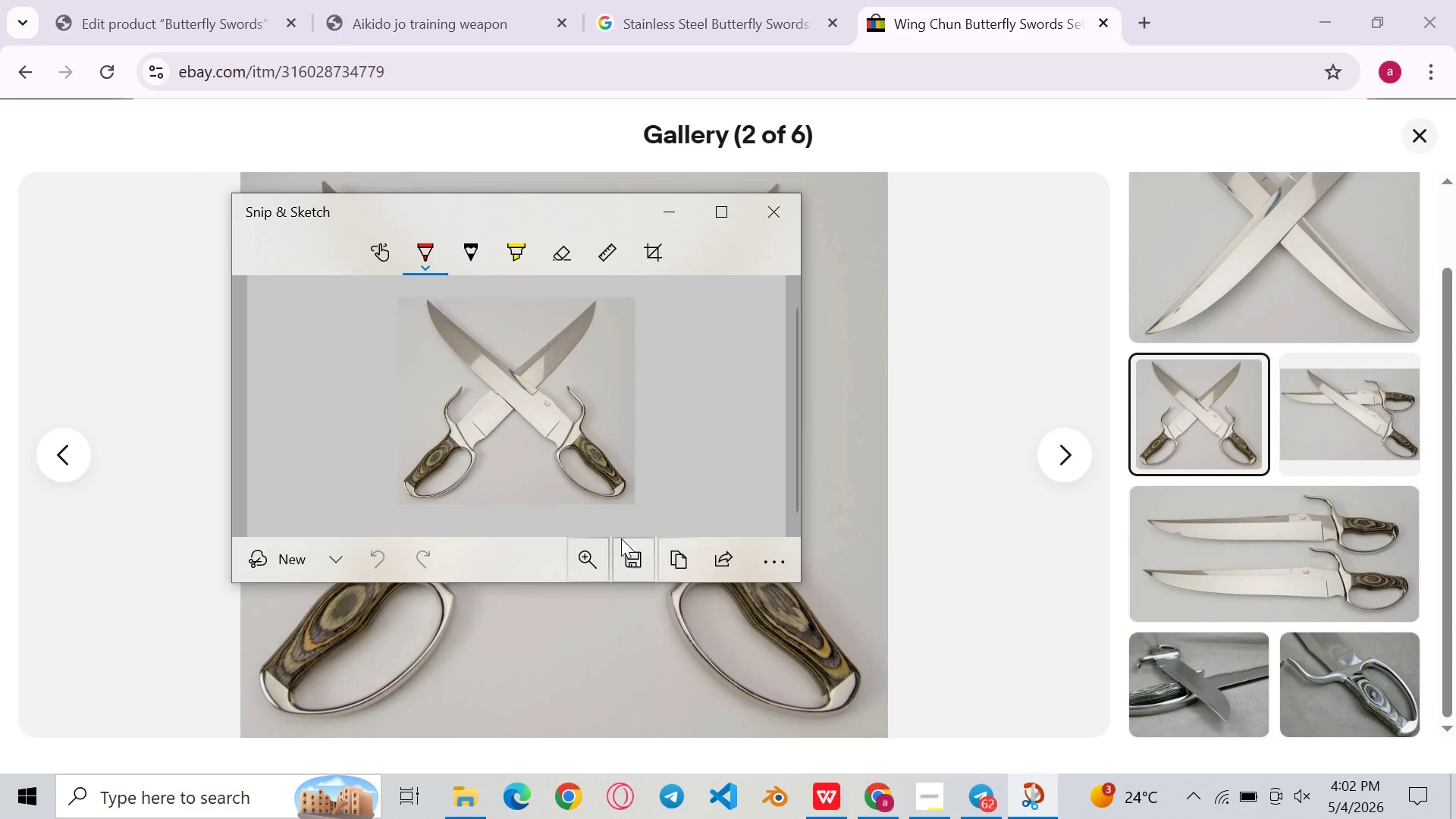 
left_click([634, 557])
 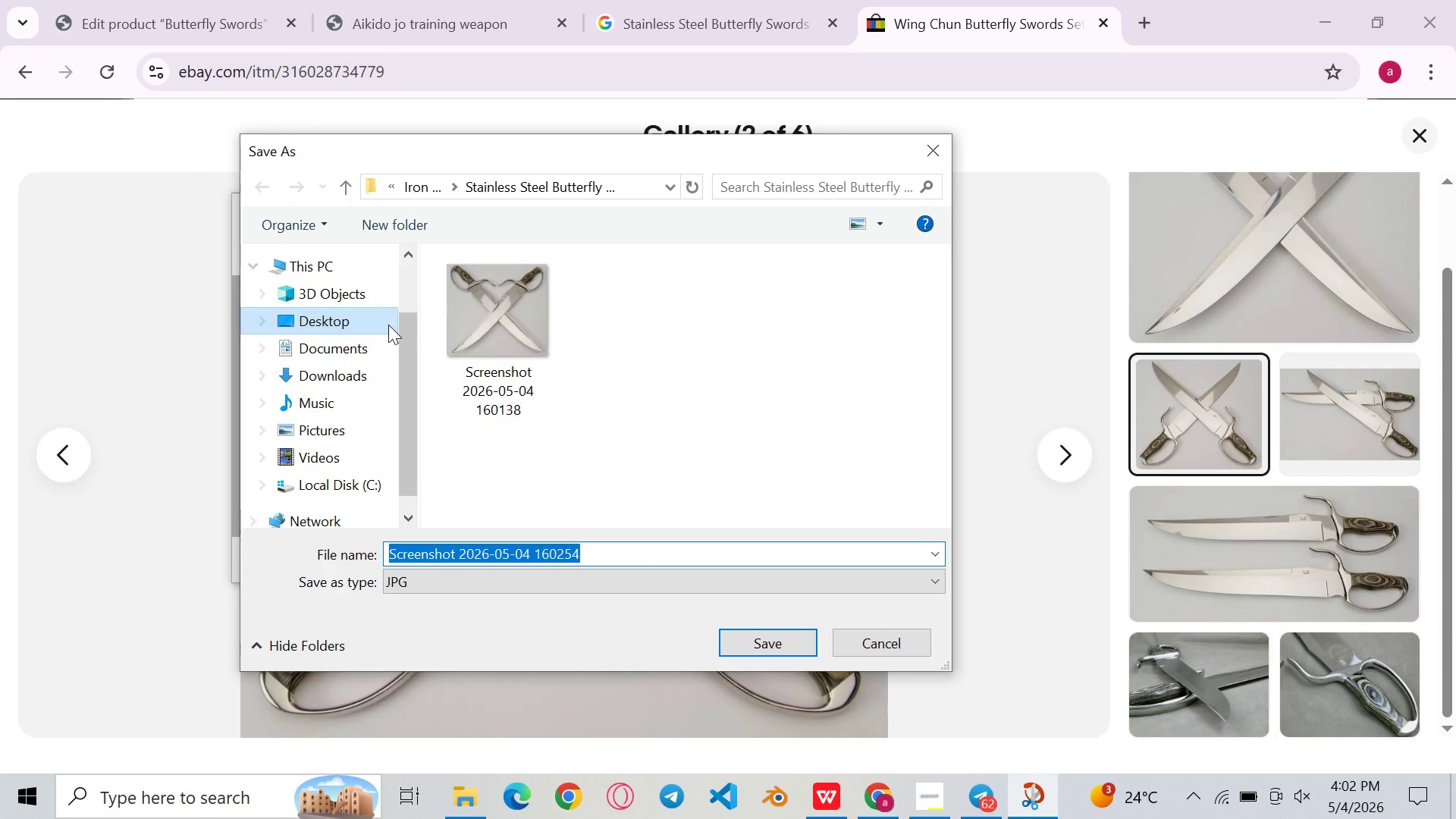 
left_click([419, 184])
 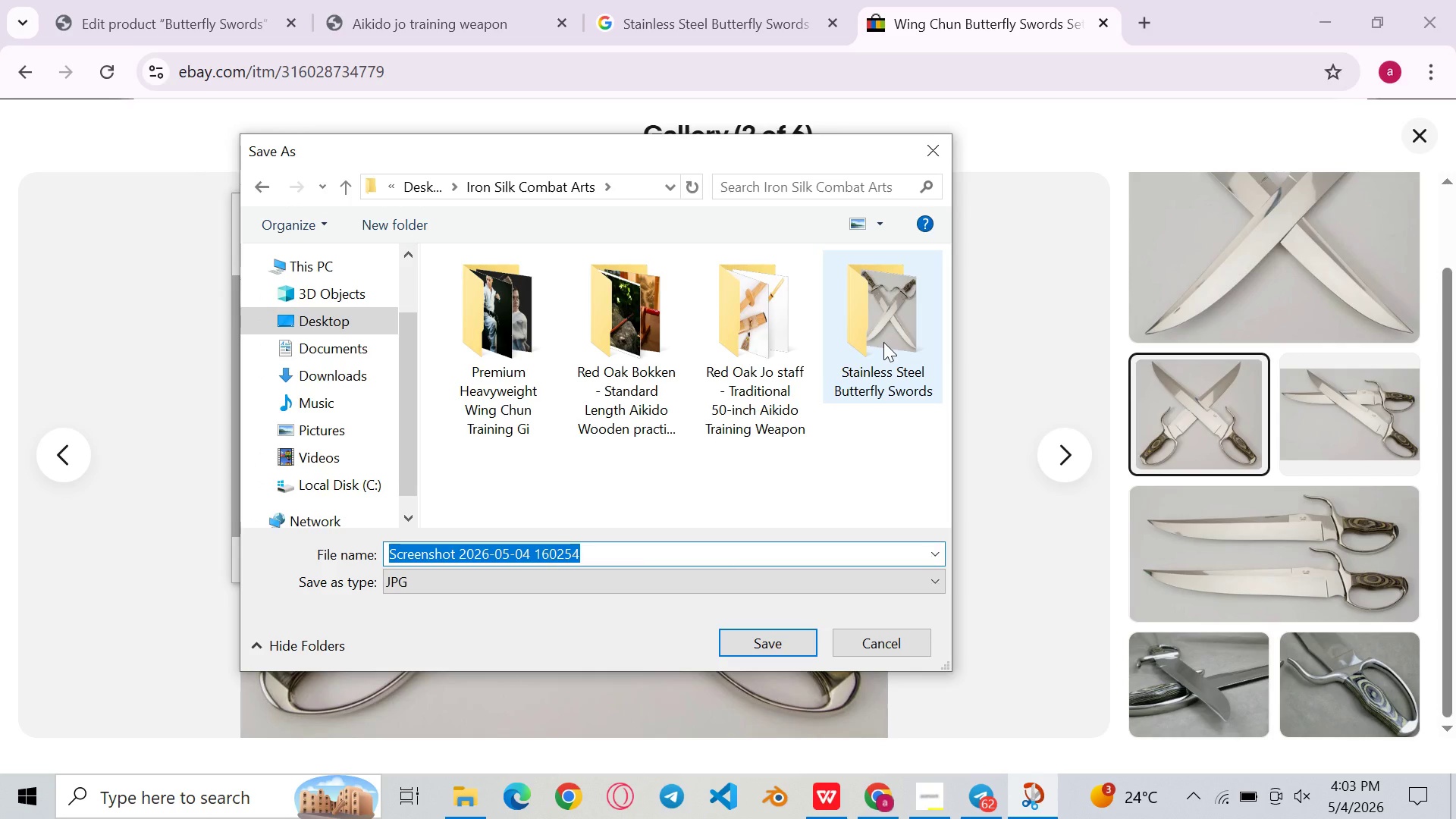 
double_click([883, 342])
 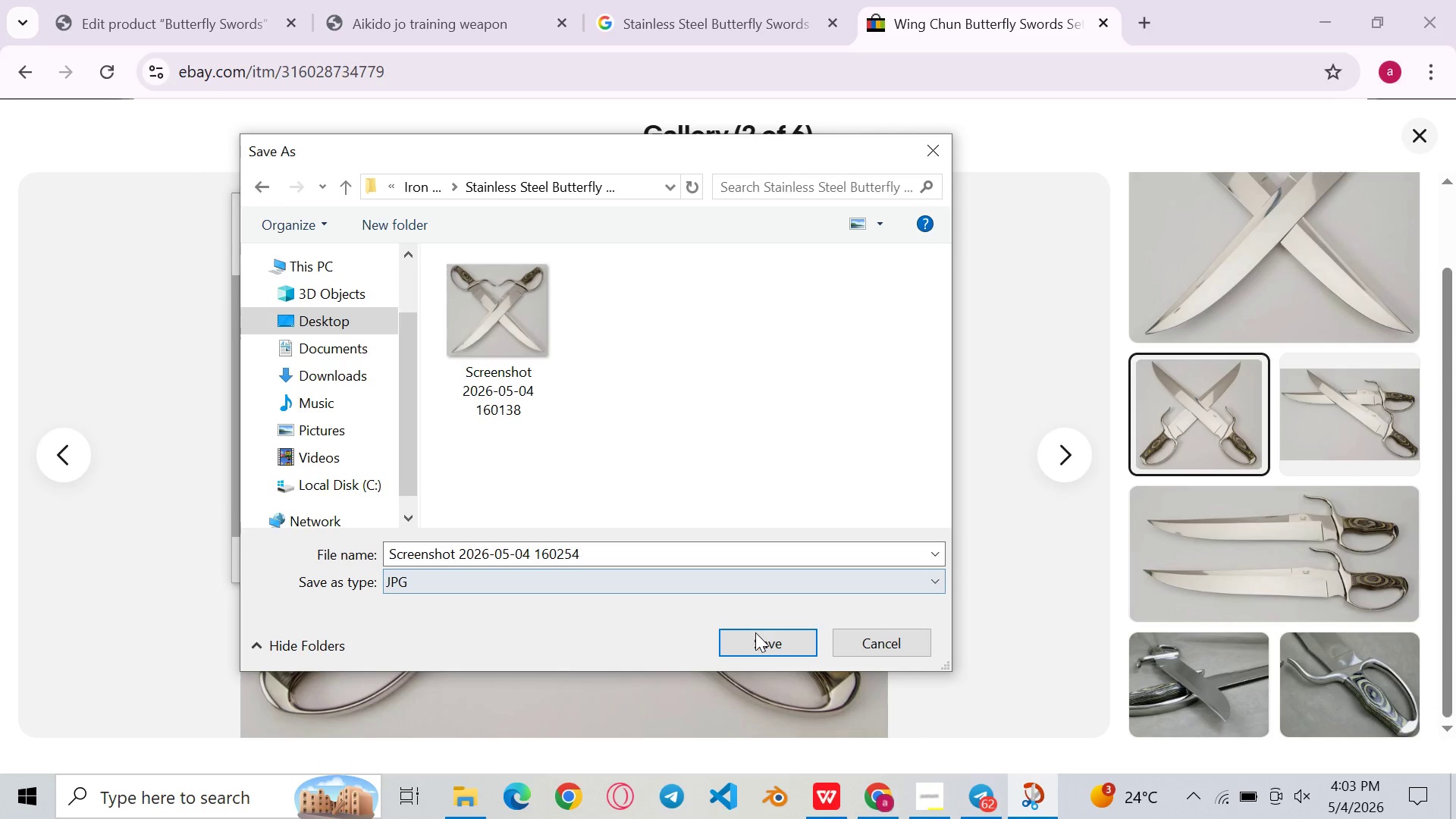 
left_click([755, 632])
 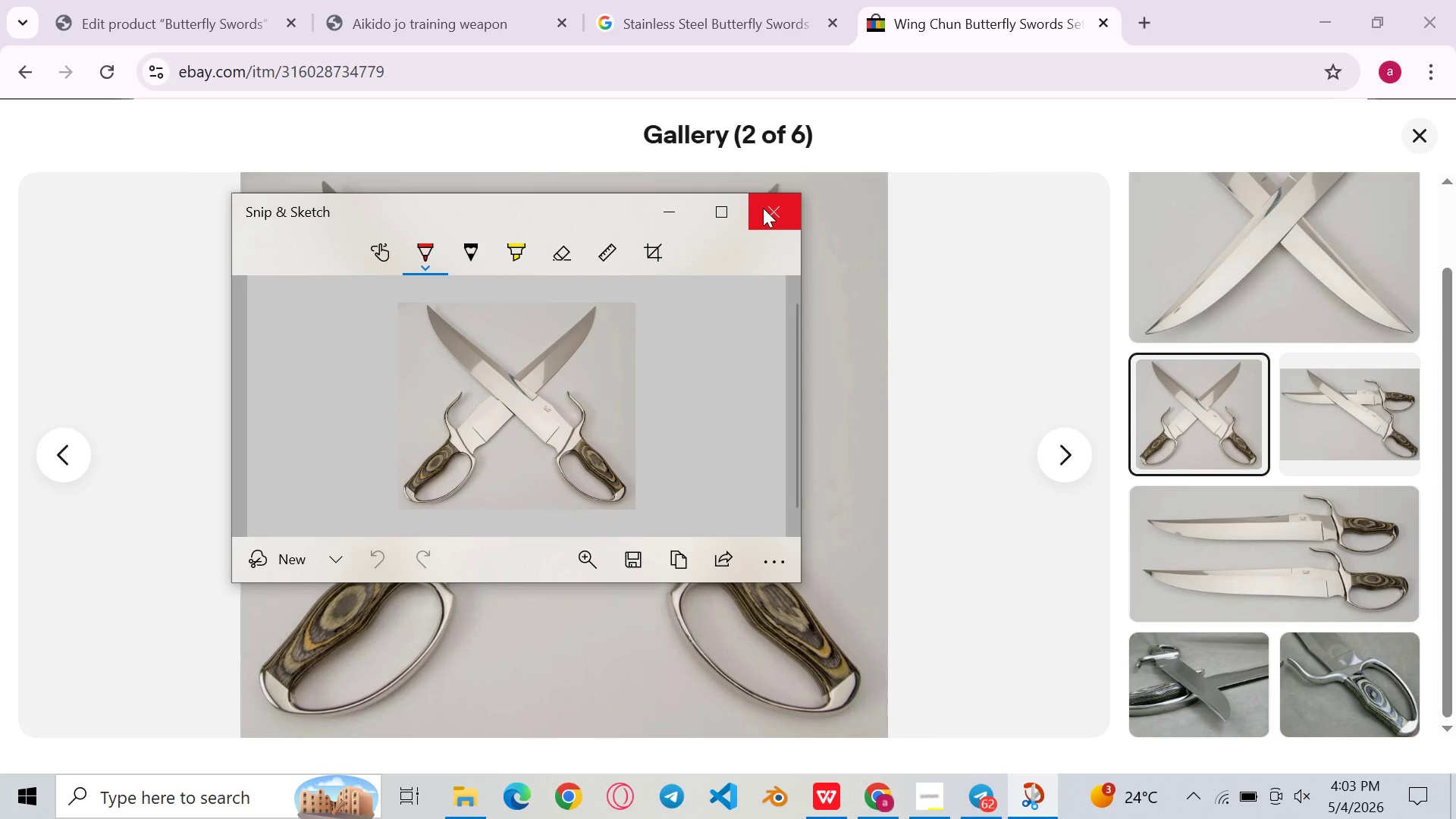 
left_click([763, 208])
 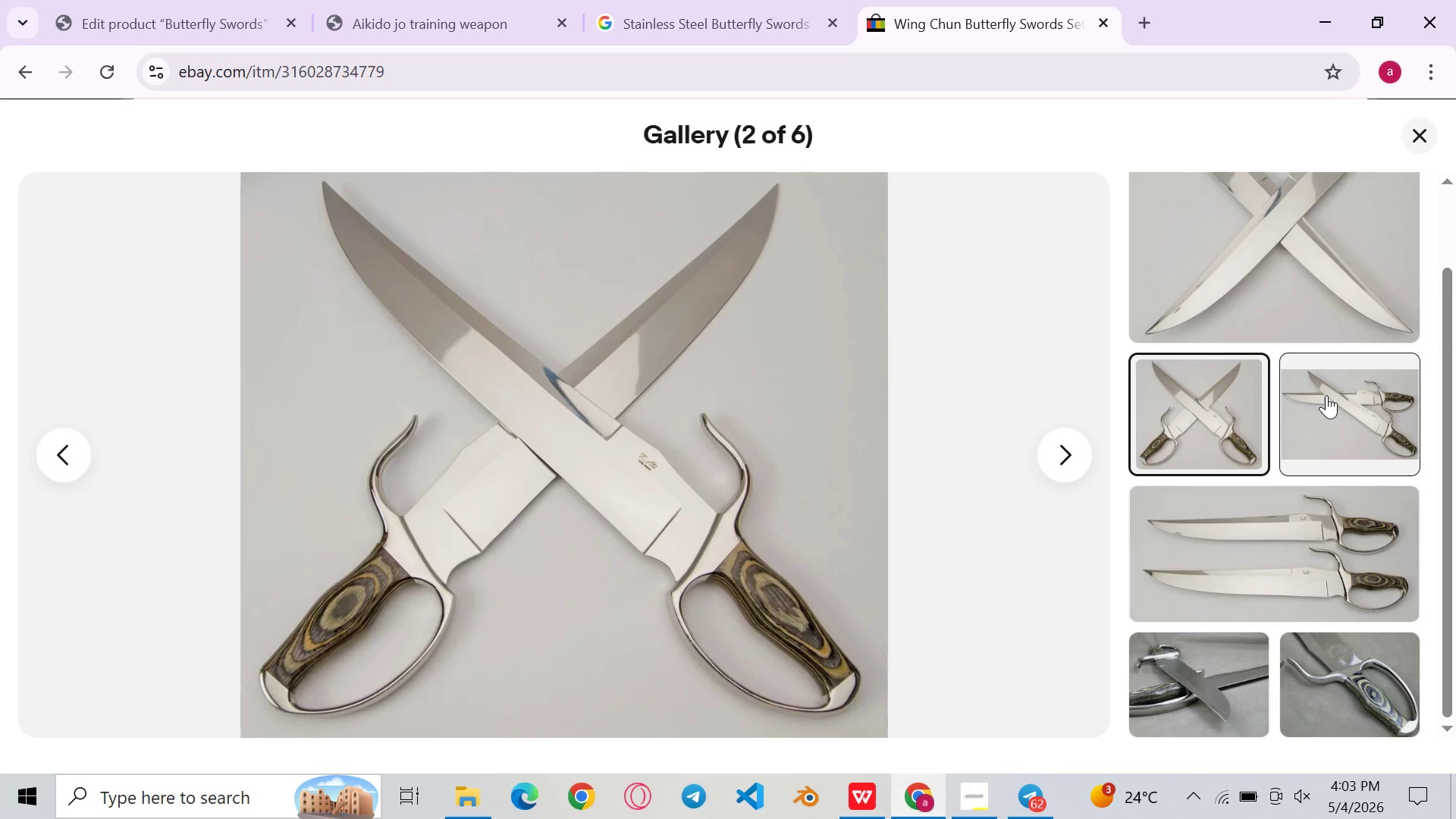 
left_click([1326, 395])
 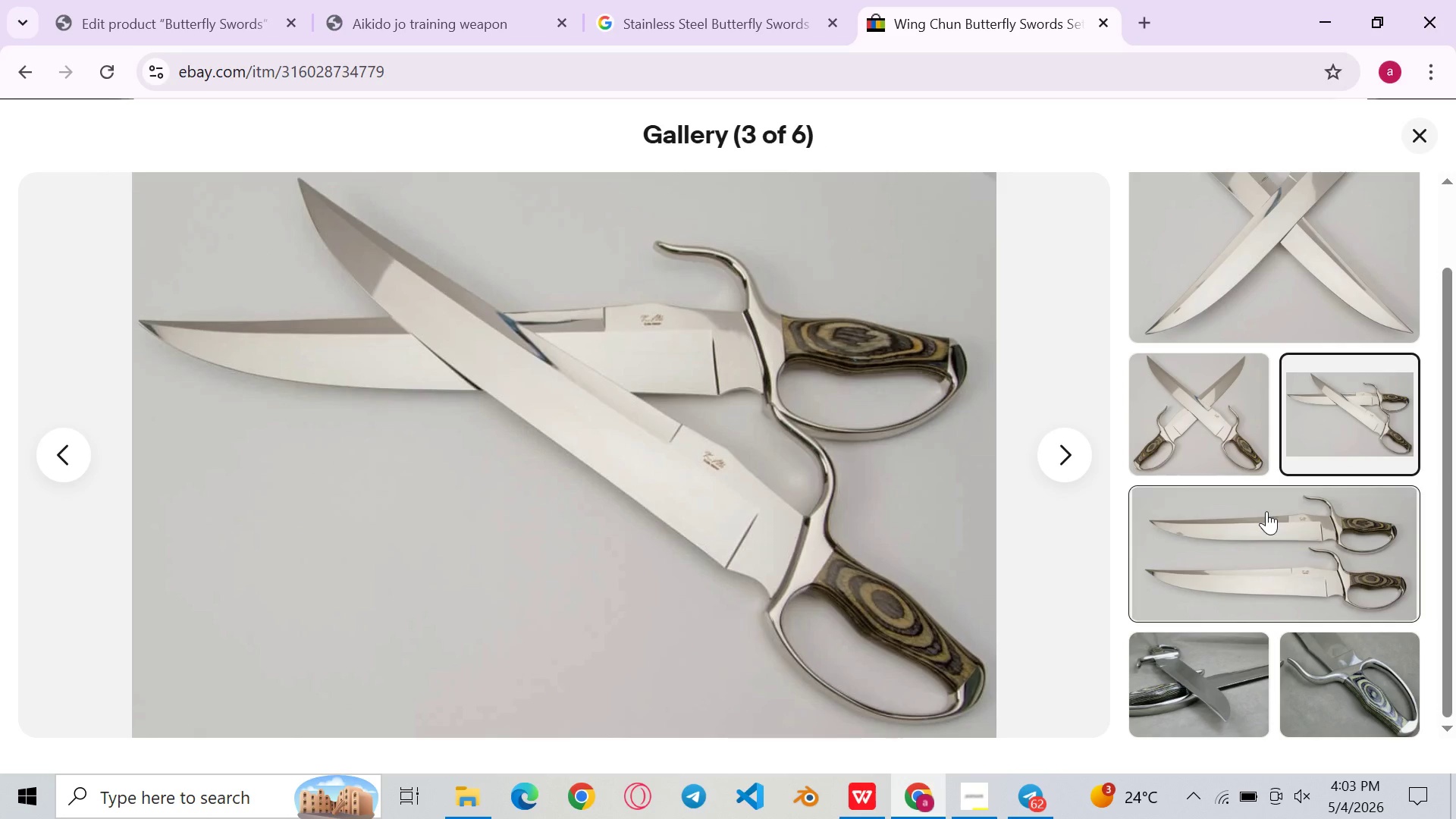 
left_click([1202, 693])
 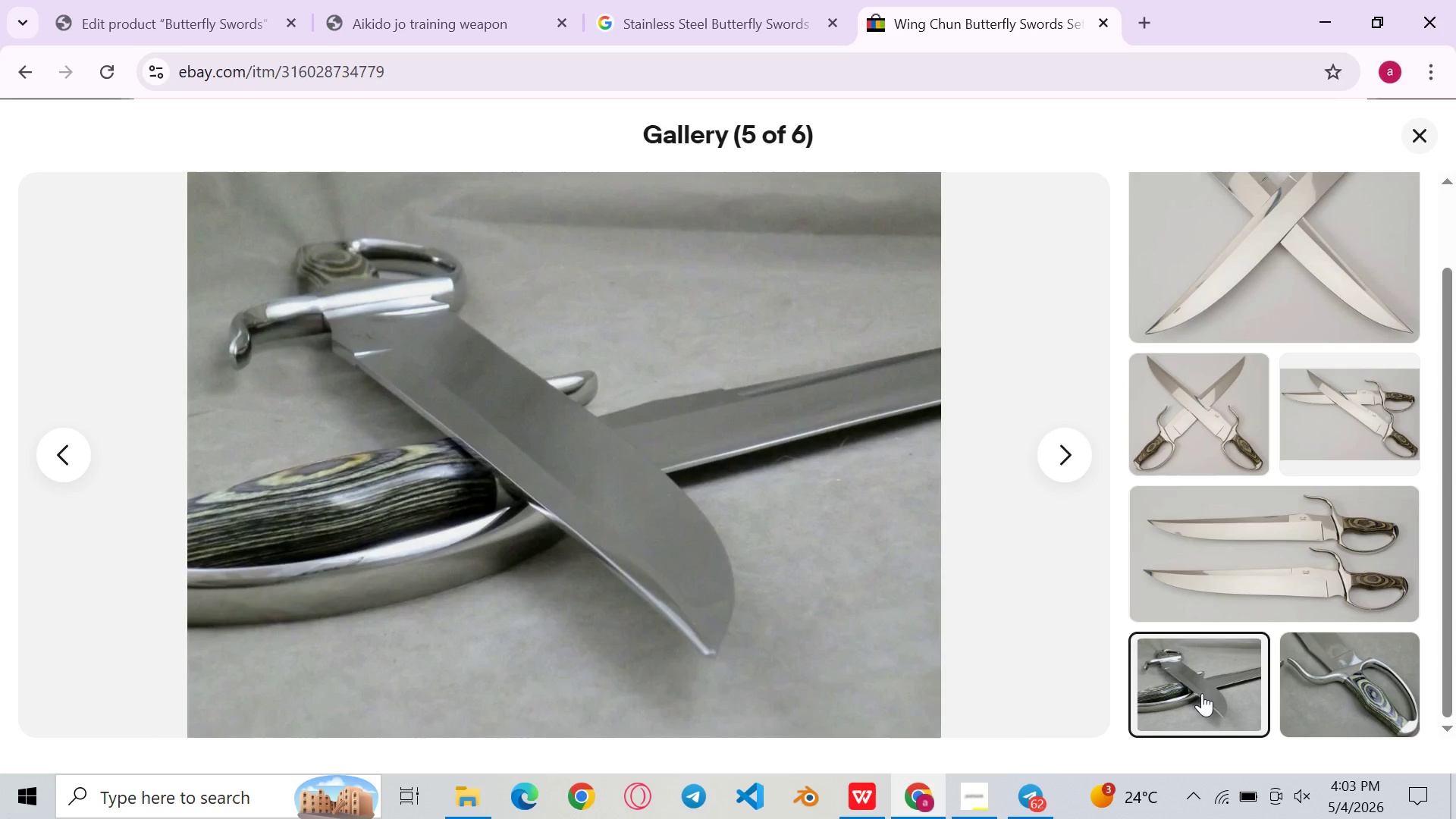 
left_click([1345, 707])
 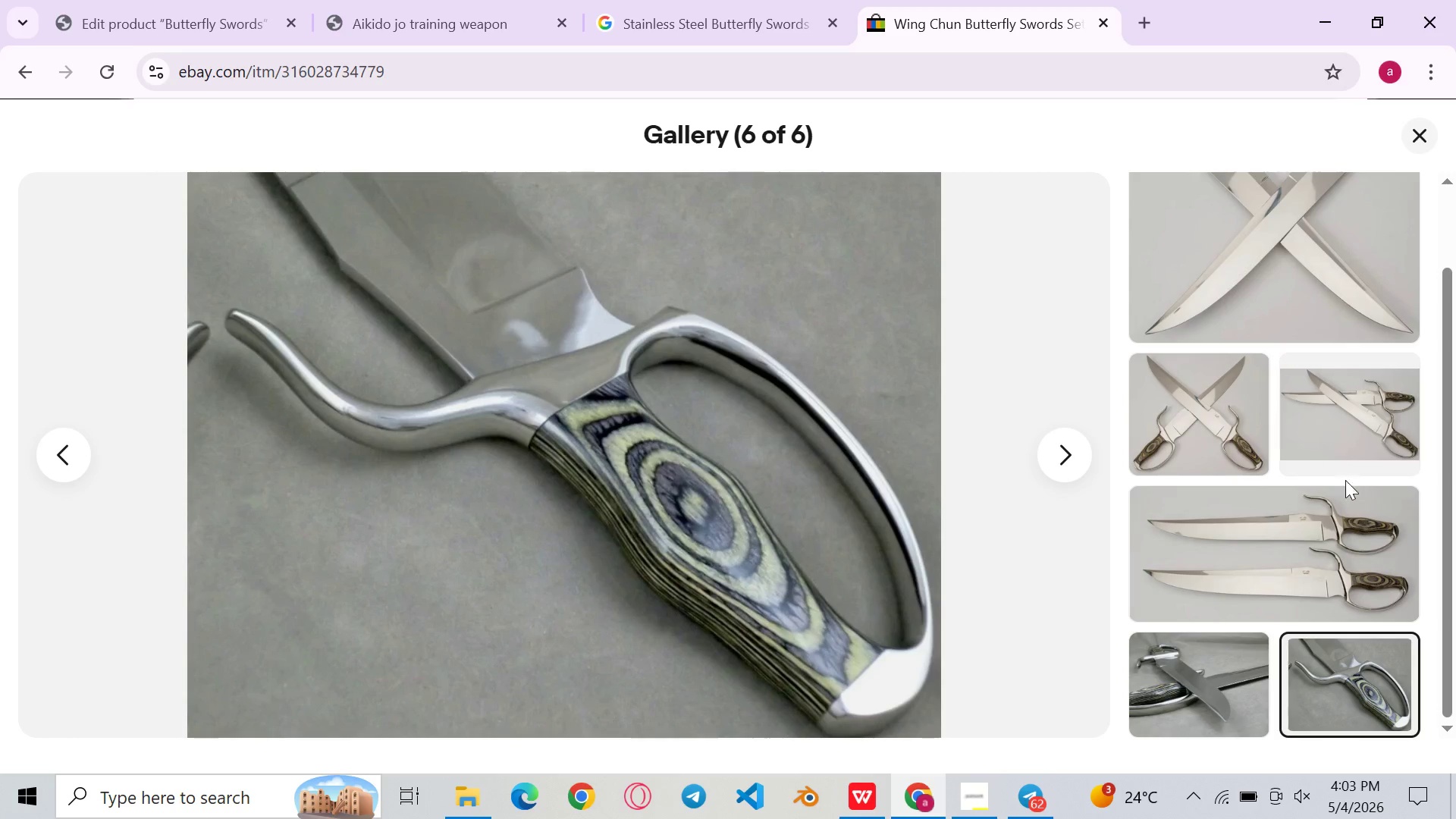 
wait(5.75)
 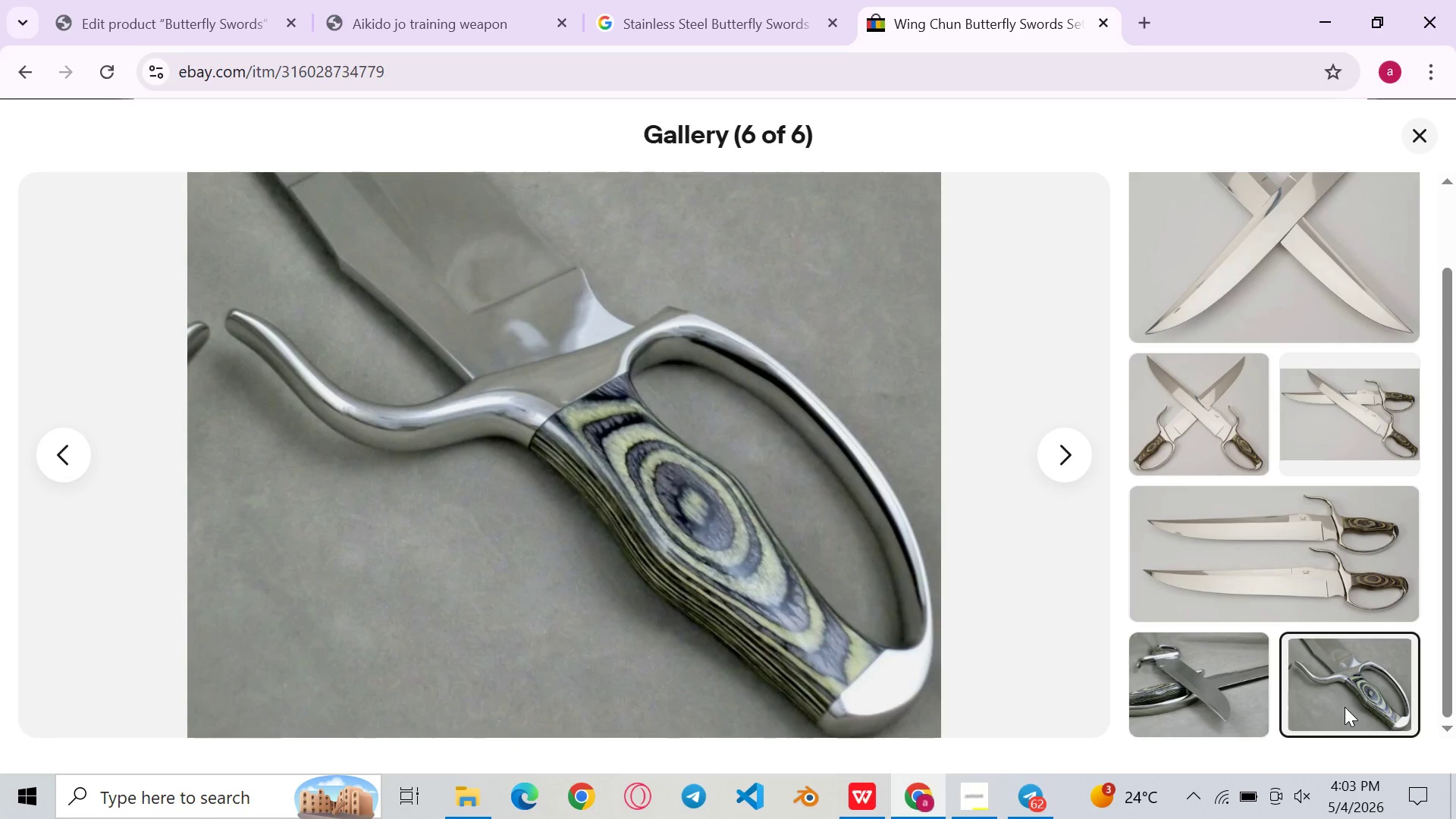 
left_click([1341, 470])
 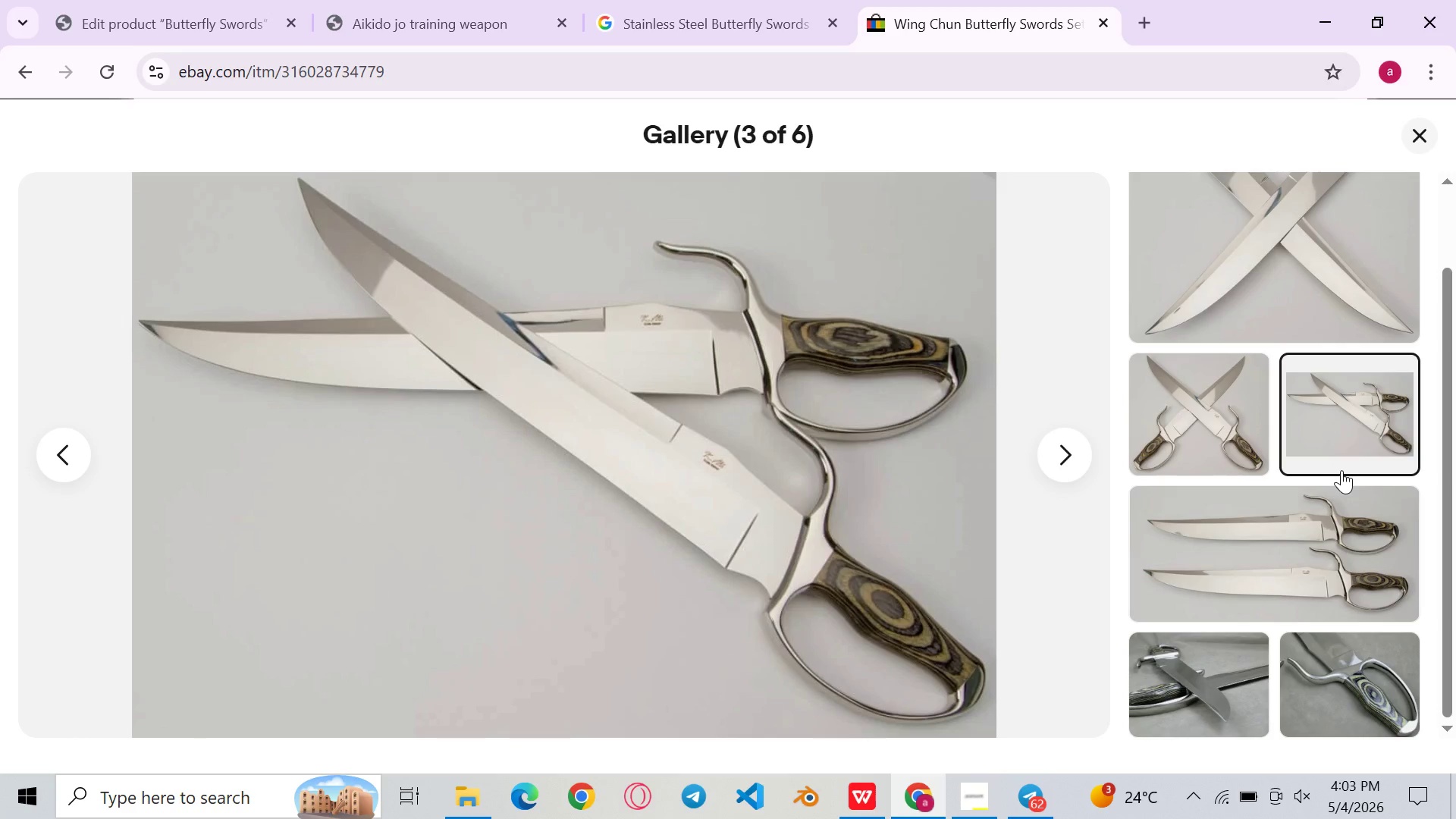 
left_click([1318, 529])
 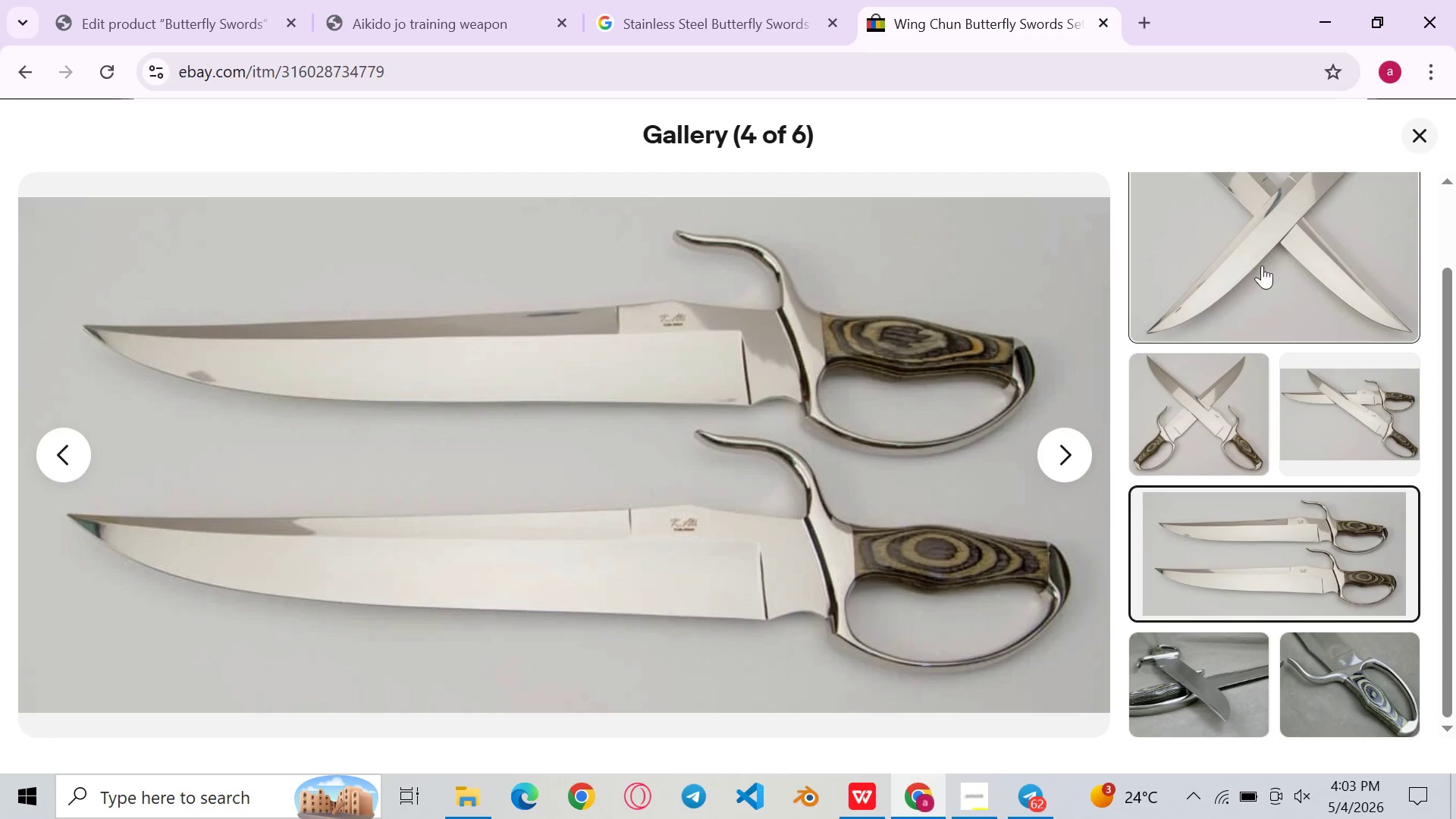 
wait(6.48)
 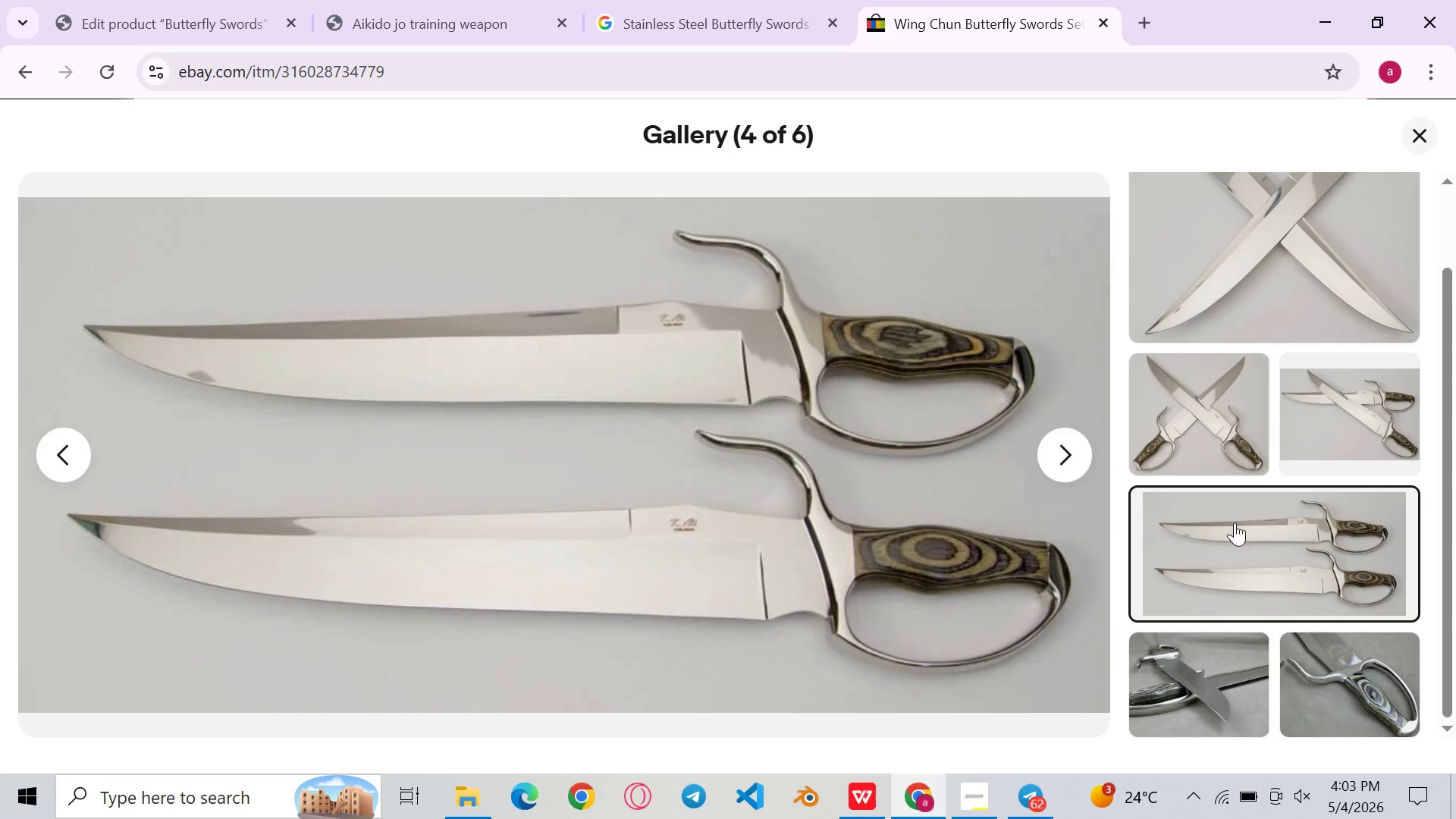 
left_click([1321, 444])
 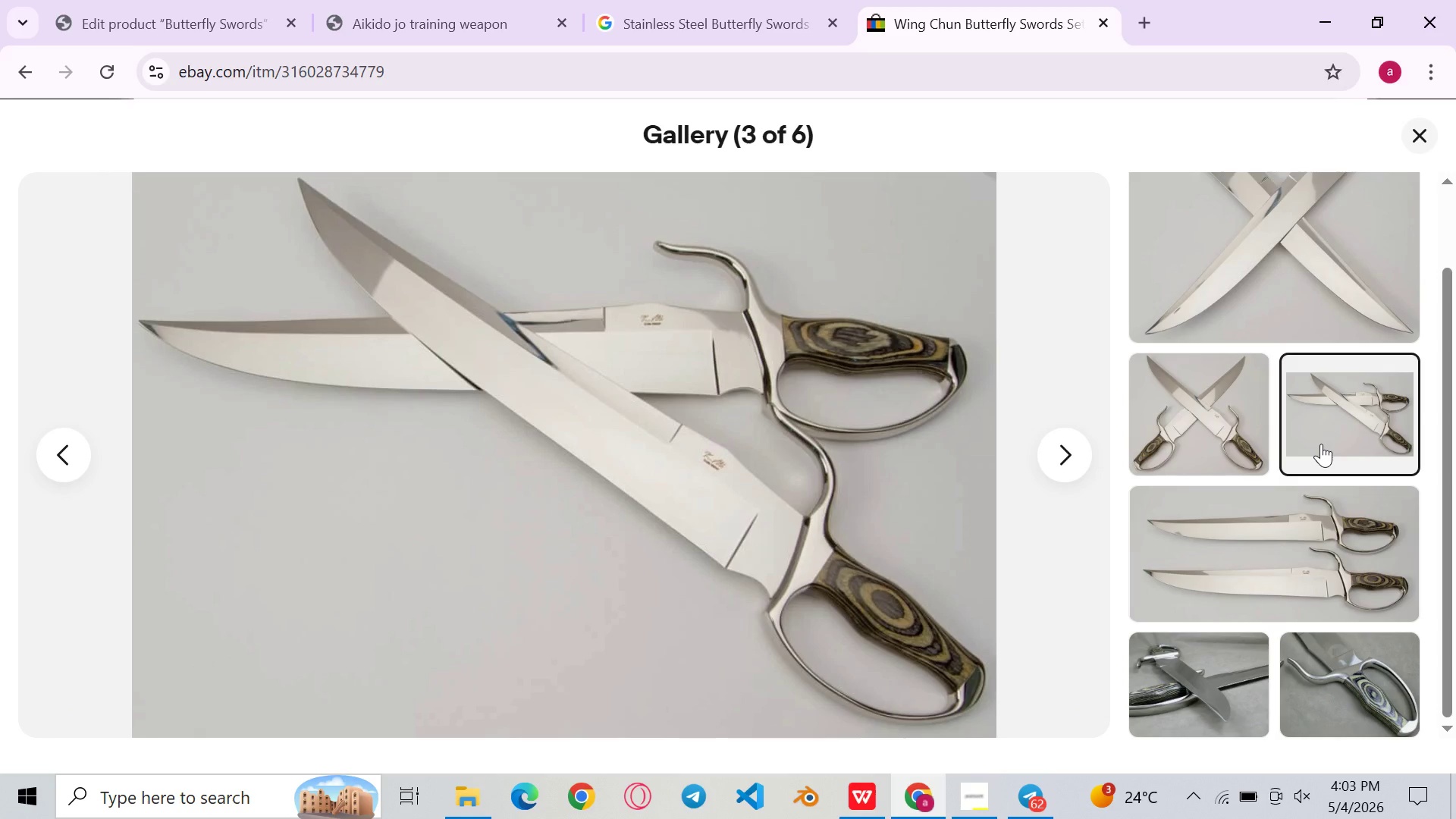 
key(Meta+Shift+S)
 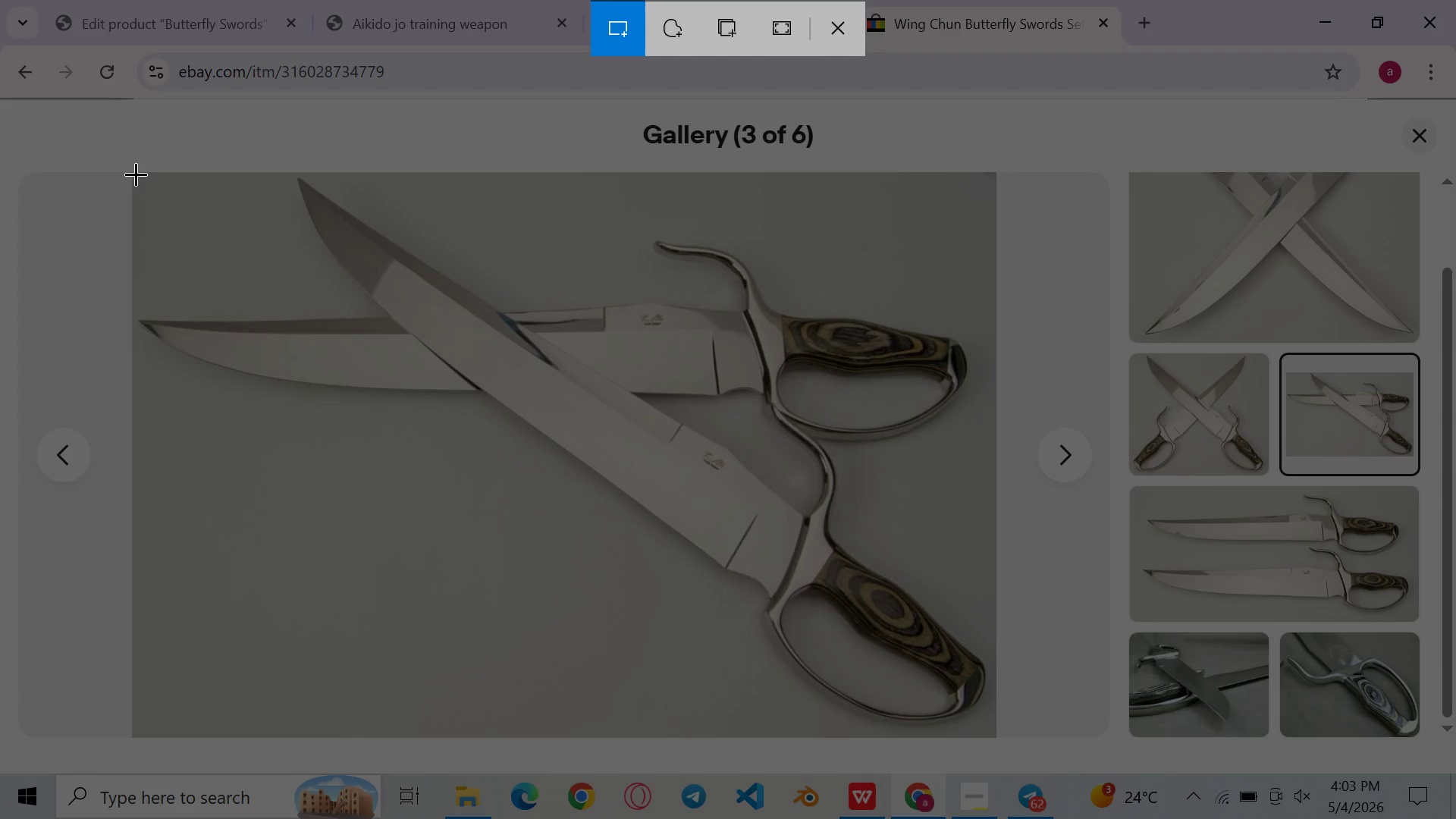 
left_click_drag(start_coordinate=[134, 171], to_coordinate=[994, 738])
 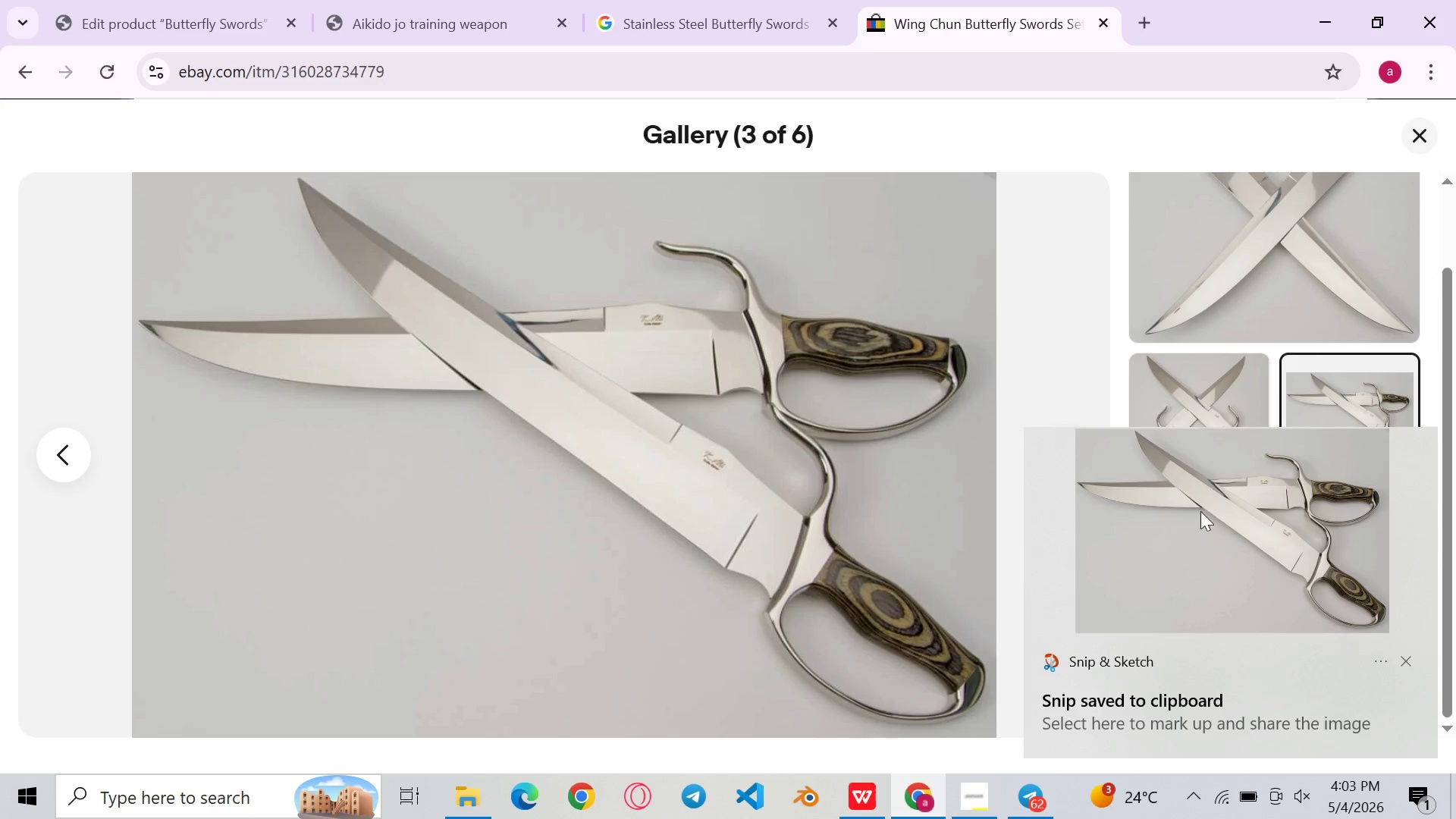 
double_click([1224, 557])
 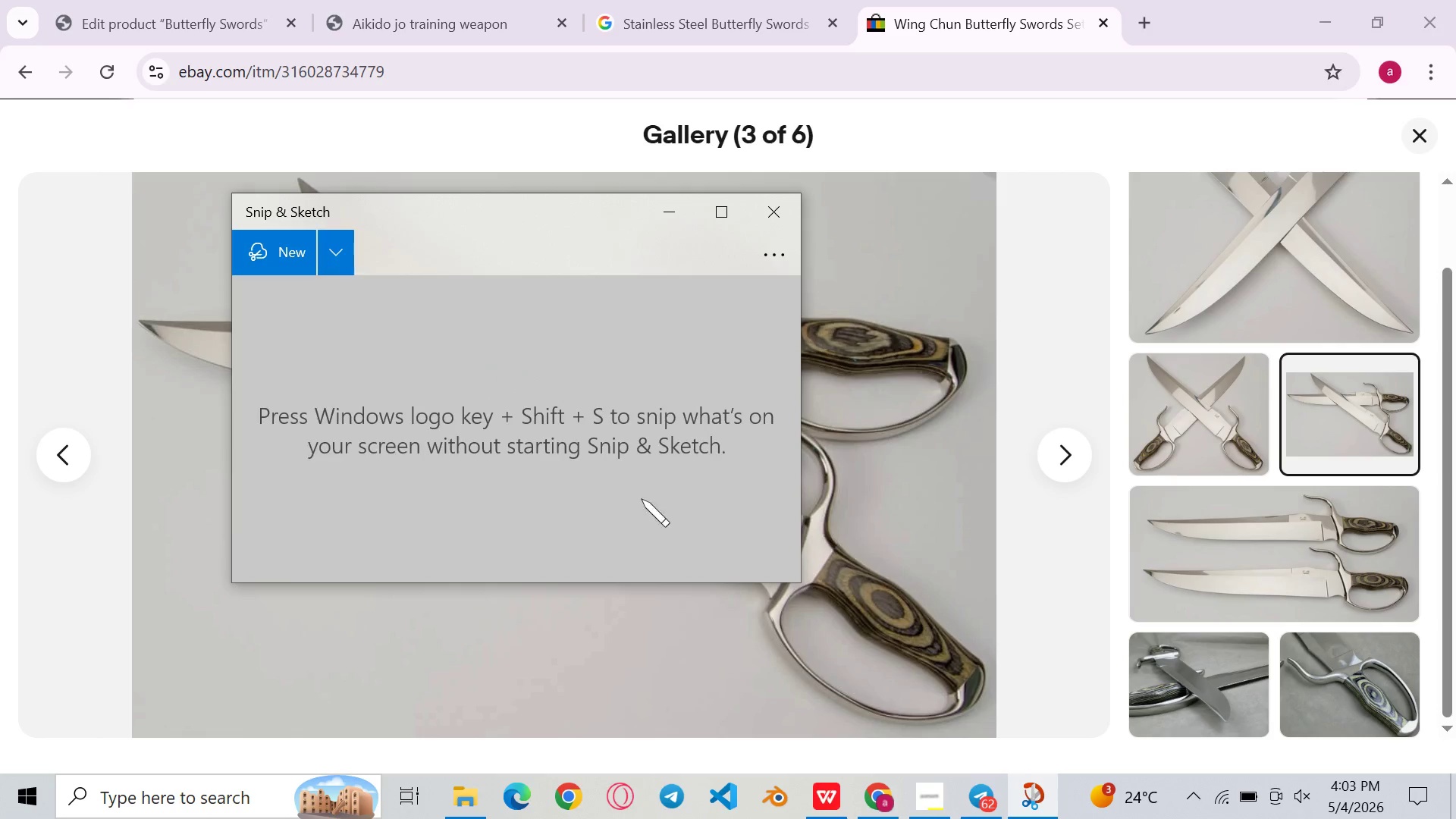 
left_click([629, 563])
 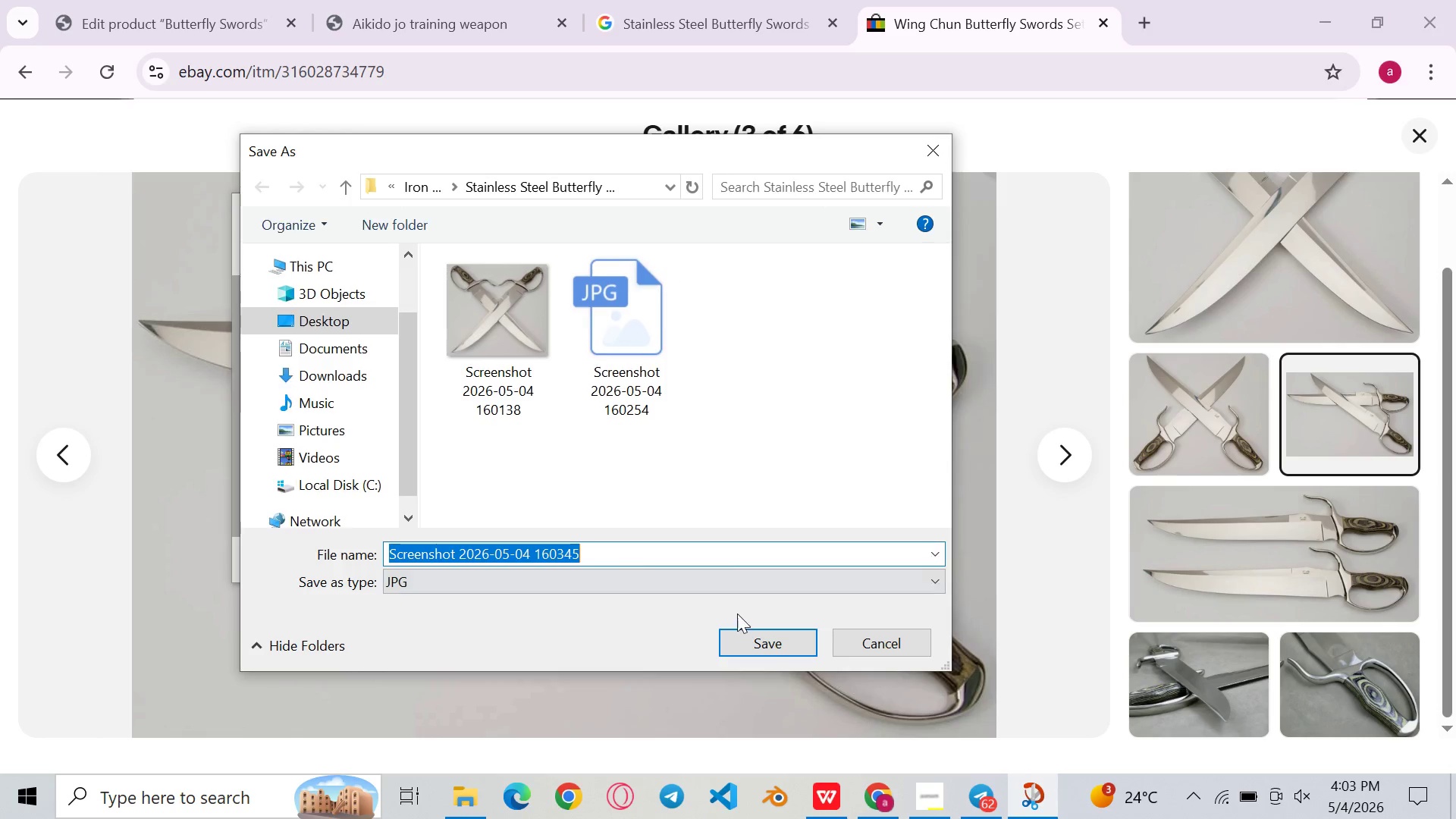 
left_click([770, 655])
 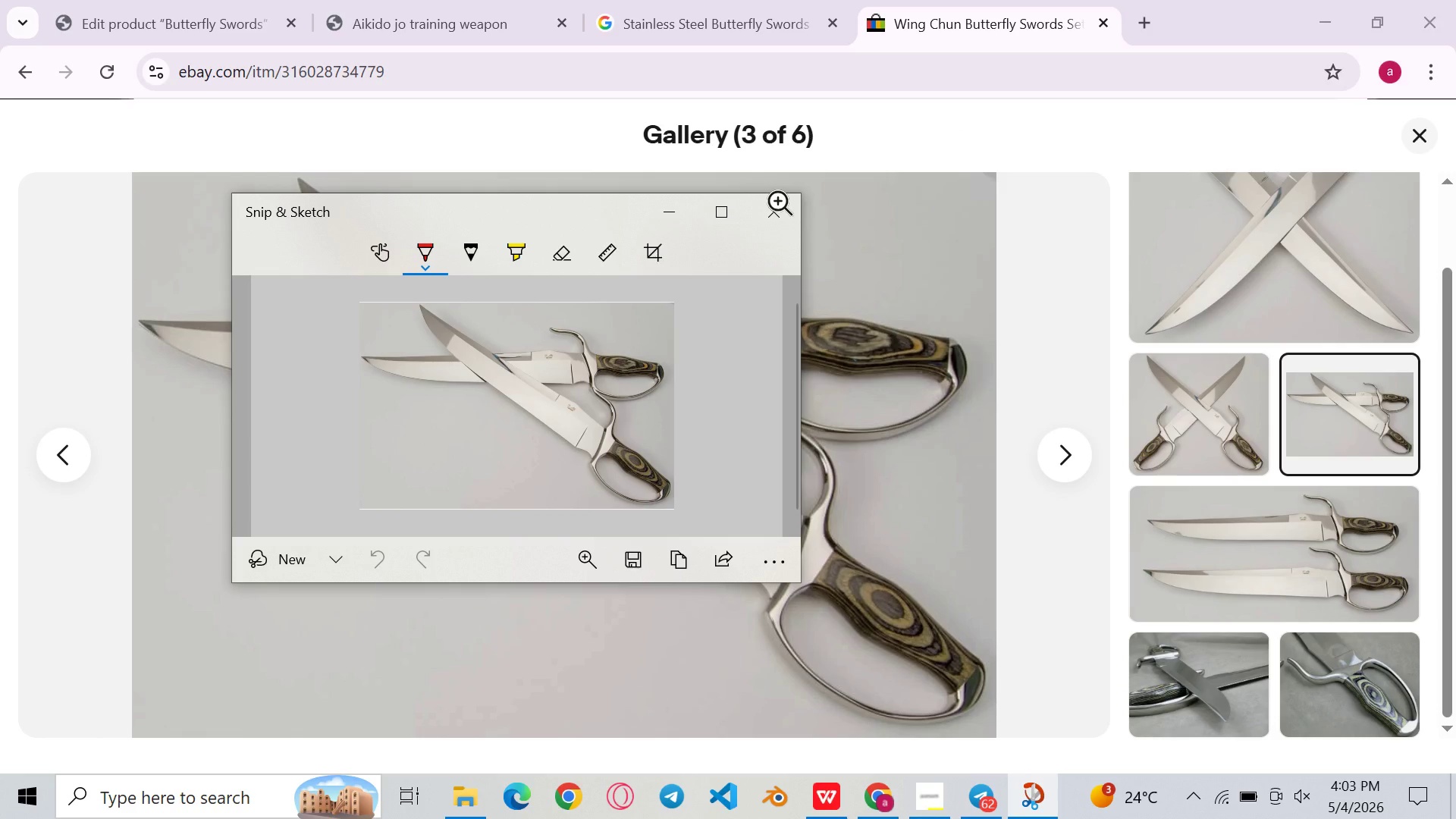 
left_click([767, 194])
 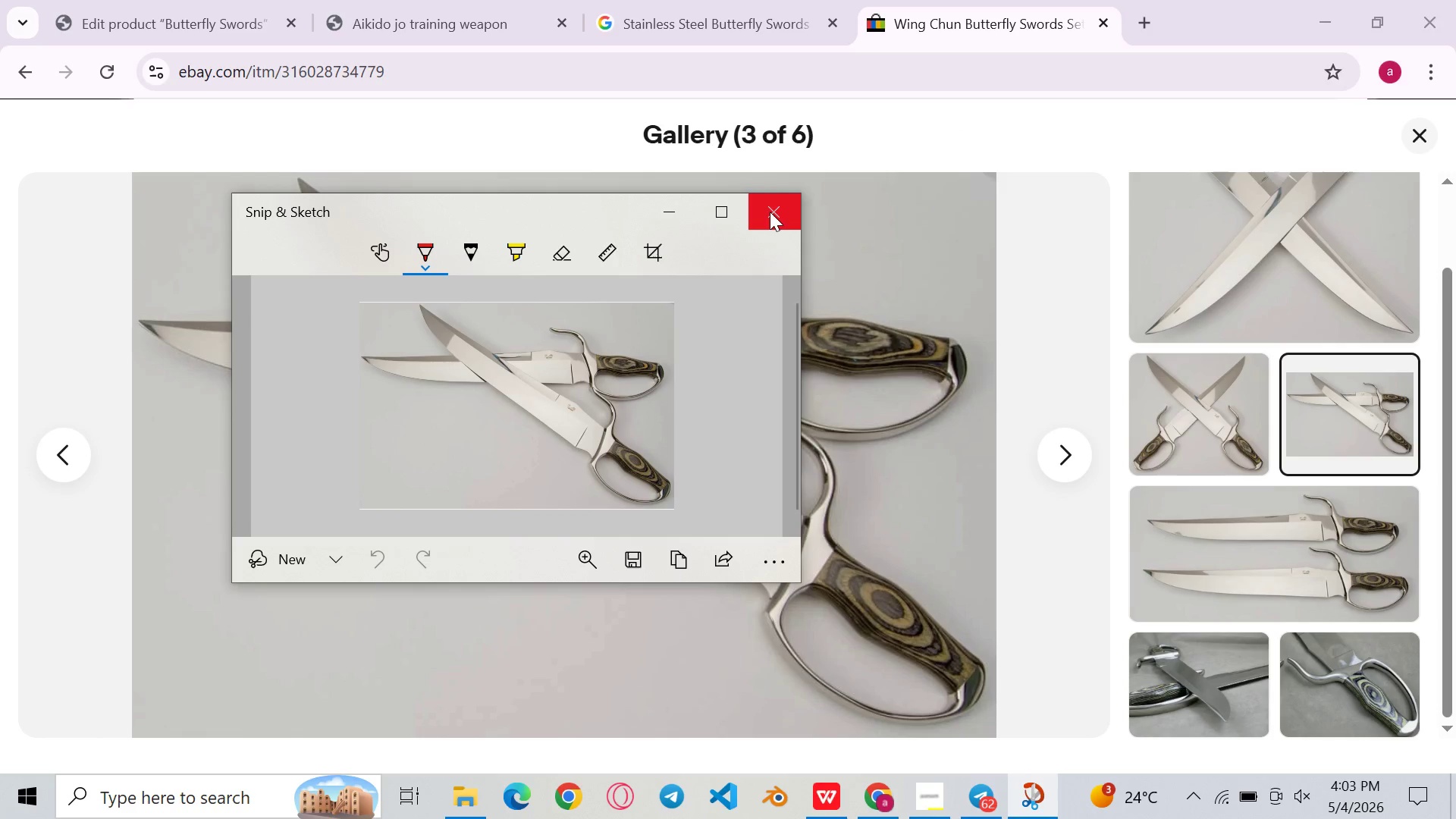 
left_click([770, 212])
 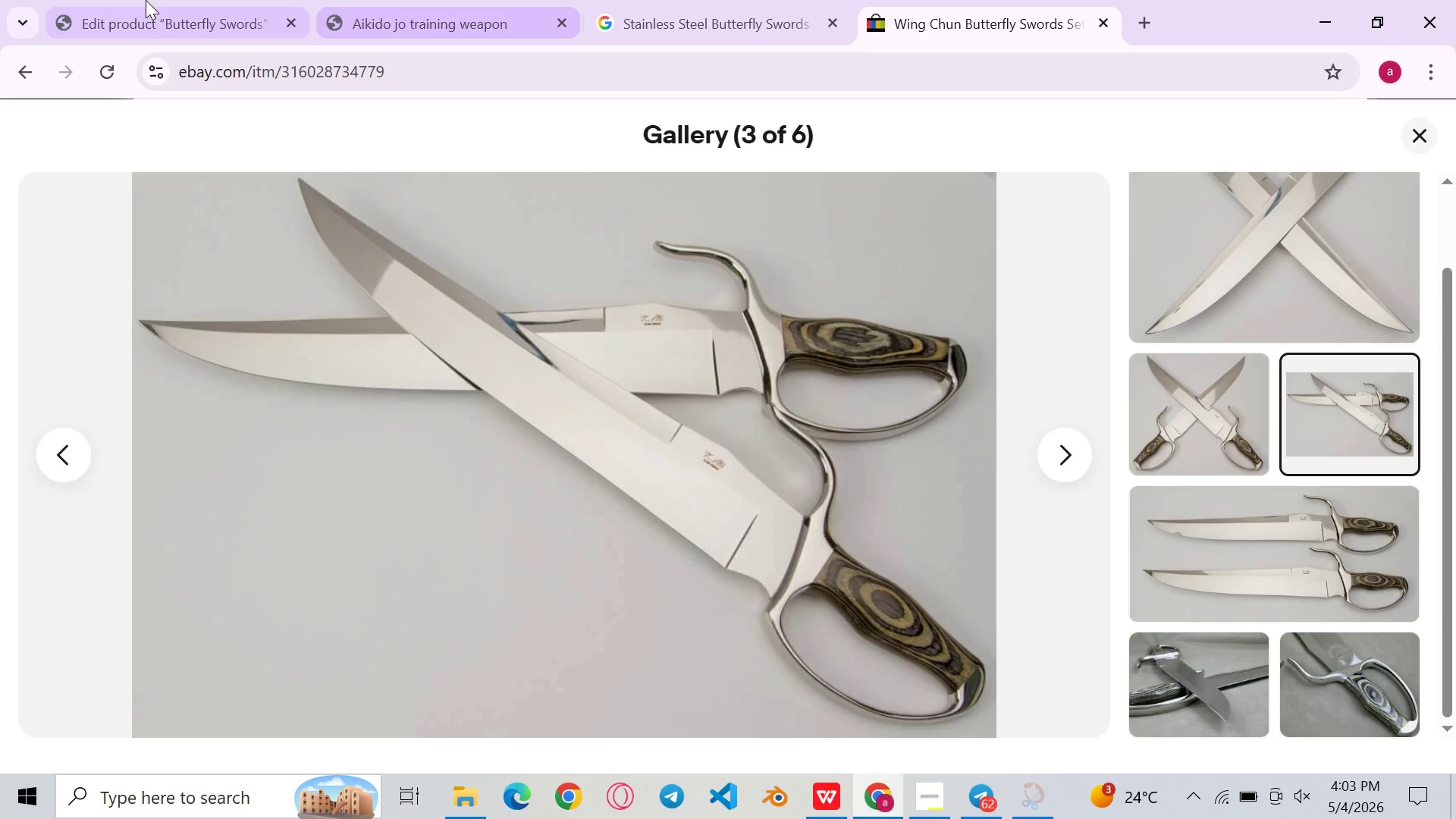 
left_click([146, 0])
 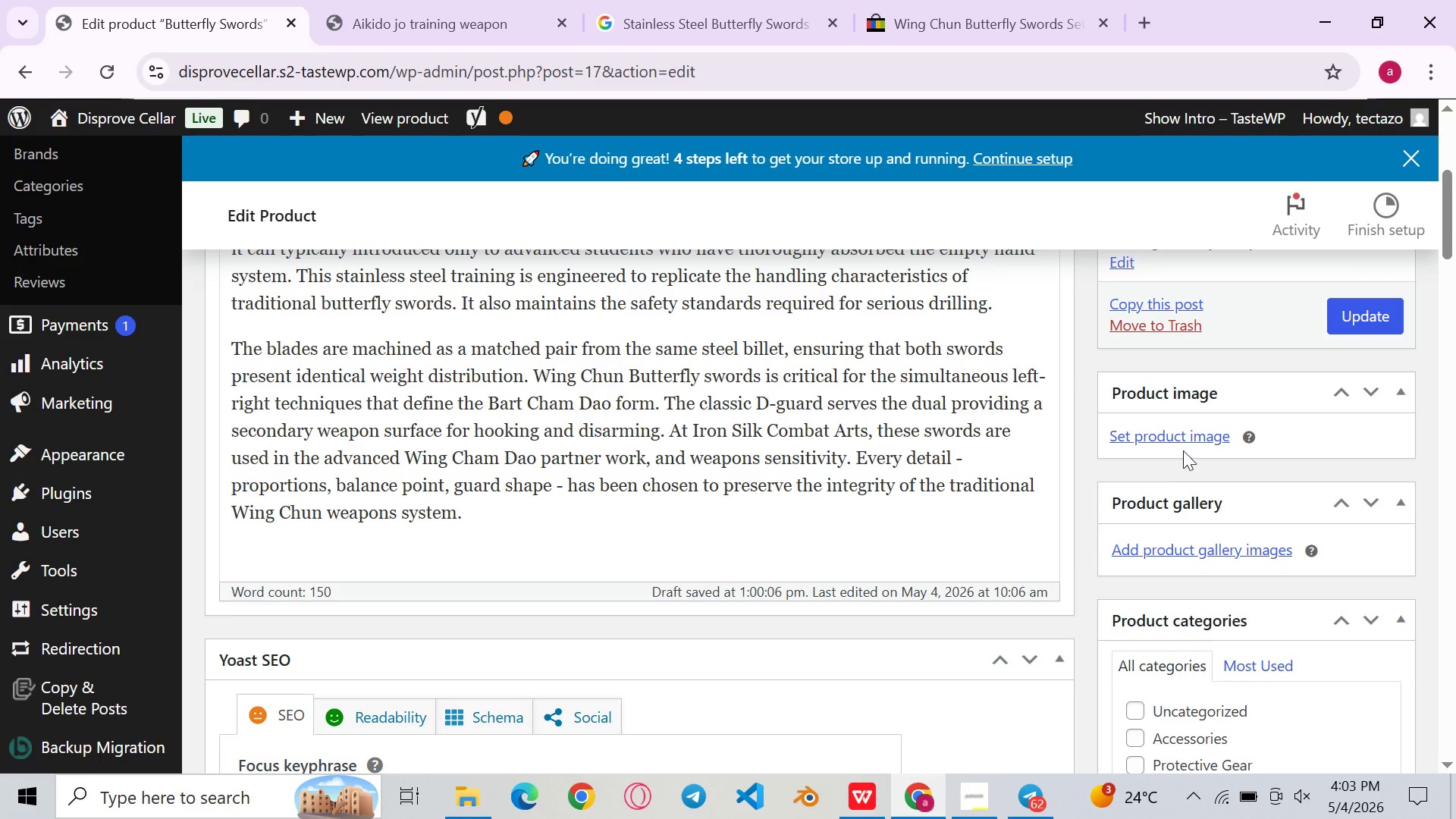 
left_click([1200, 437])
 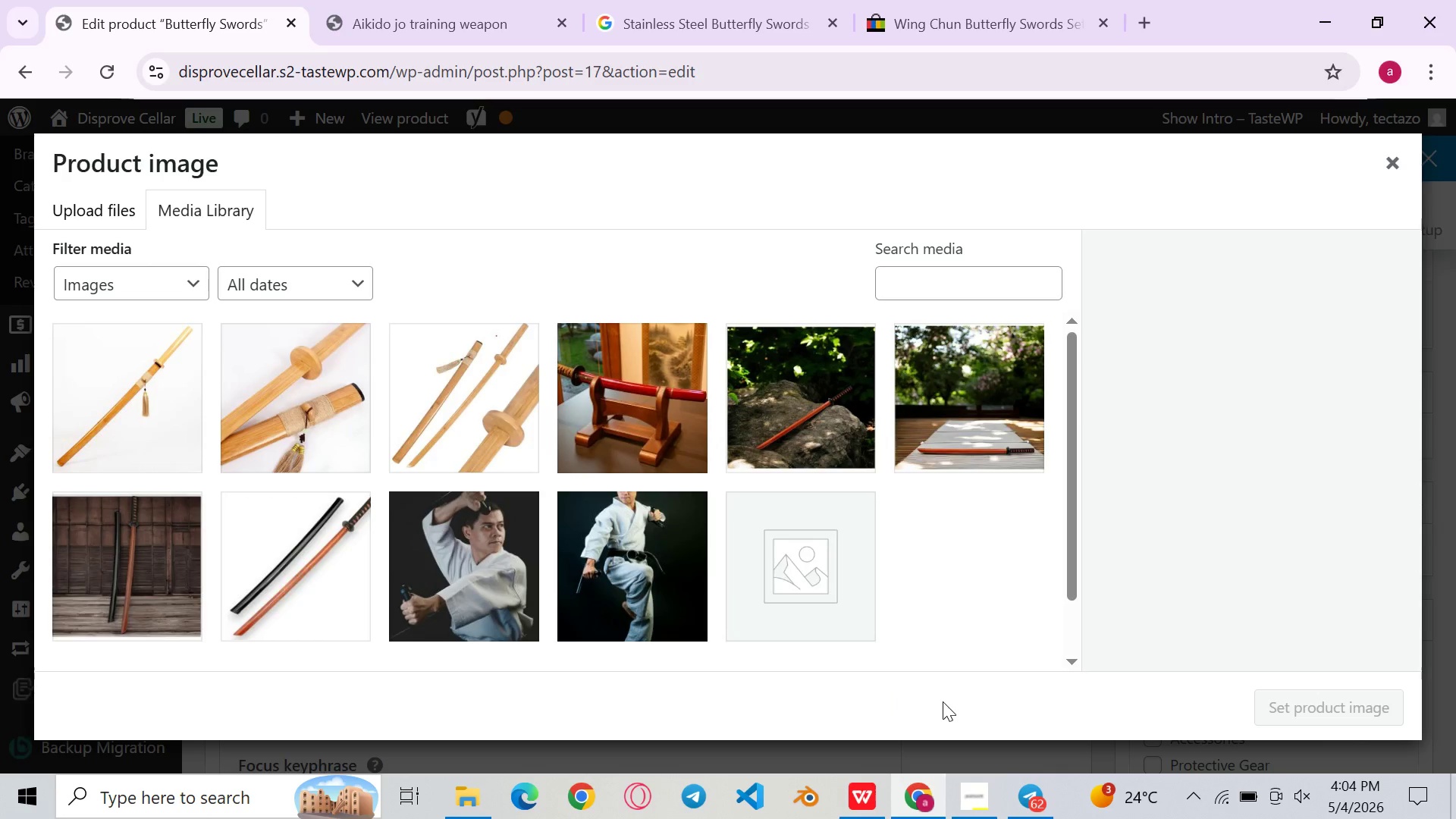 
wait(6.7)
 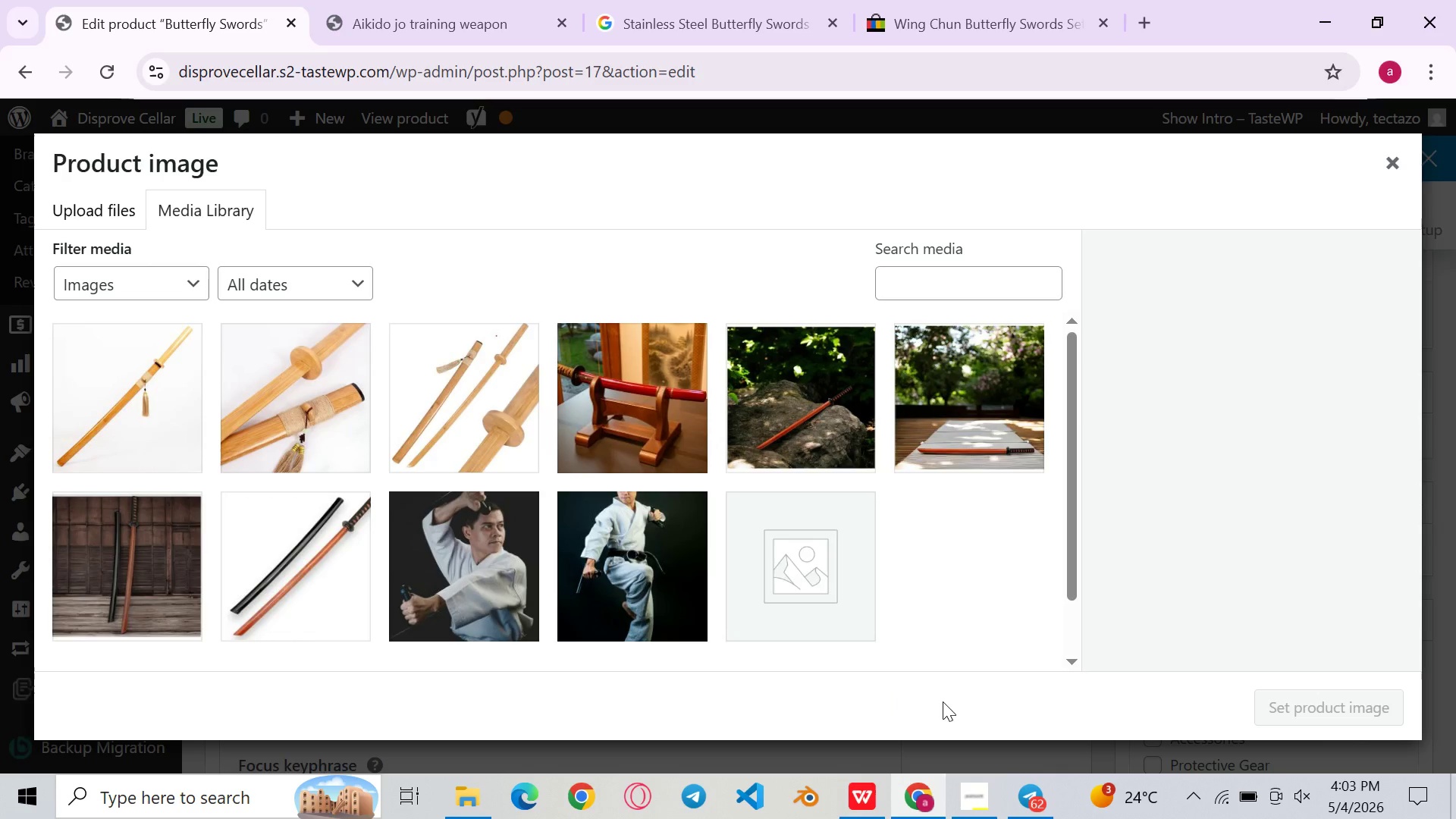 
left_click([94, 208])
 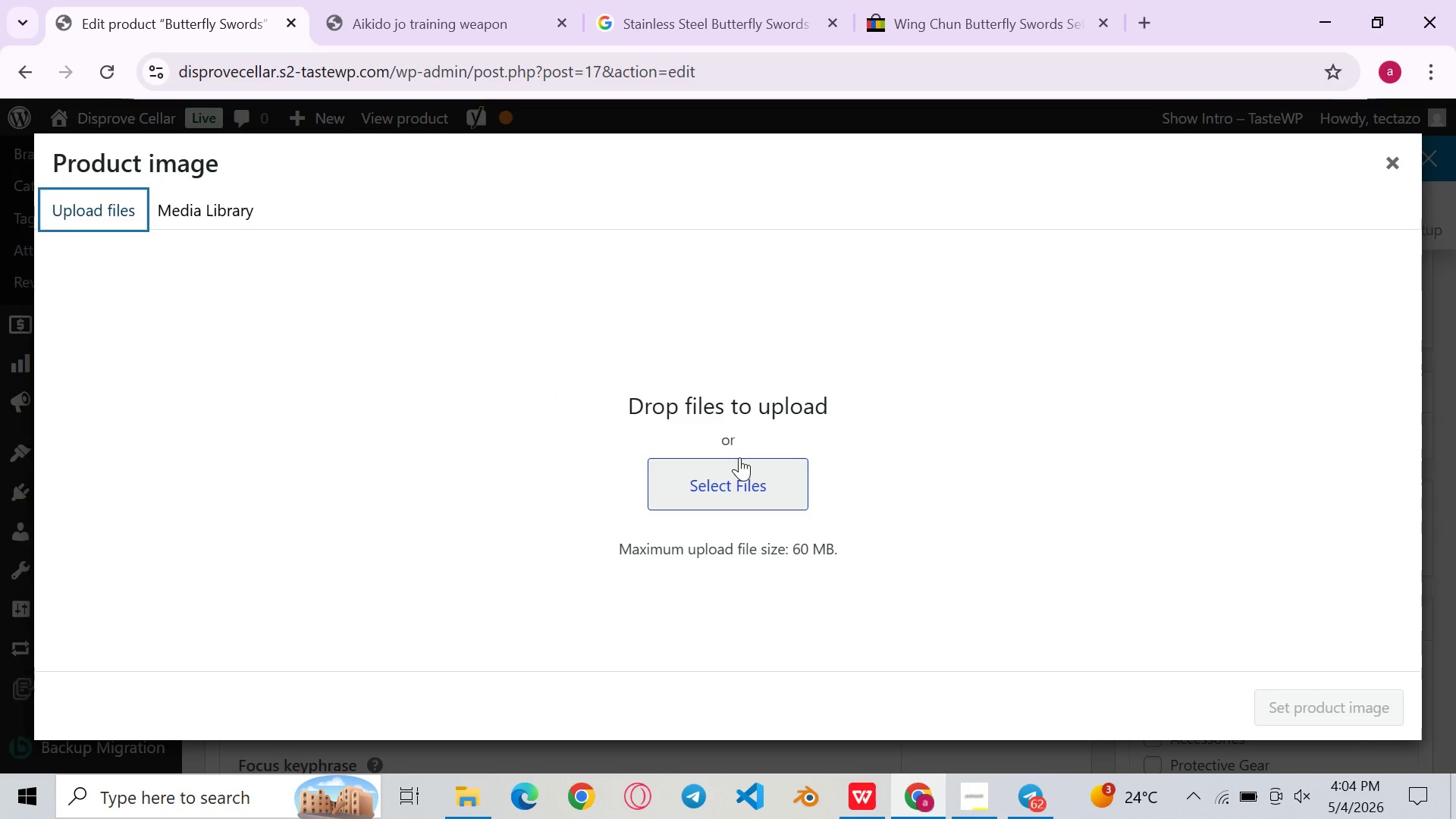 
left_click([729, 476])
 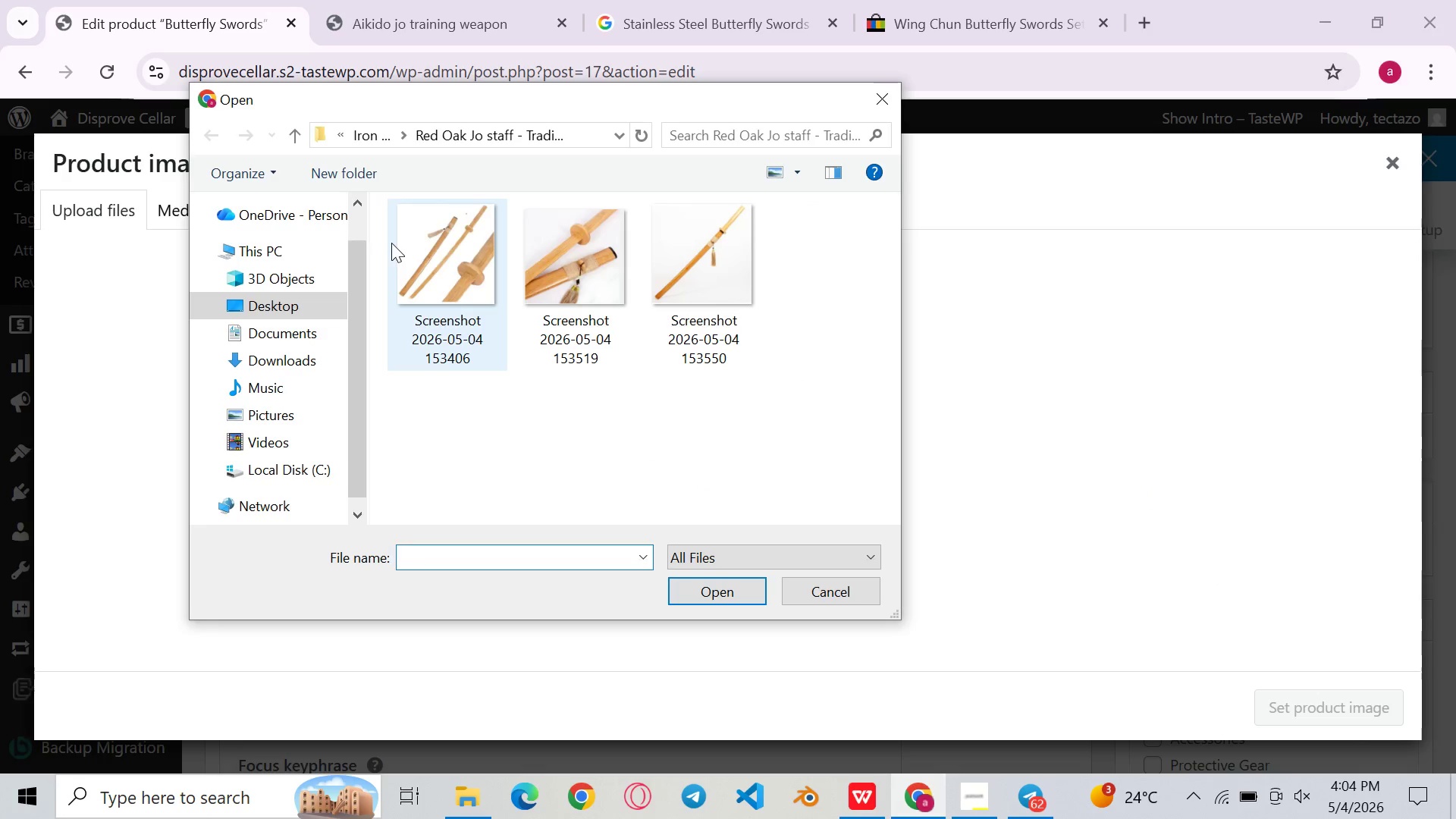 
wait(5.62)
 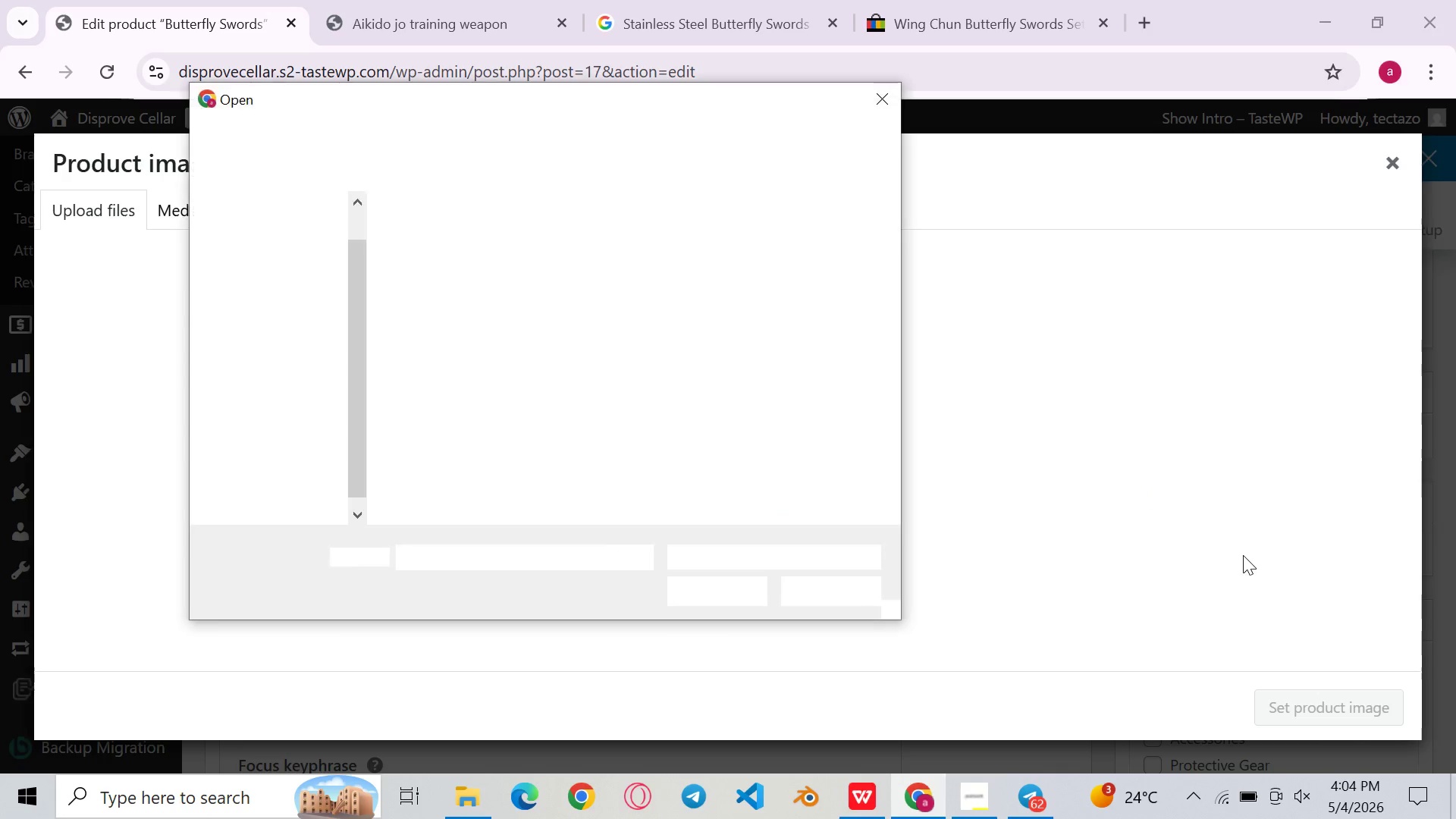 
left_click([362, 139])
 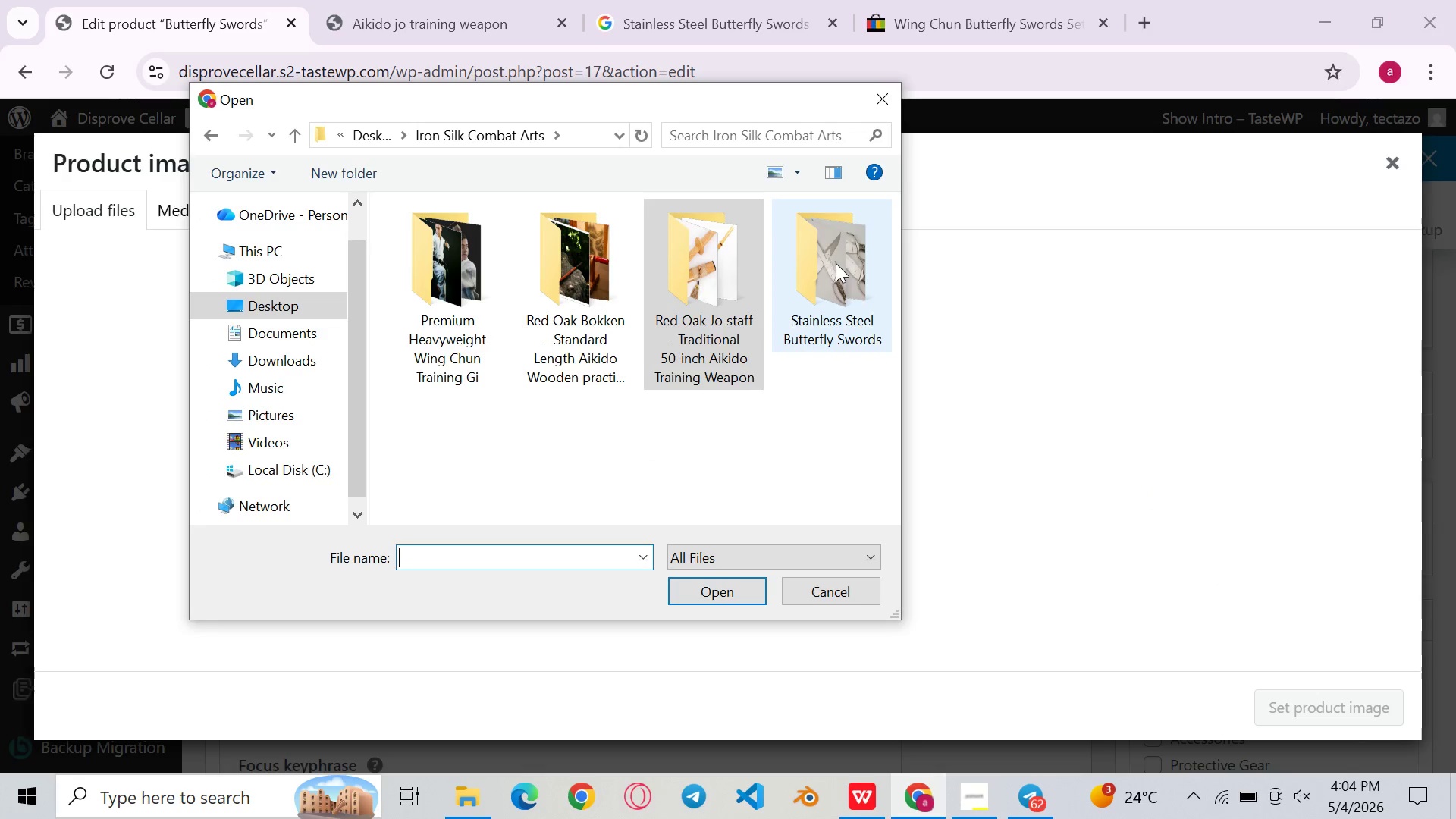 
double_click([836, 263])
 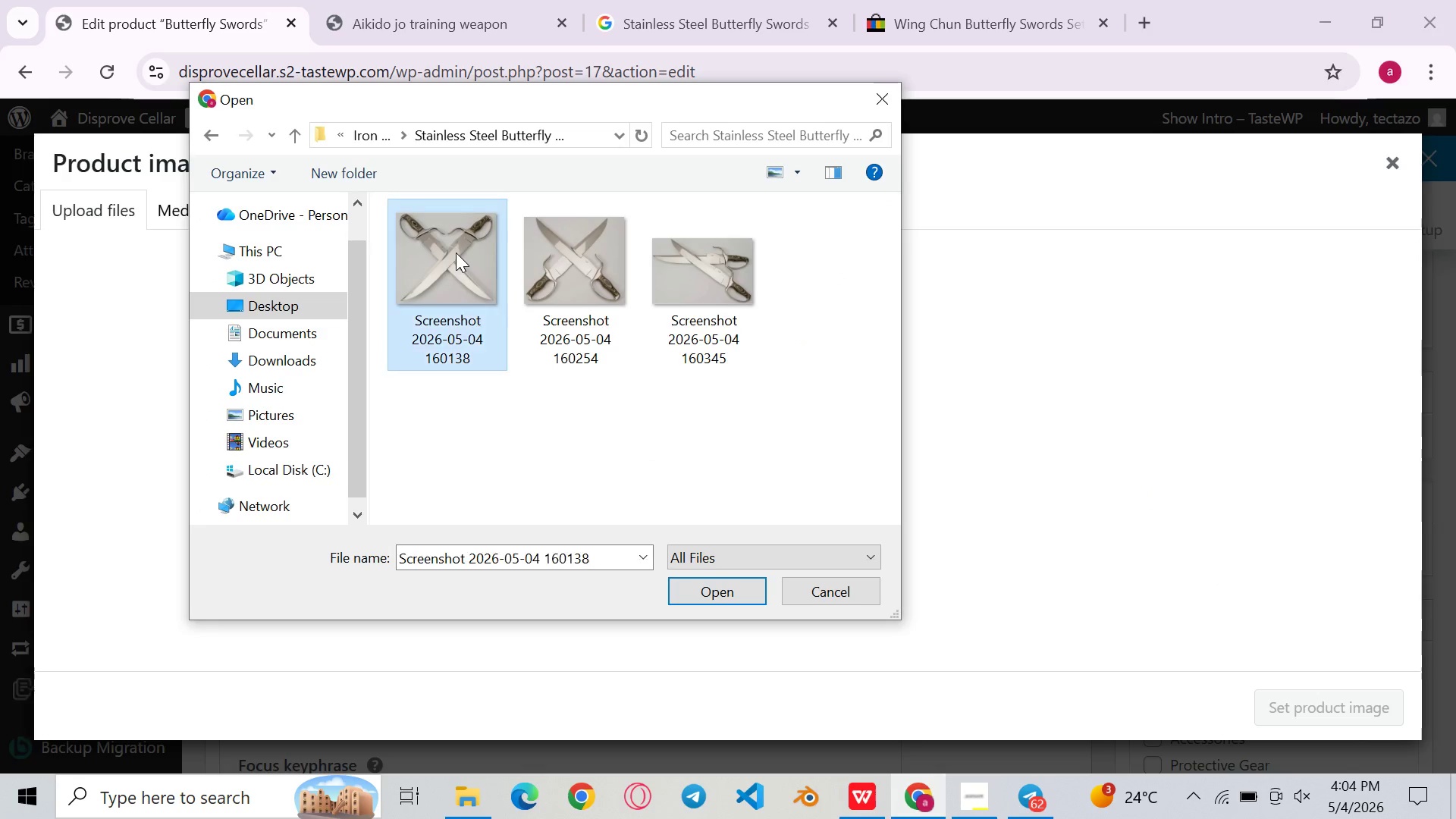 
double_click([456, 253])
 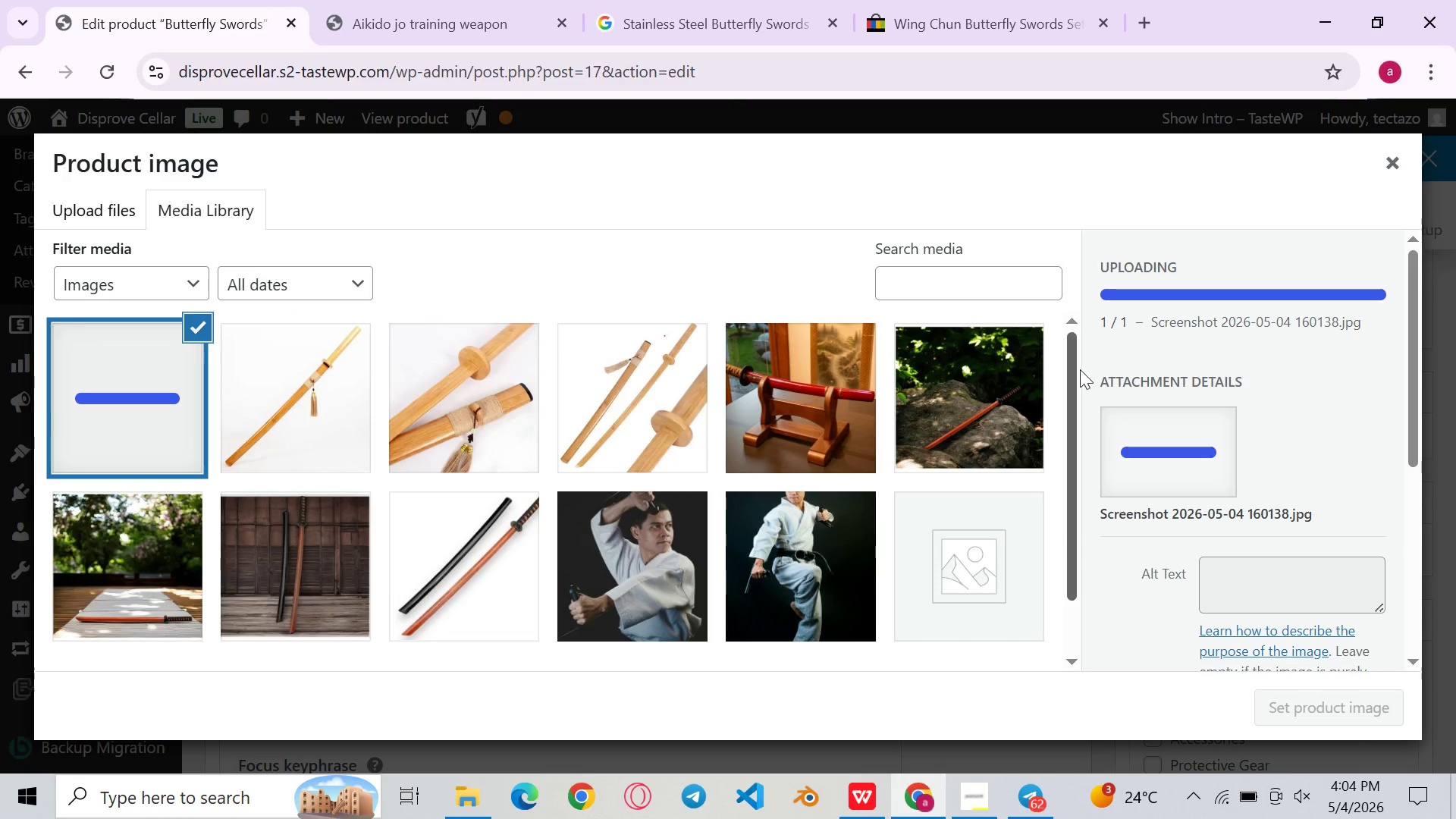 
left_click([1088, 396])
 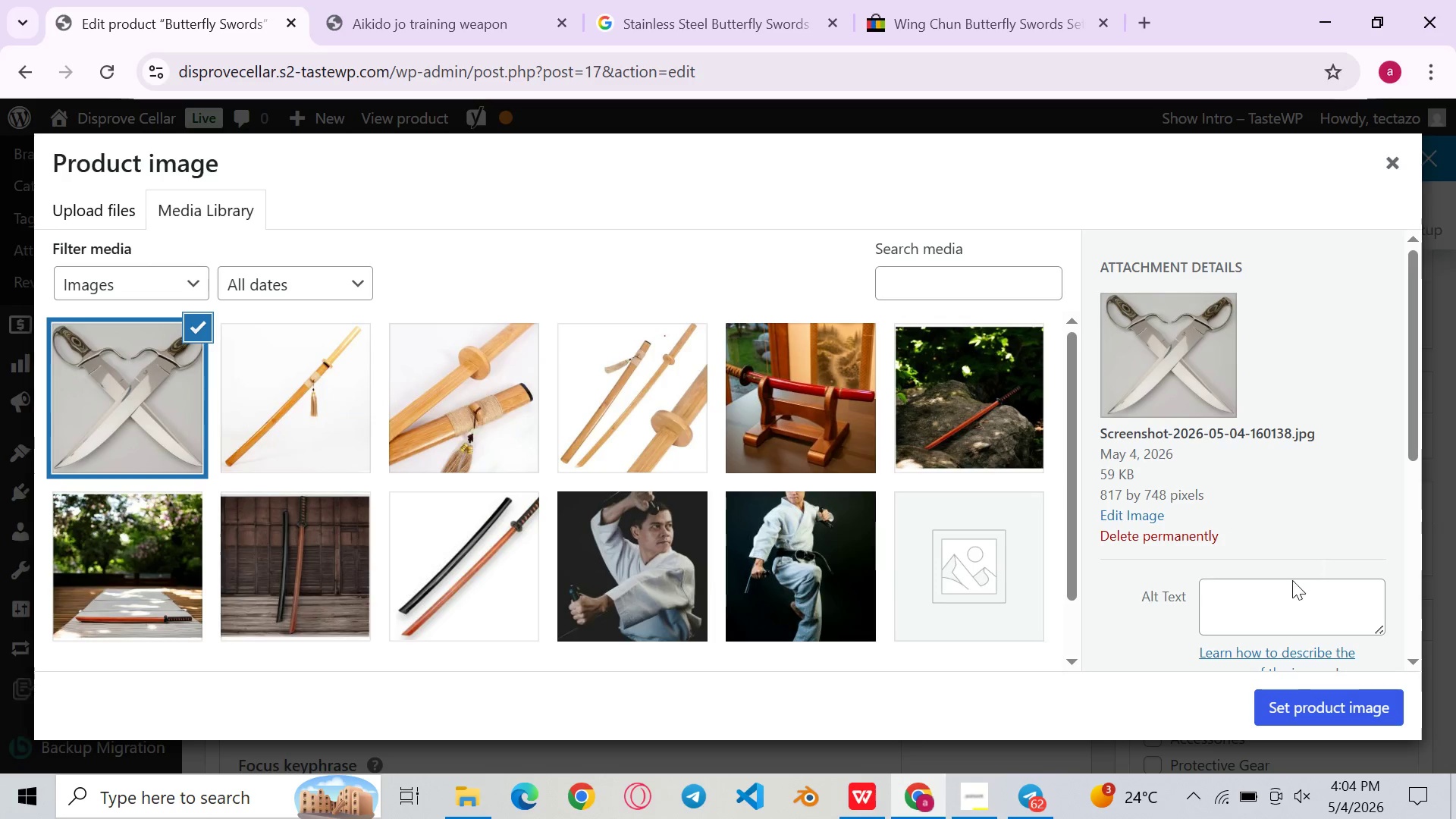 
left_click([1256, 613])
 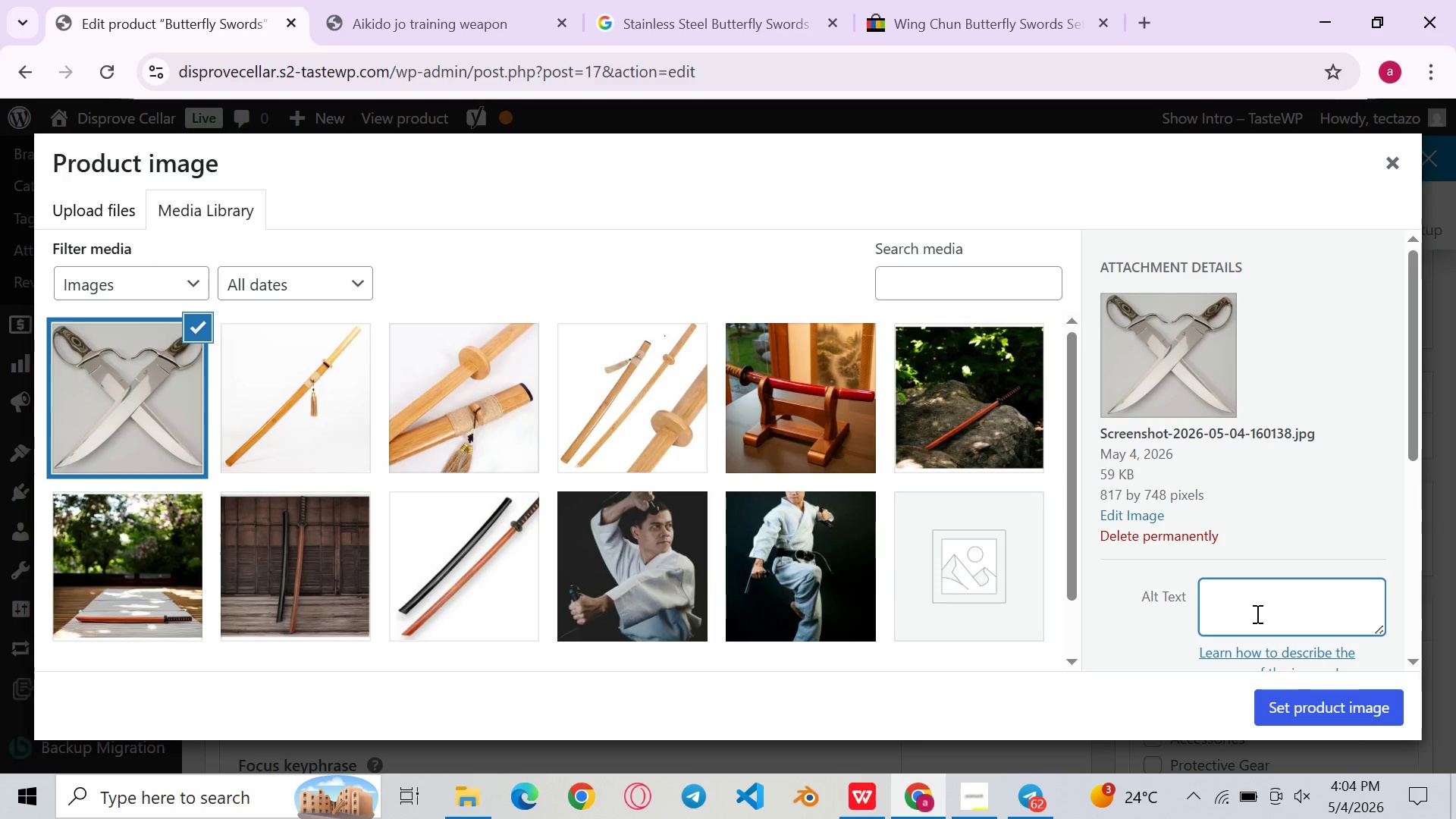 
type(Stainless steel Wing Chun Bart )
 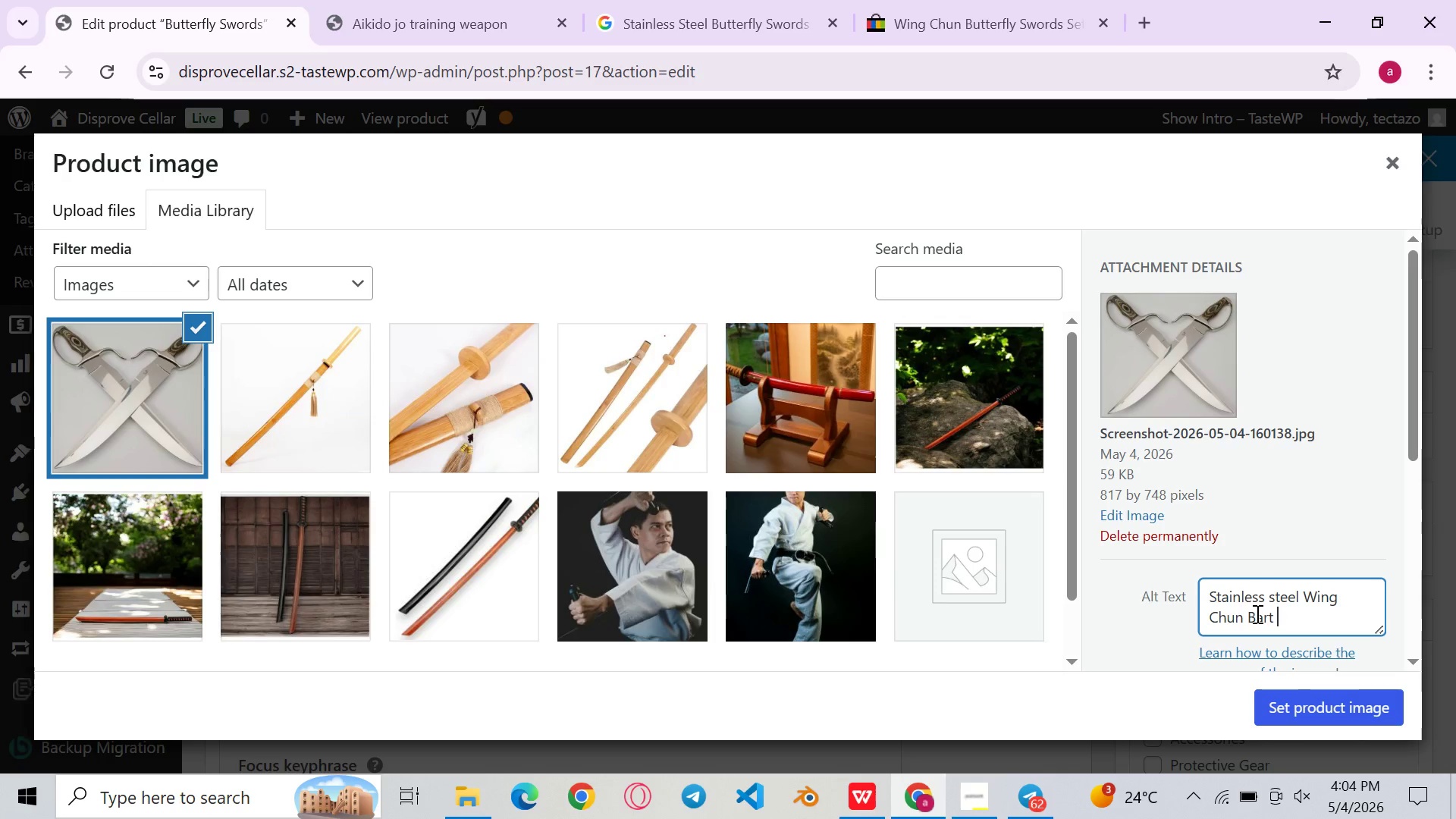 
key(Backspace)
key(Backspace)
key(Backspace)
key(Backspace)
key(Backspace)
type(butterfly)
 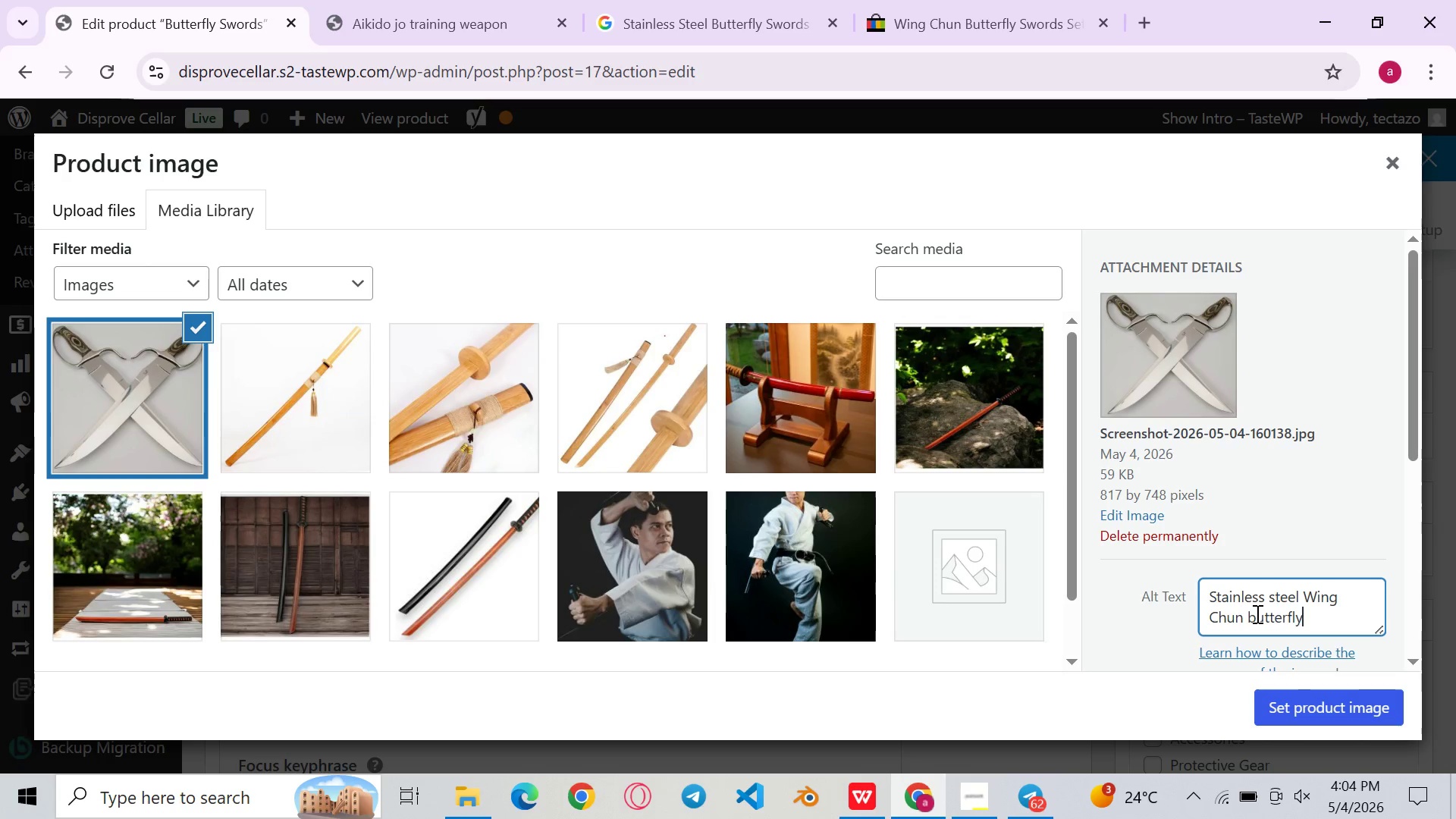 
type( swords shown as a mathc)
key(Backspace)
key(Backspace)
type(ch)
 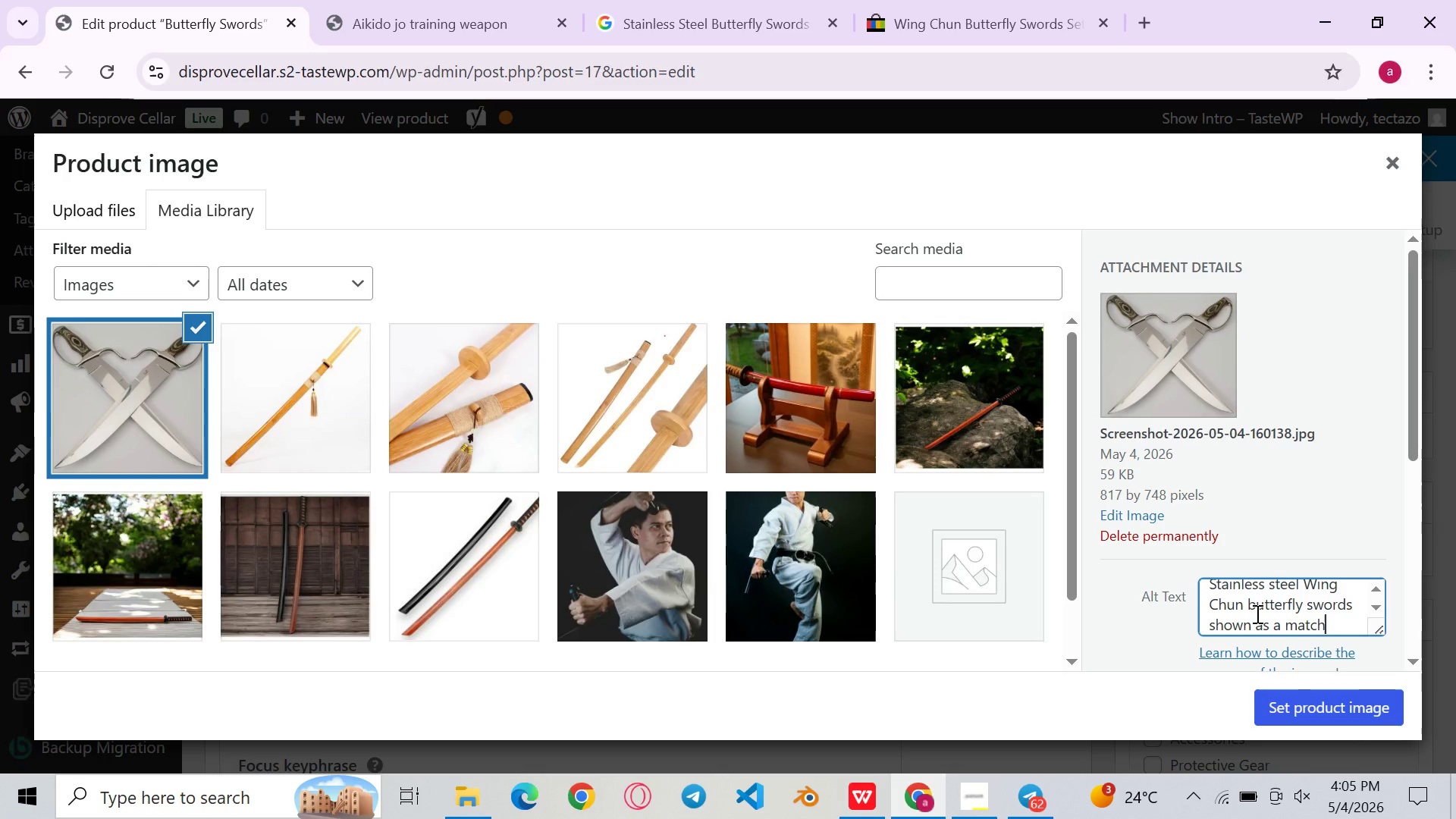 
type(ed pair with D-guard handles visible, used for Bart cham Dao )
 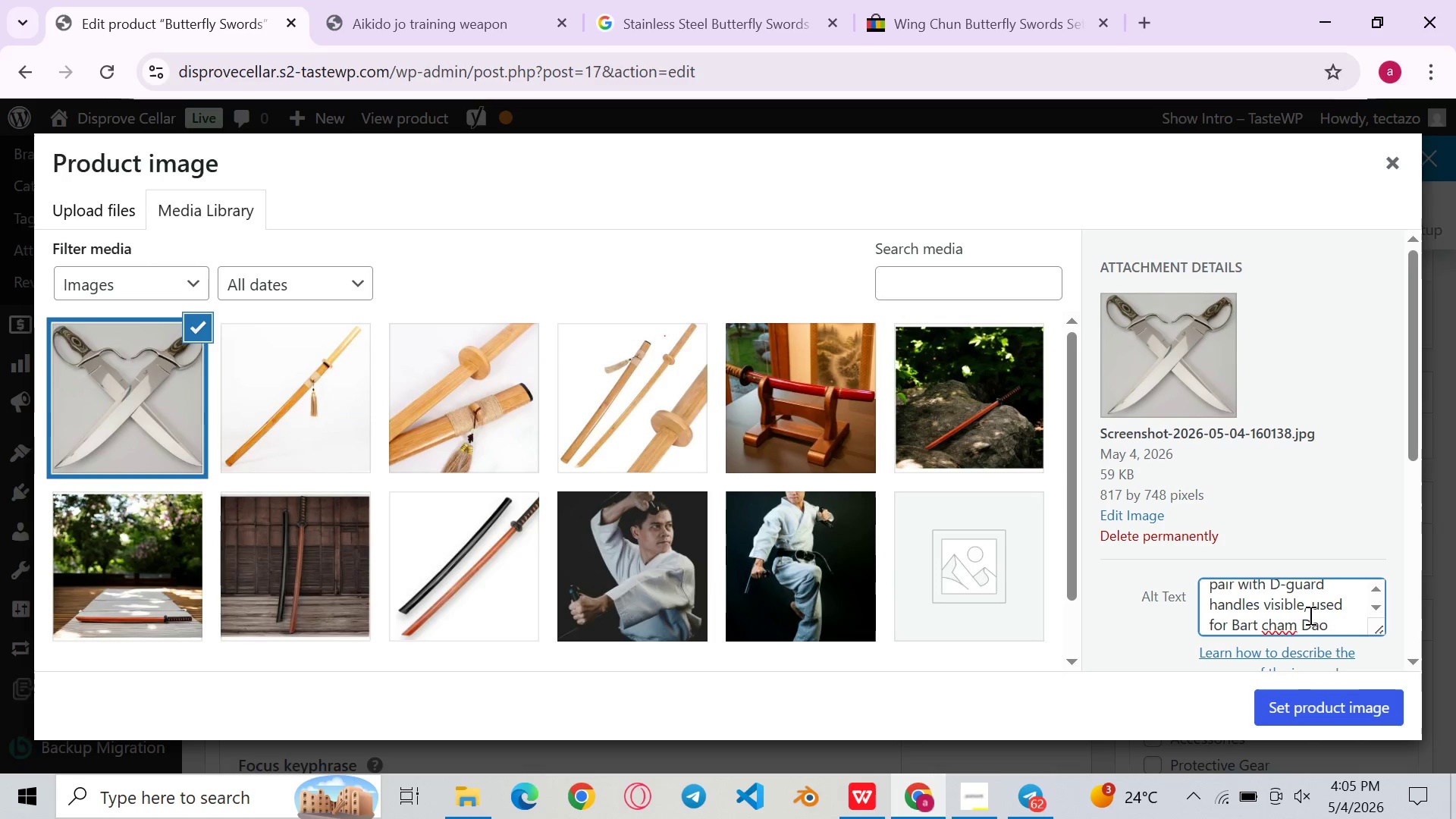 
type(from)
 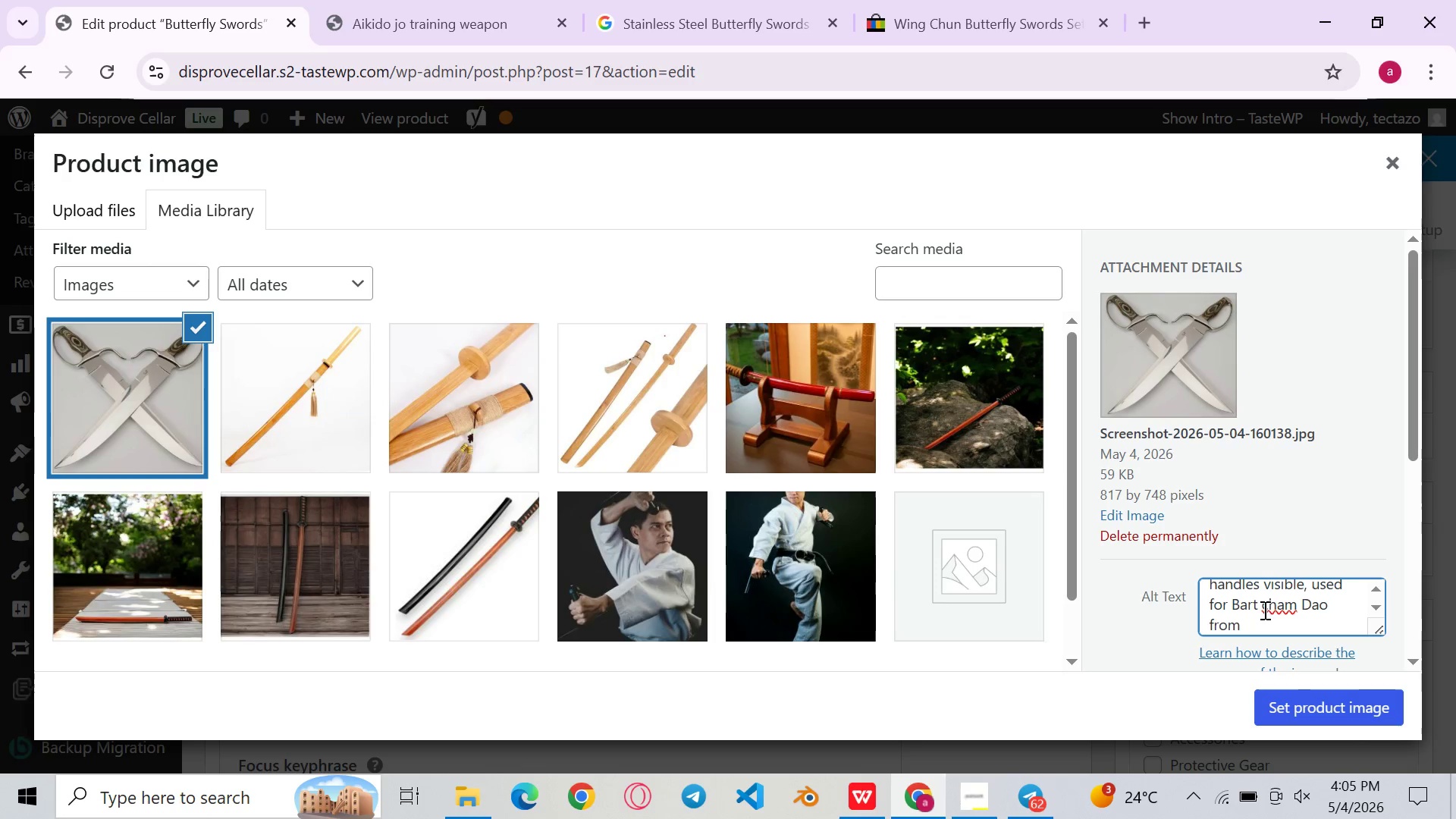 
left_click([1266, 610])
 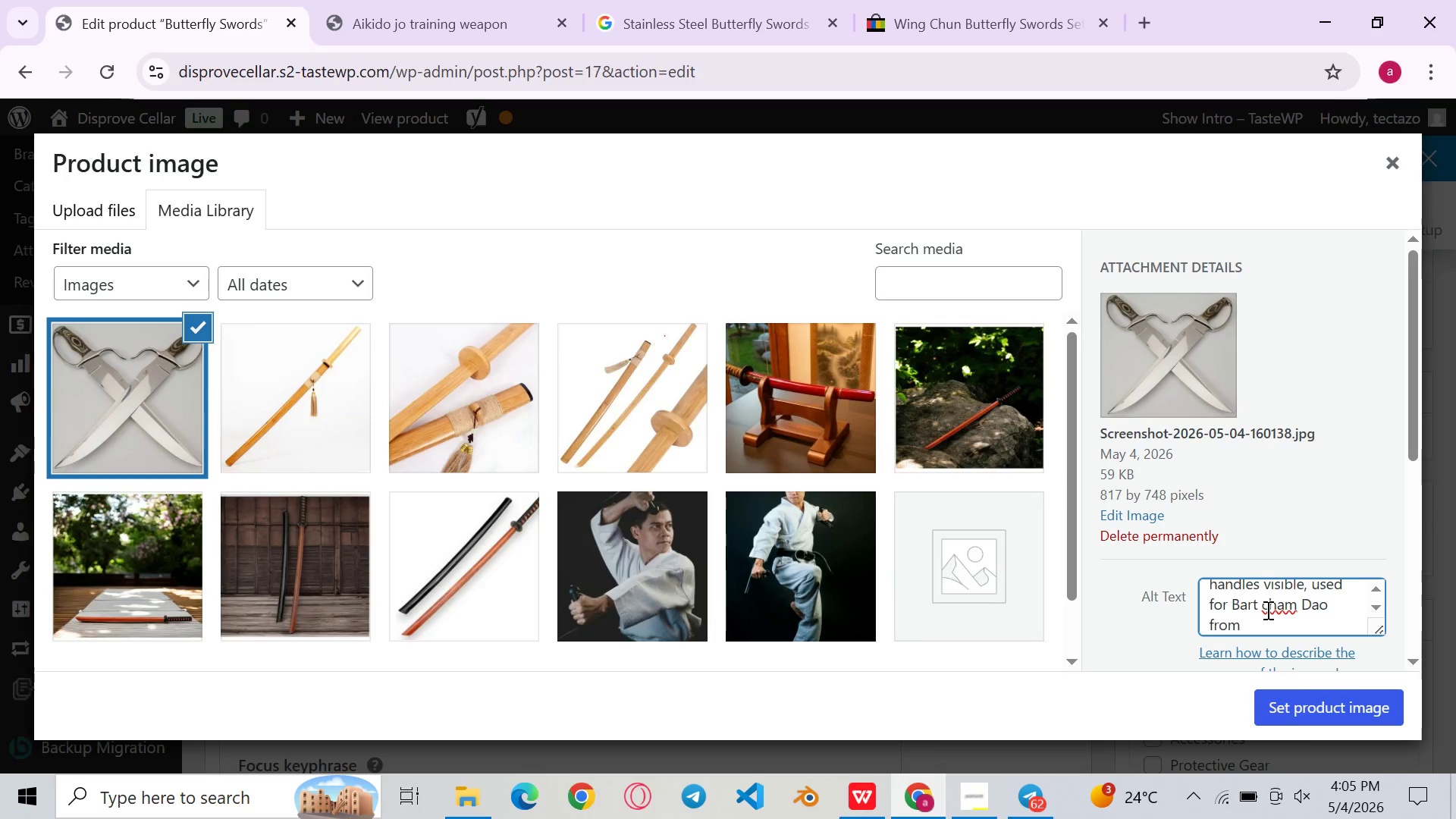 
key(Backspace)
 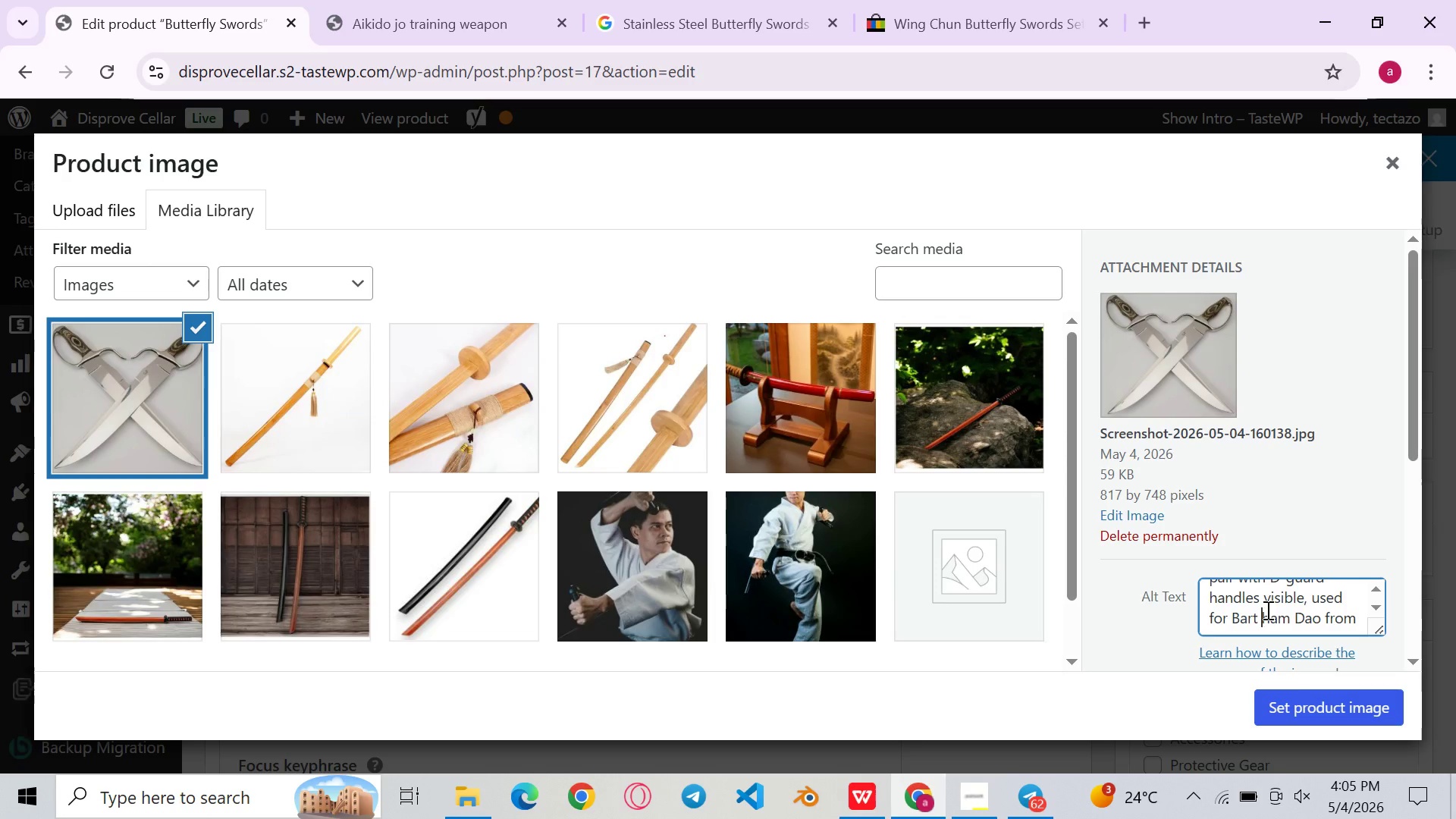 
key(Shift+ShiftLeft)
 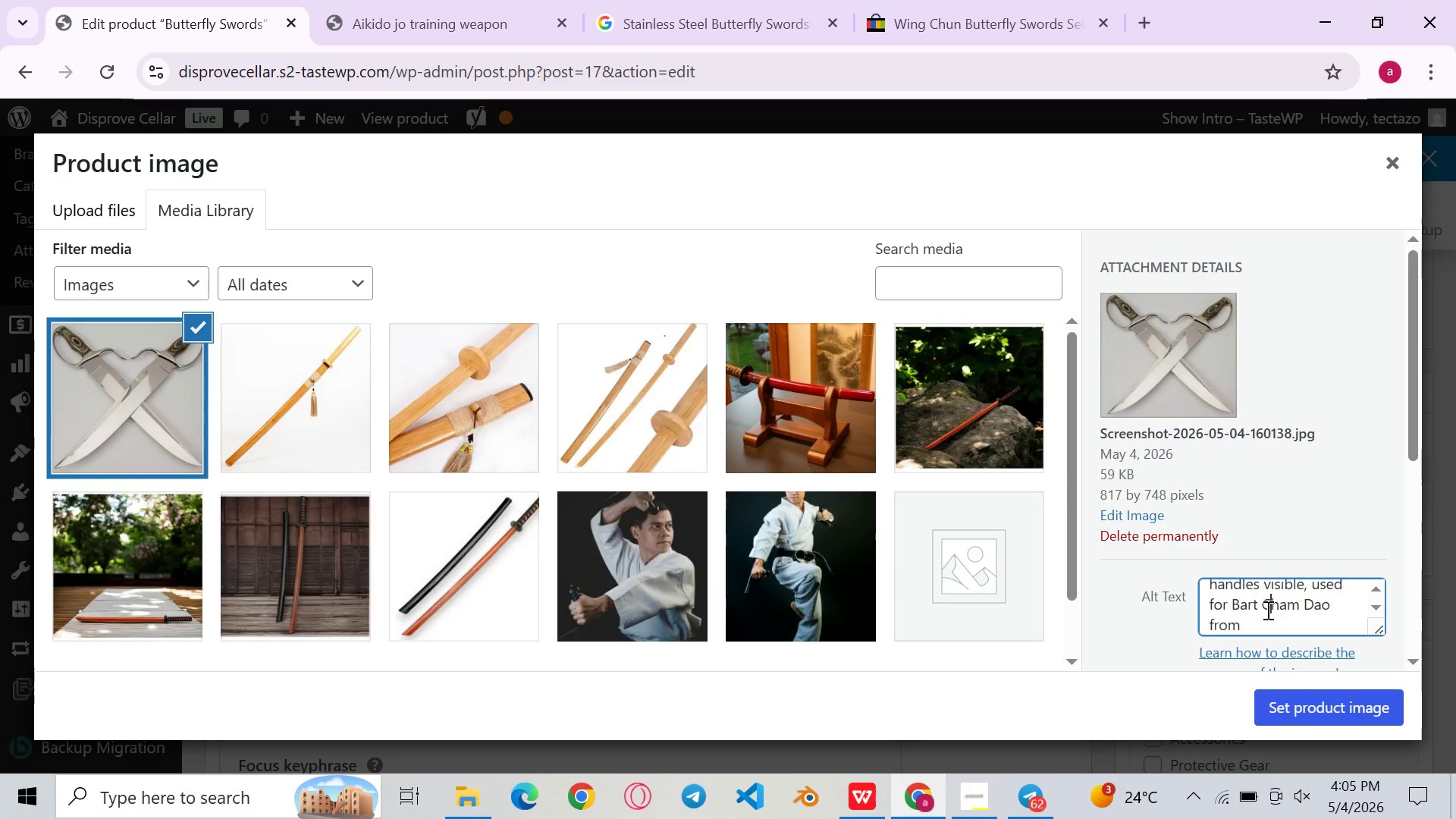 
key(Shift+C)
 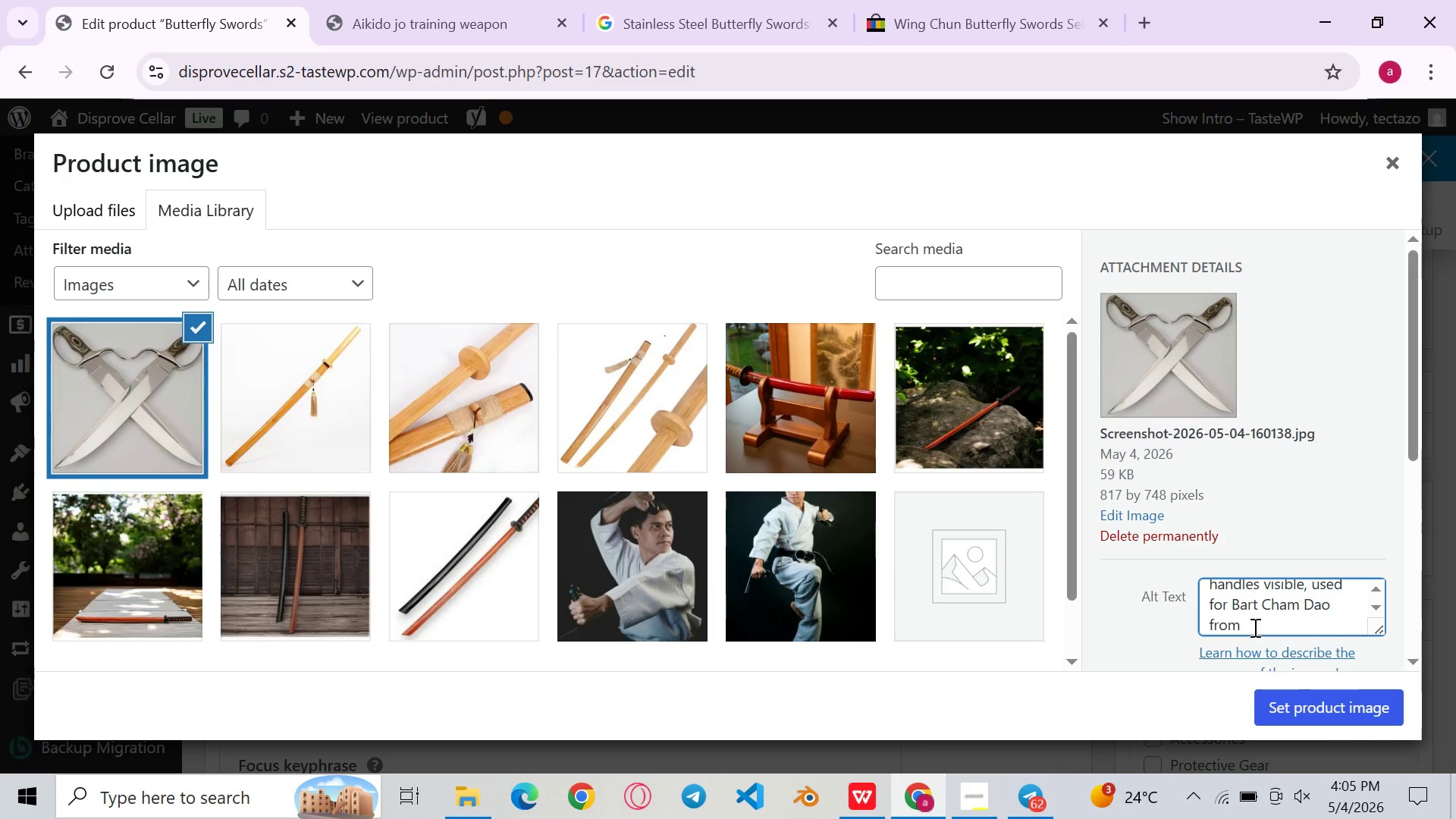 
left_click([1254, 627])
 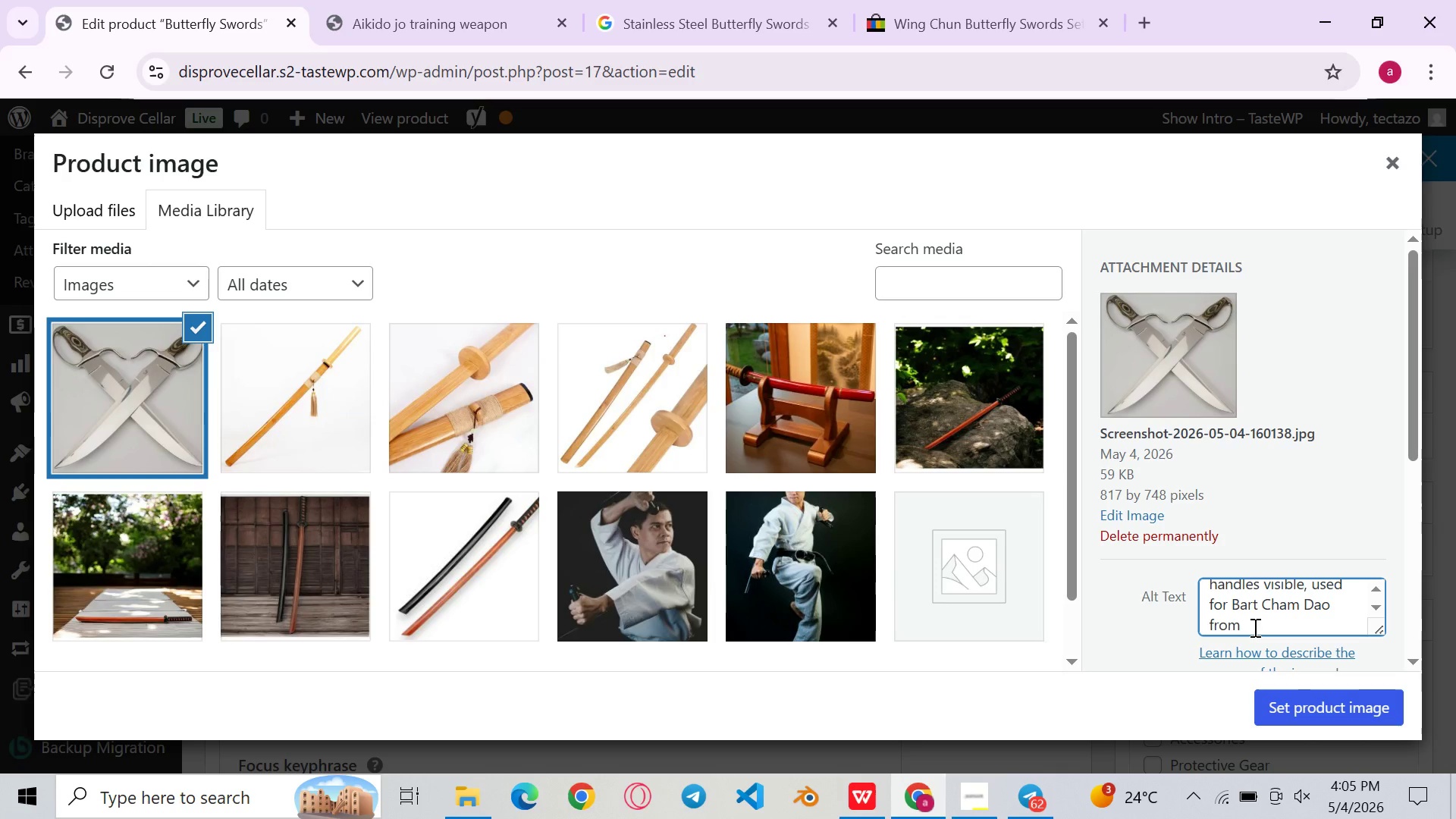 
type( Dao form training in traditional Wing Chun Kung Fu)
 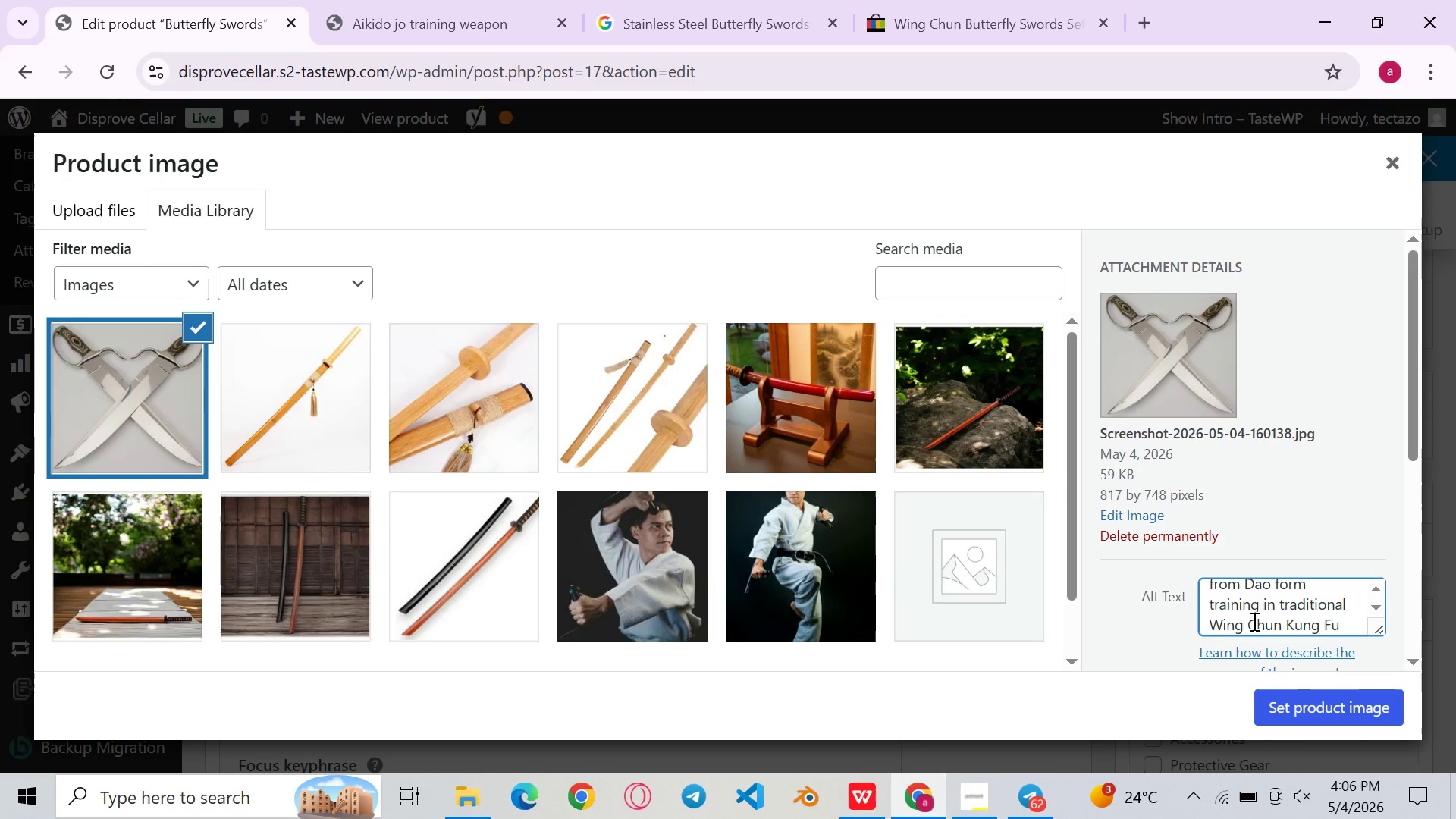 
key(Control+ControlLeft)
 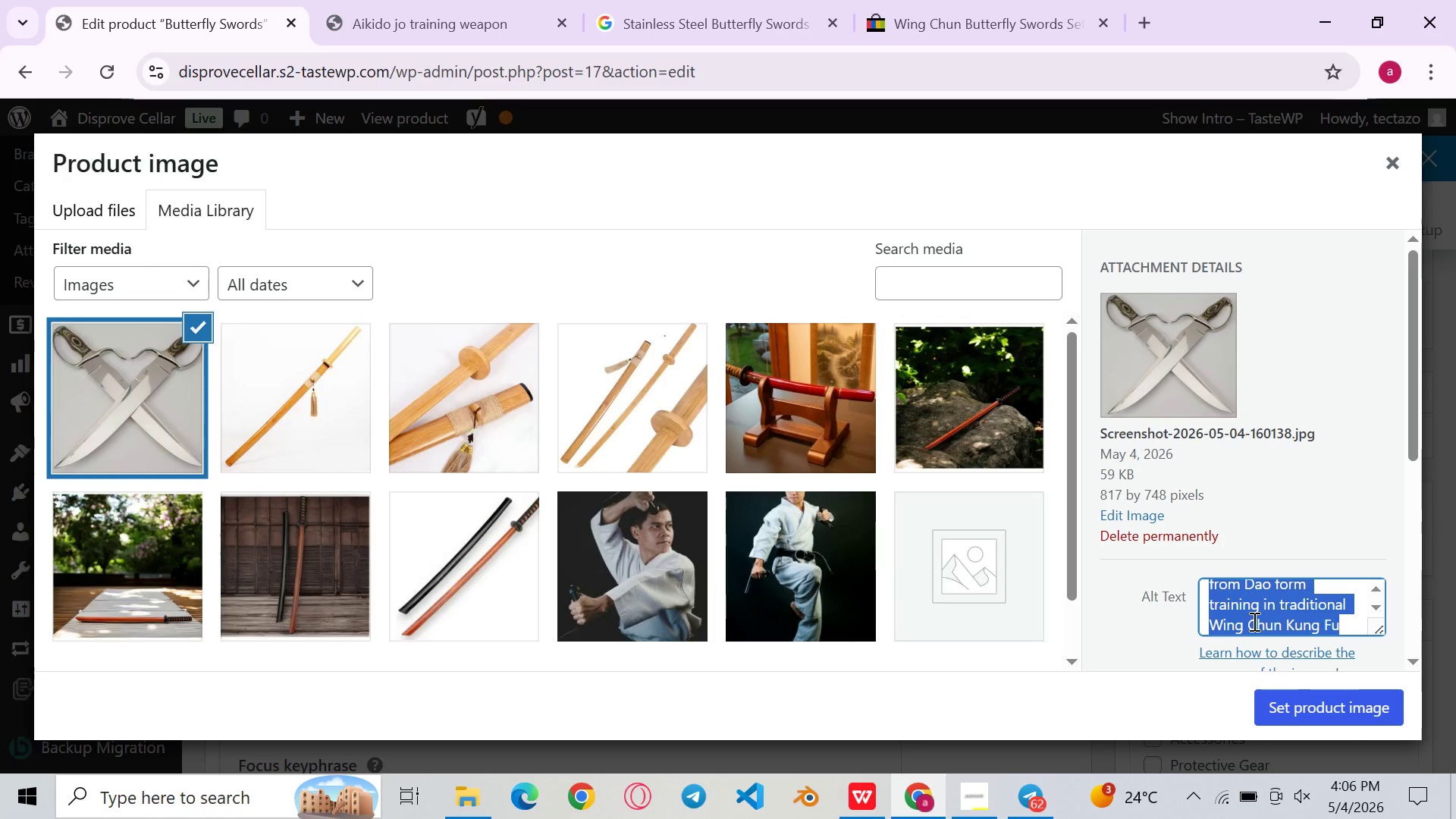 
key(Control+A)
 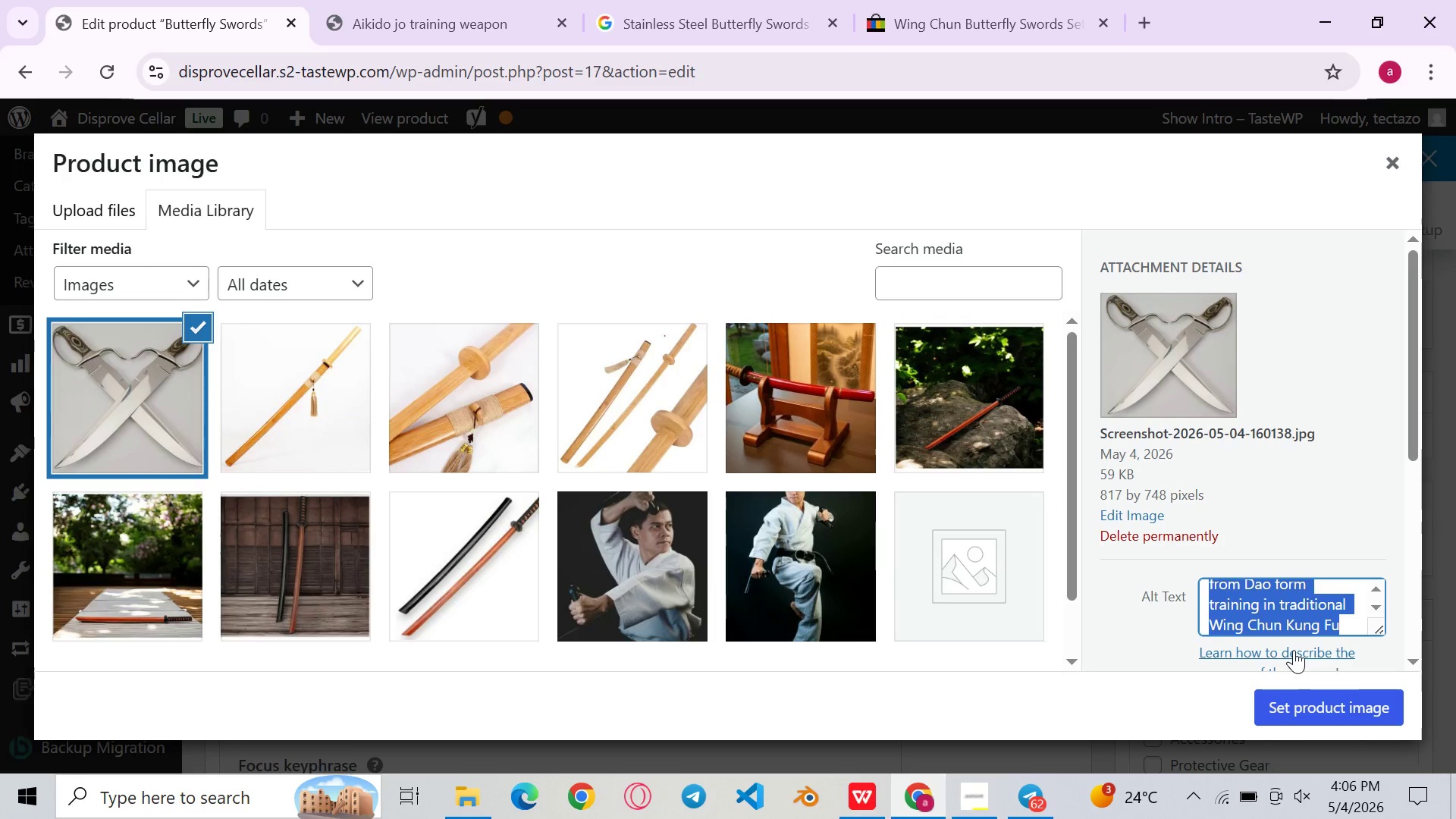 
key(Control+C)
 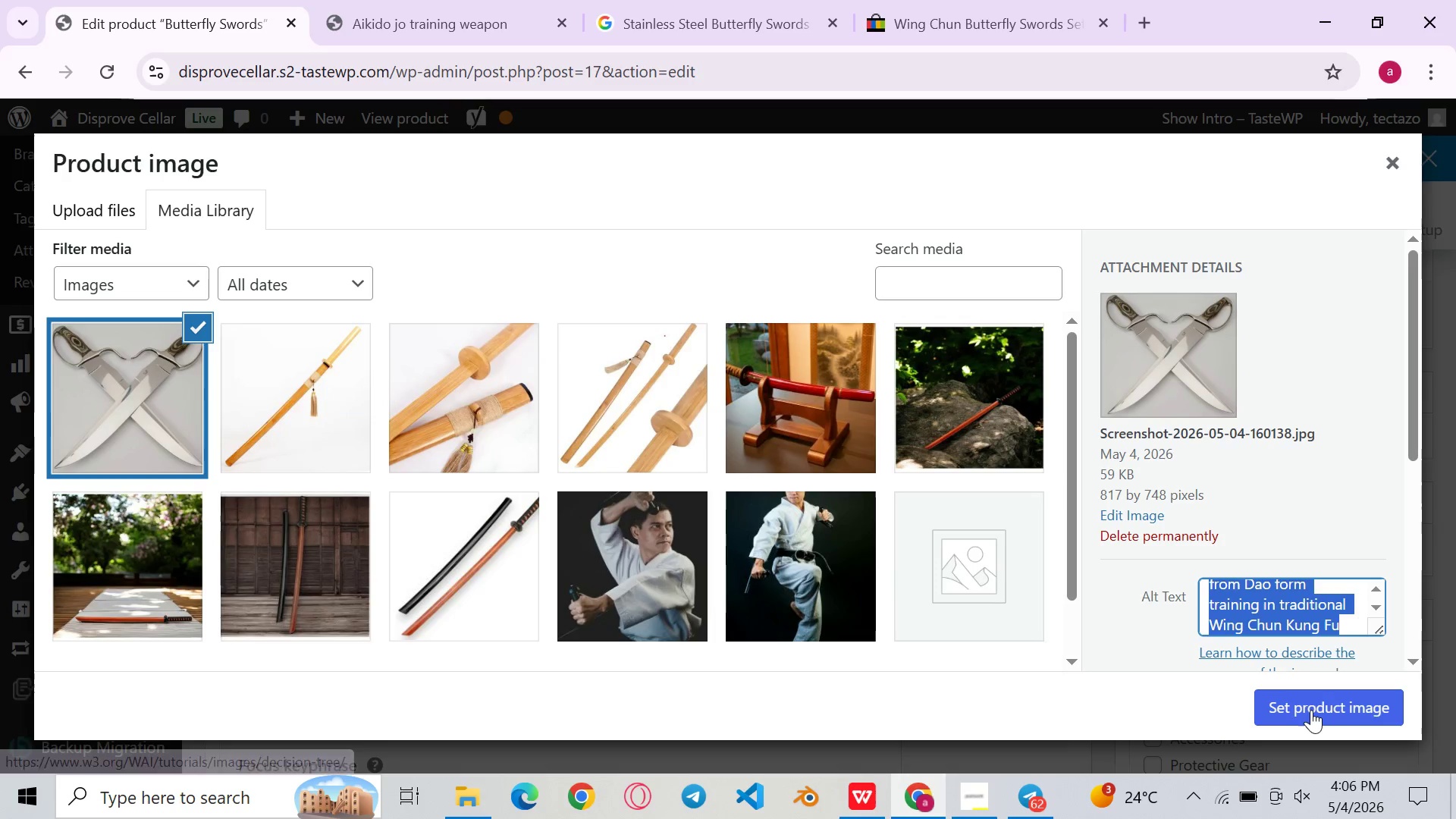 
left_click([1312, 709])
 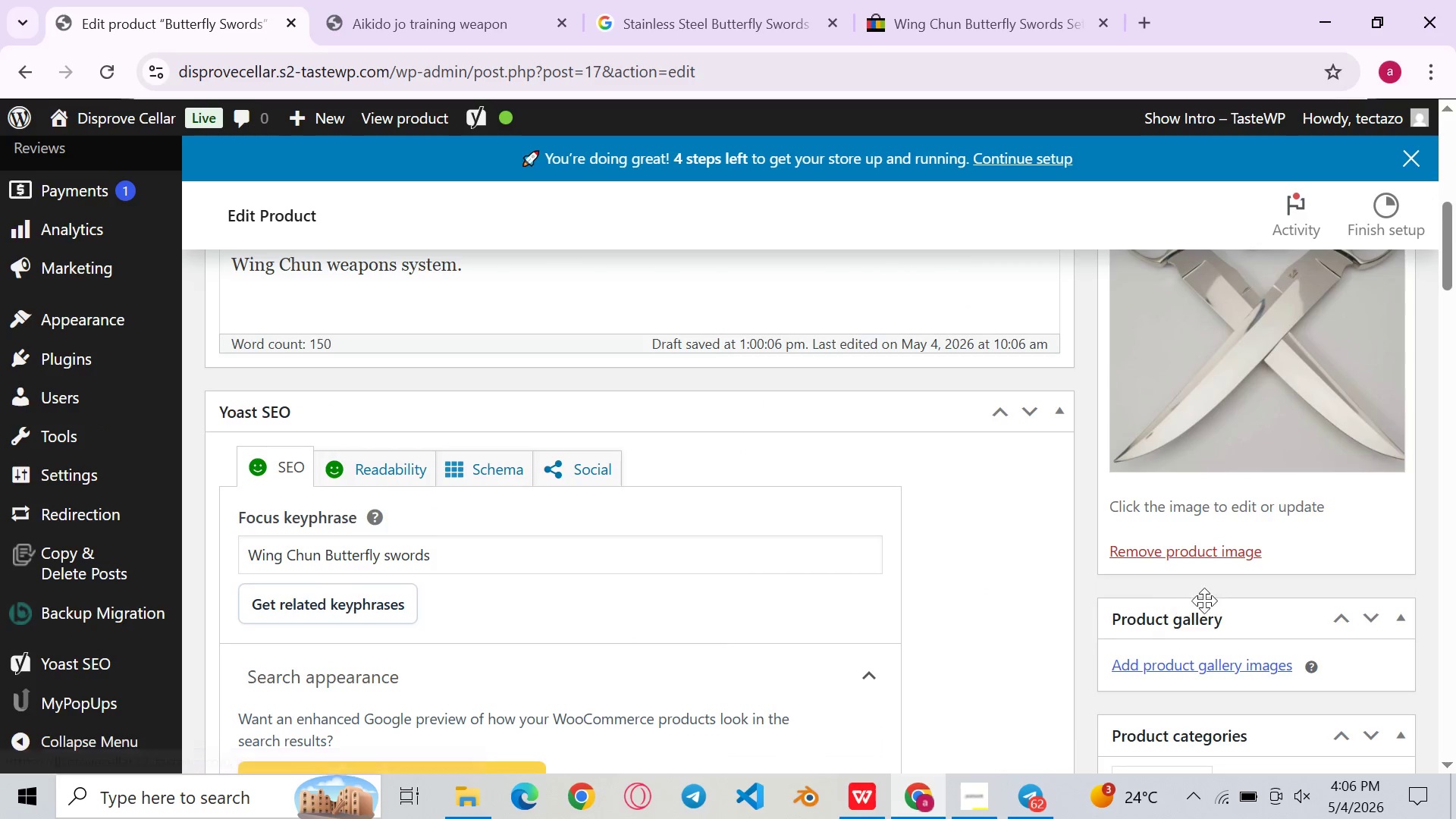 
left_click([1164, 664])
 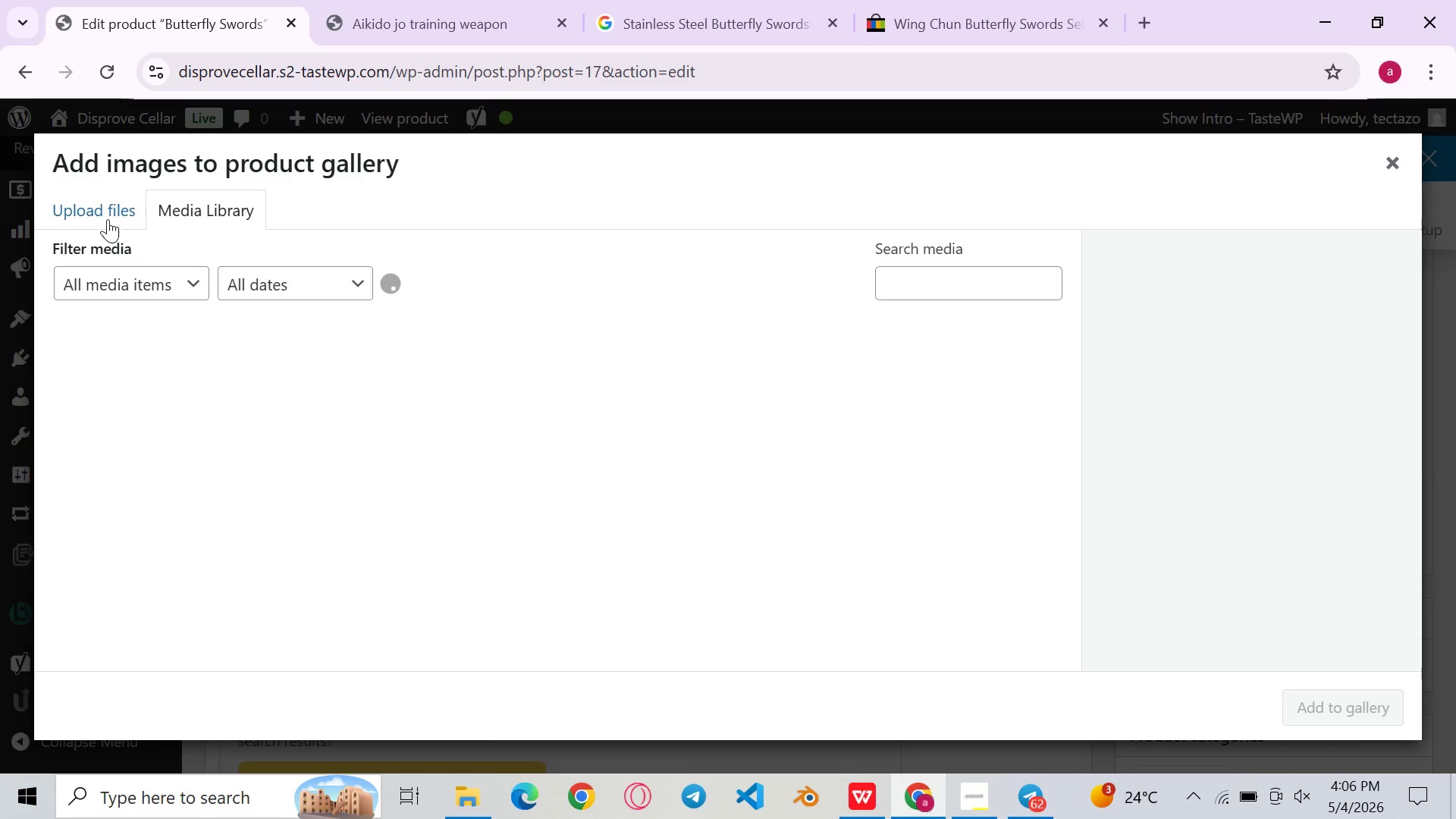 
left_click([103, 215])
 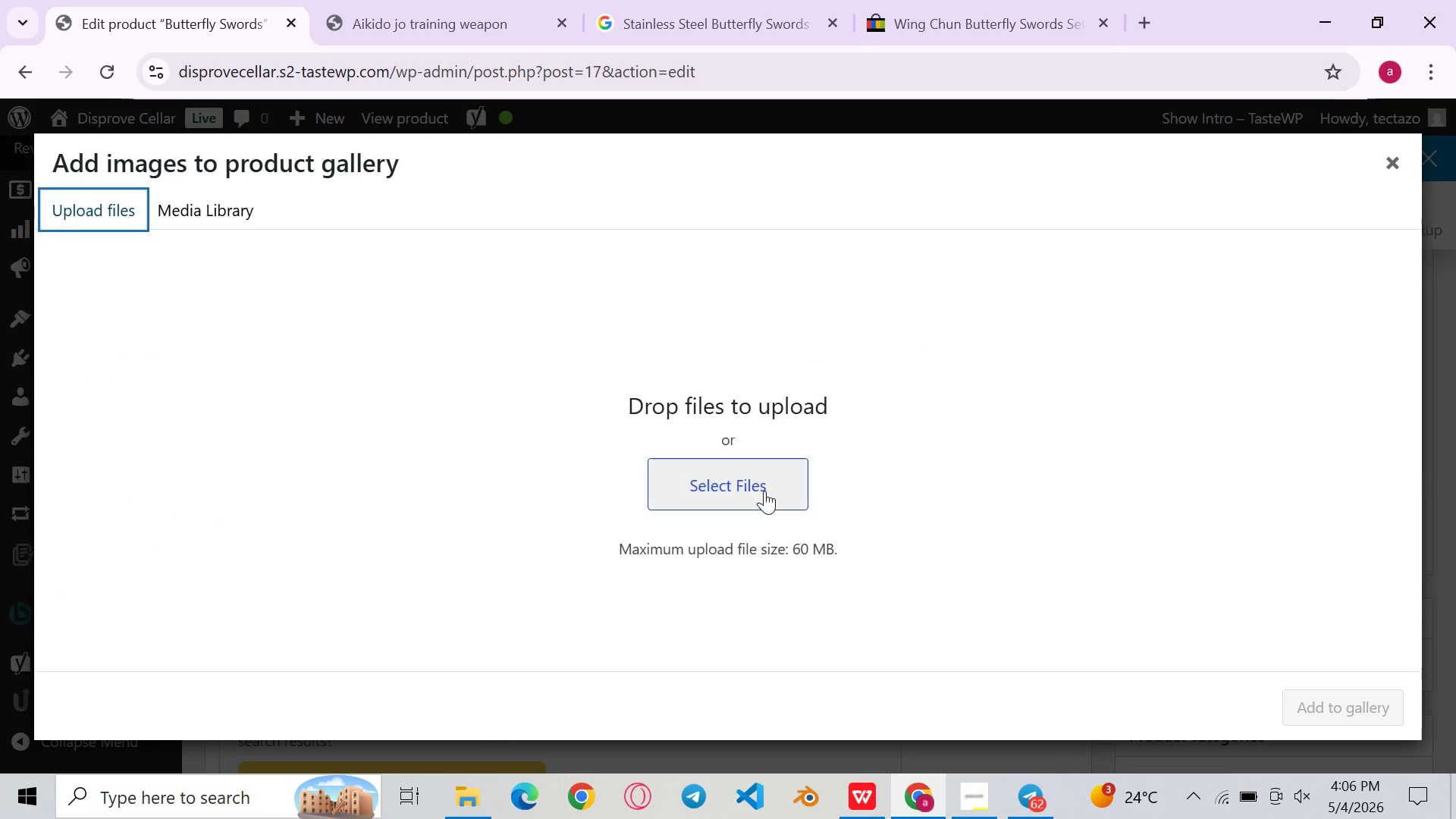 
left_click([763, 493])
 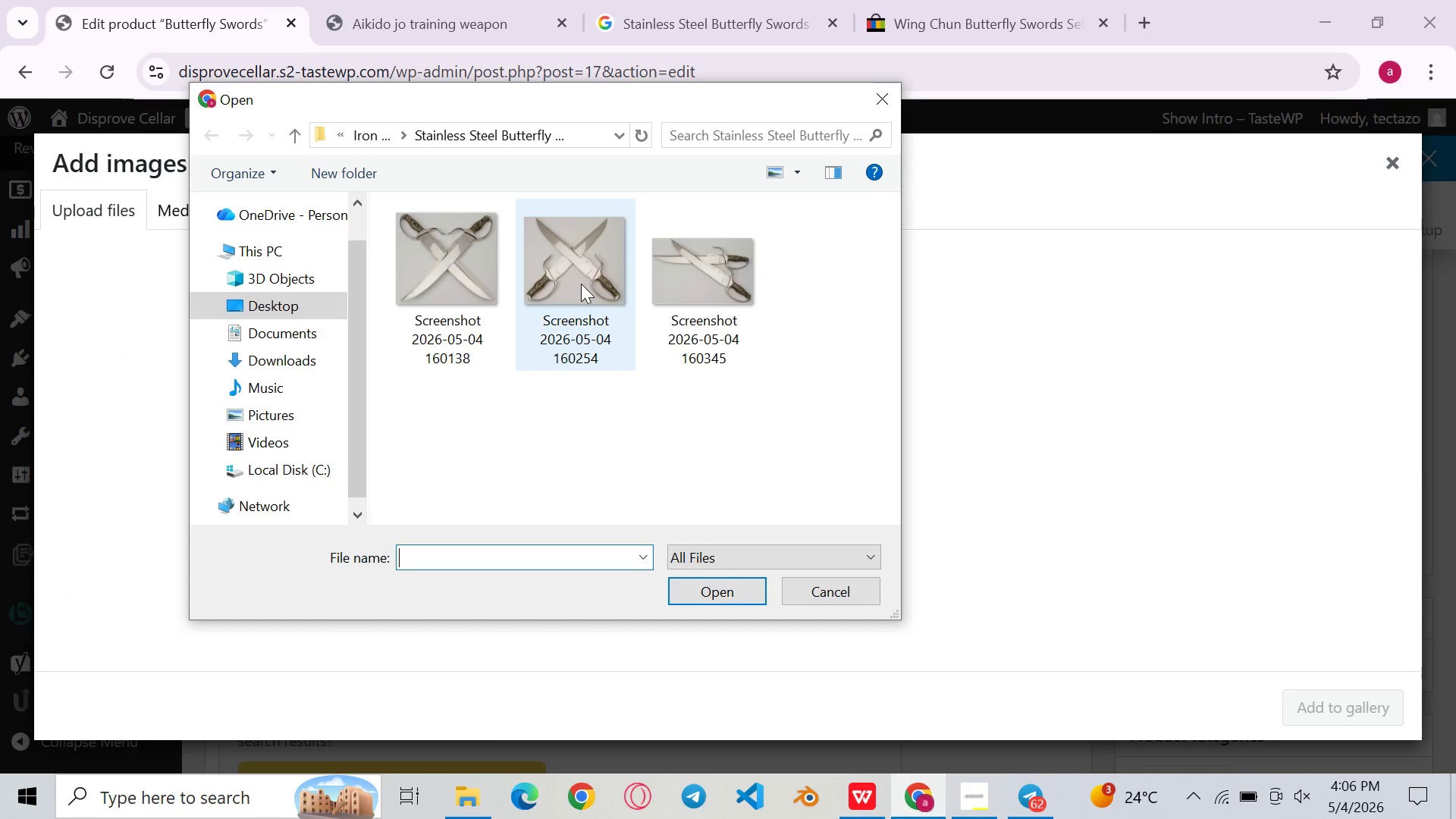 
double_click([591, 287])
 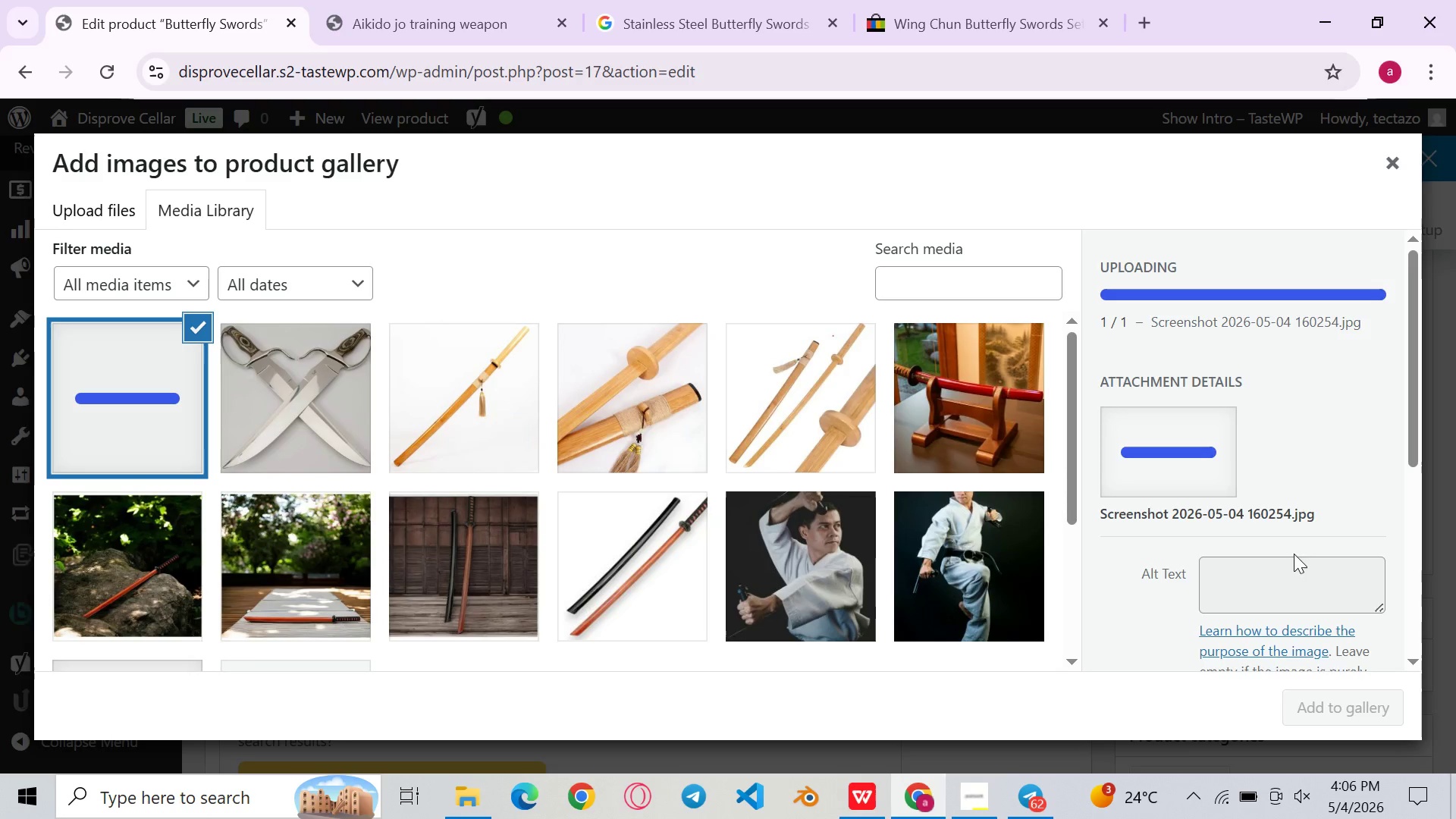 
mouse_move([1259, 592])
 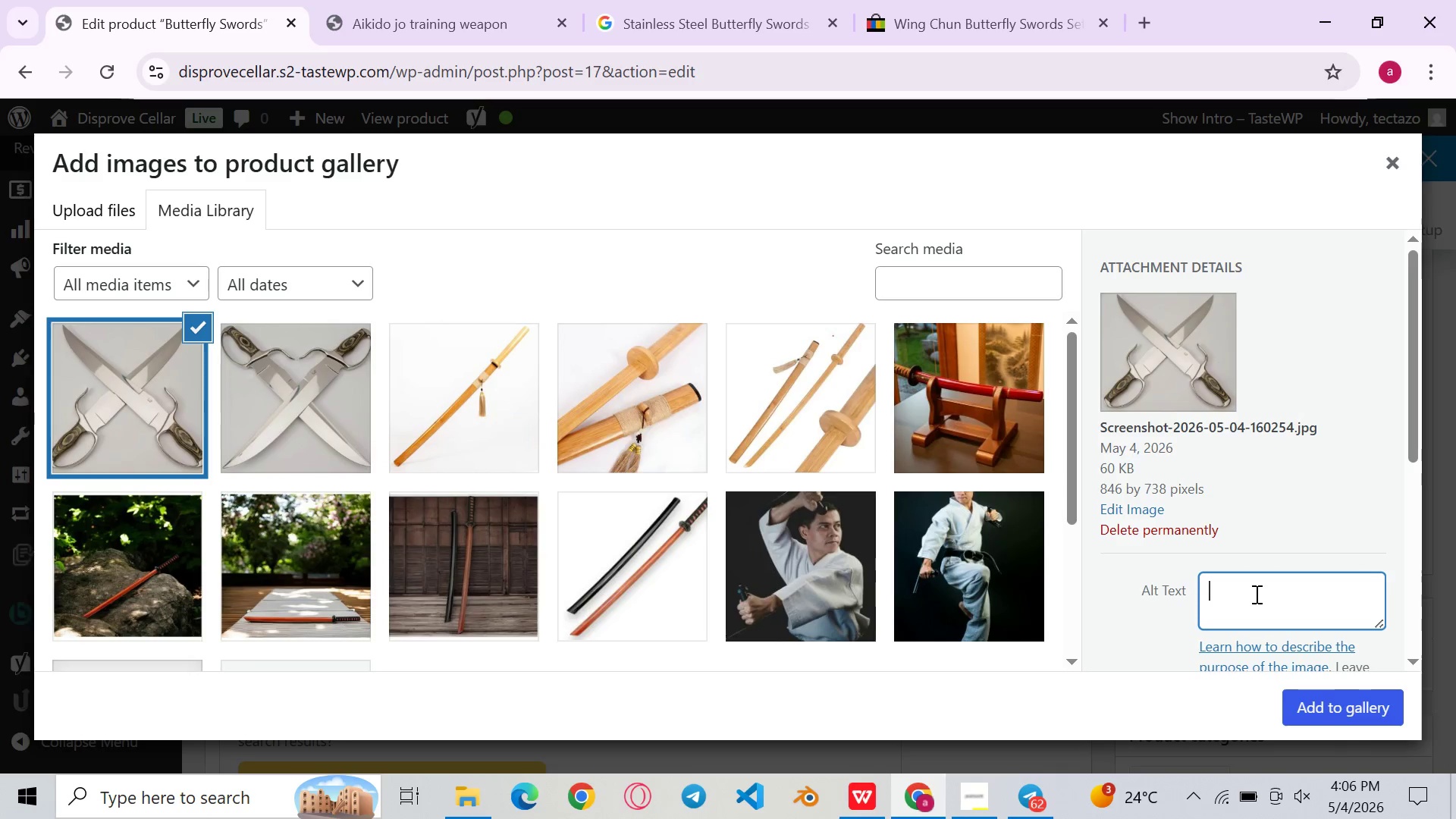 
left_click([1255, 594])
 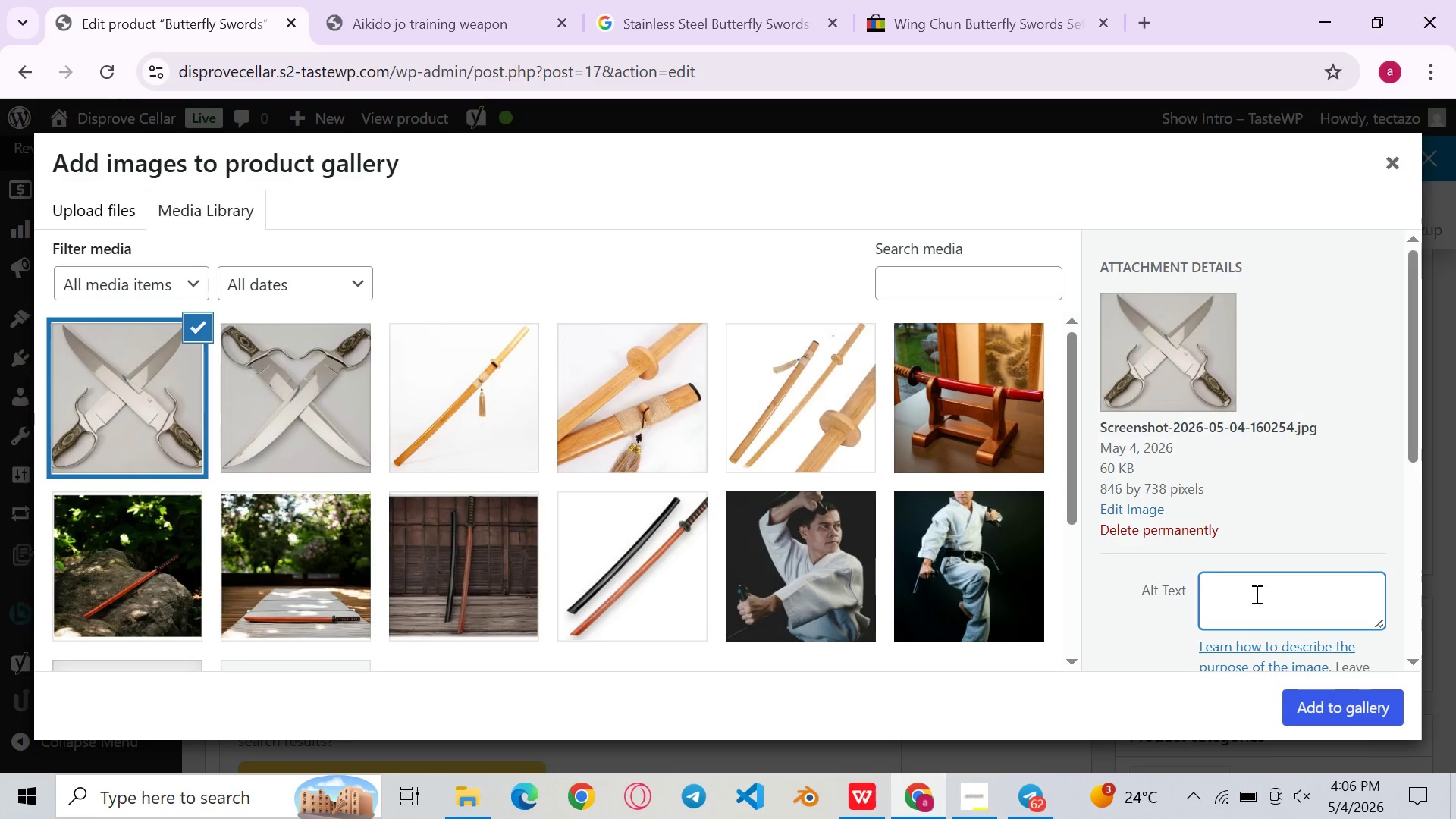 
key(Control+V)
 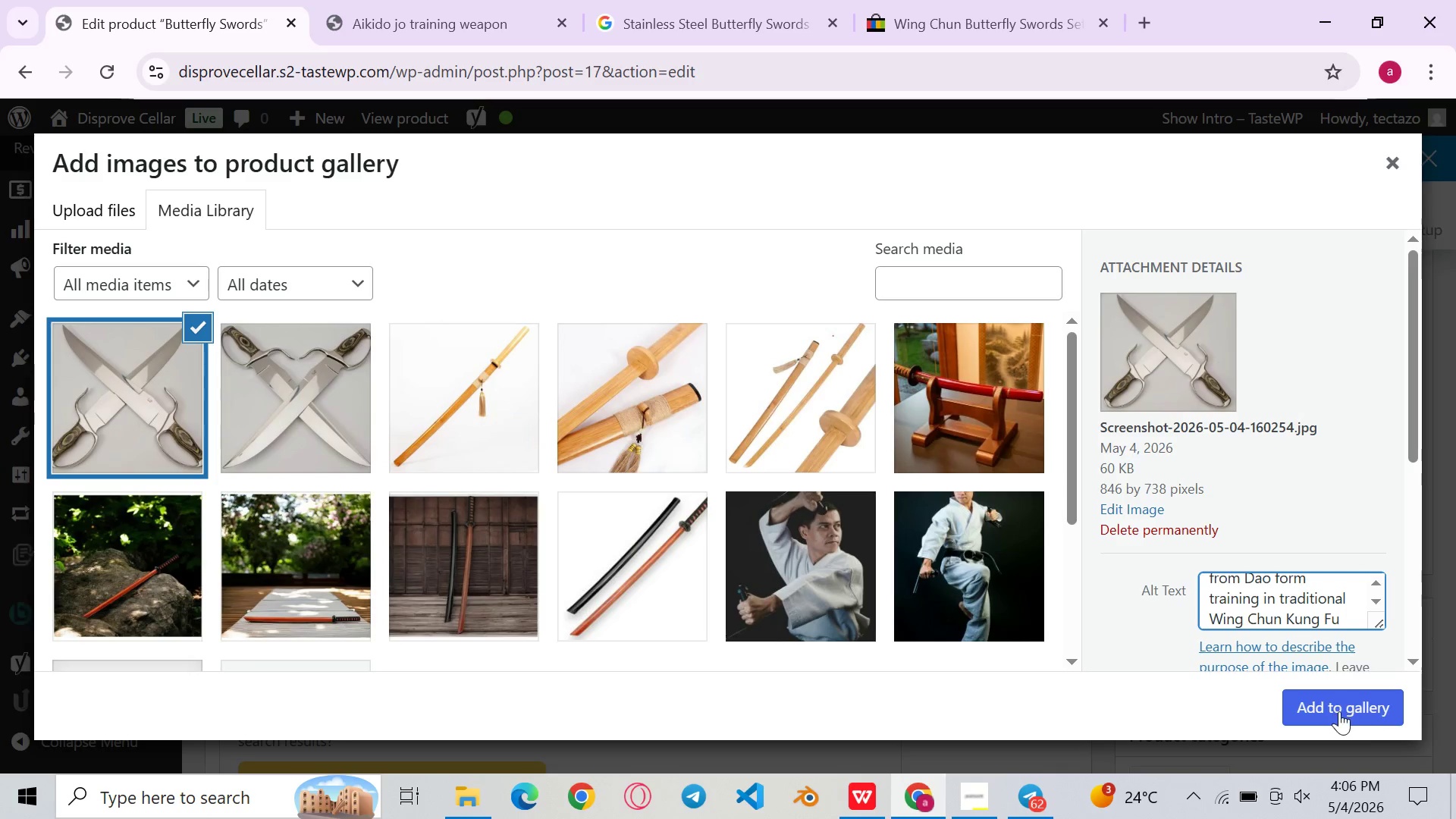 
left_click([1339, 711])
 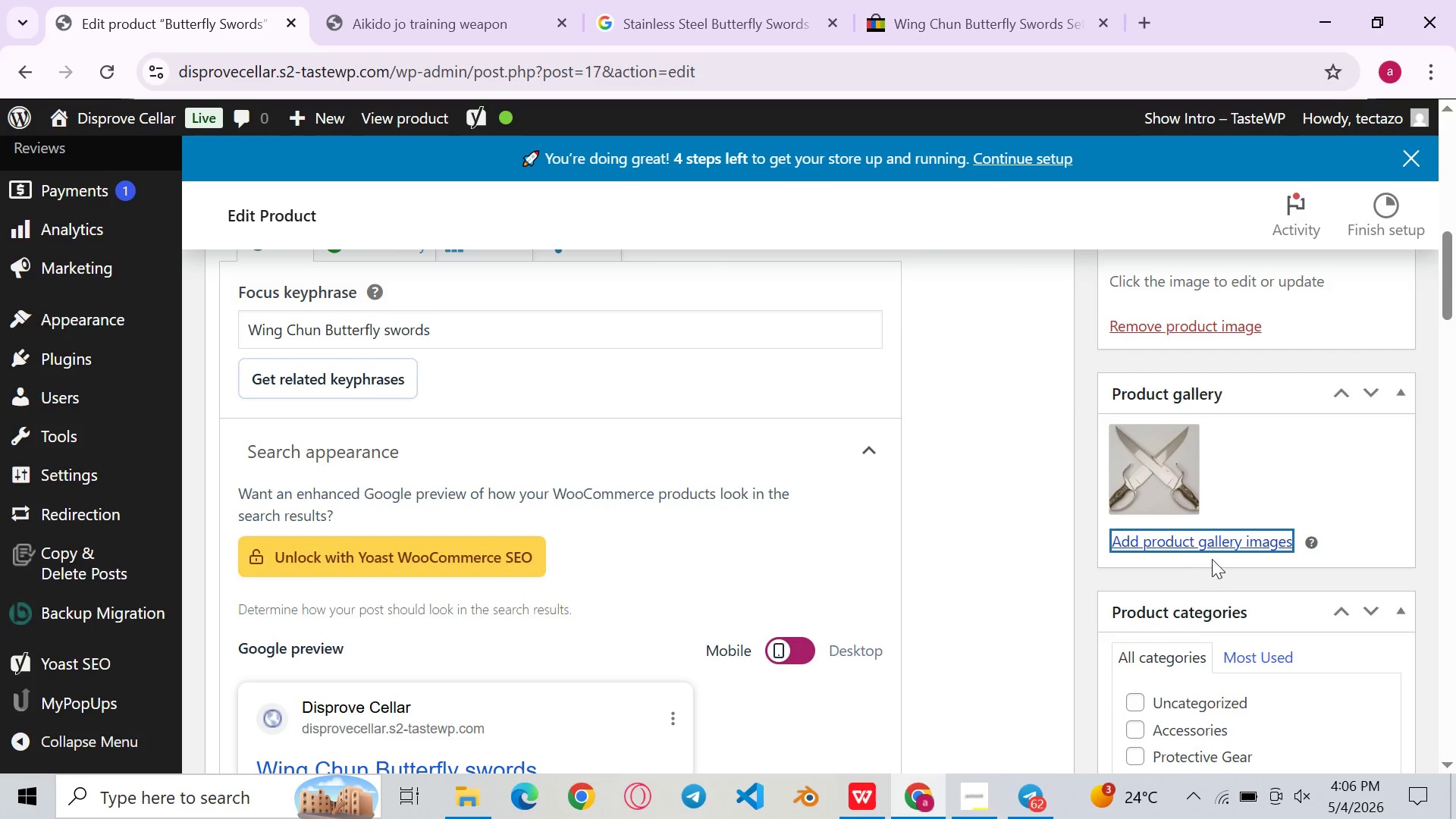 
left_click([1230, 541])
 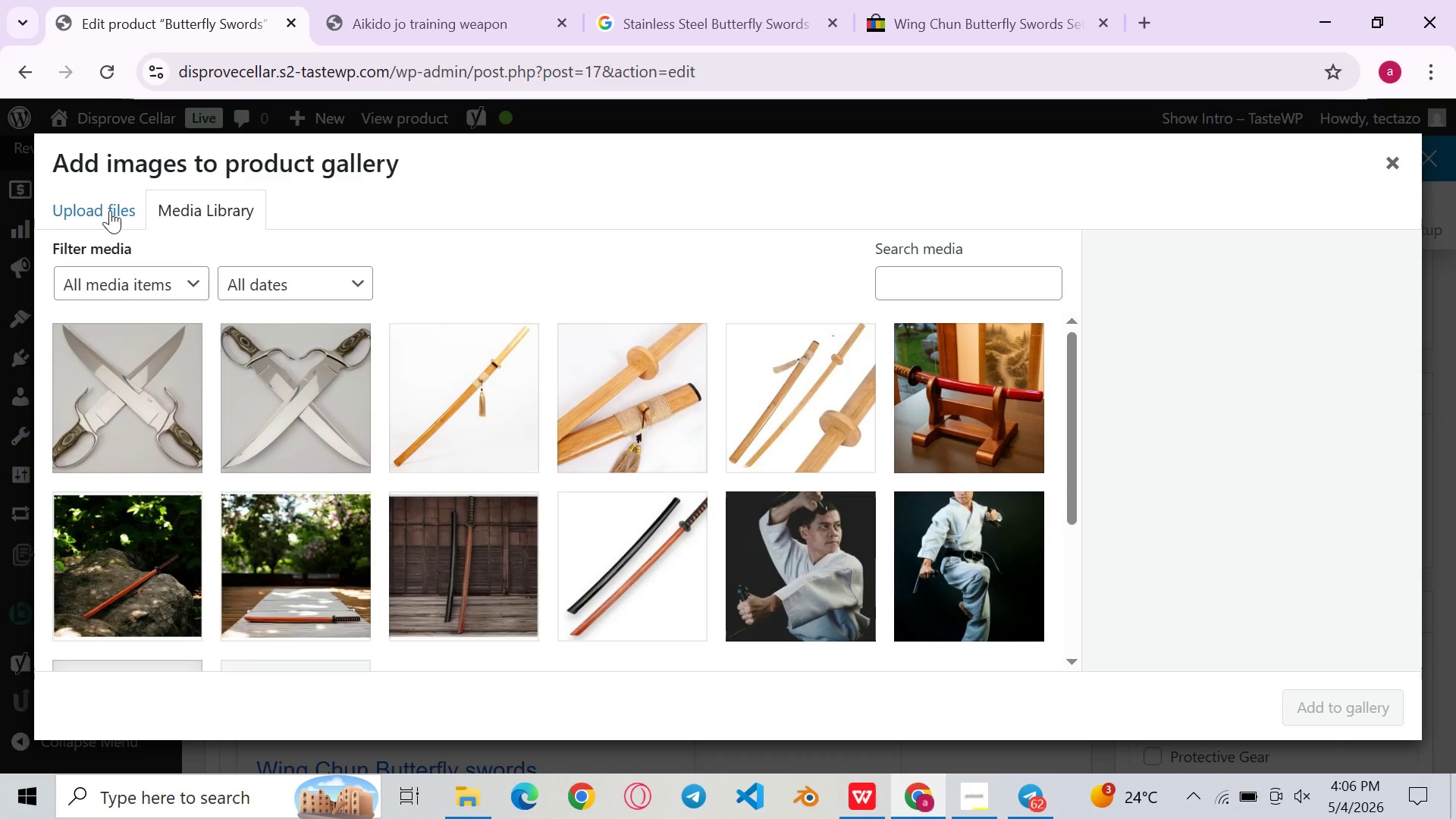 
left_click([124, 219])
 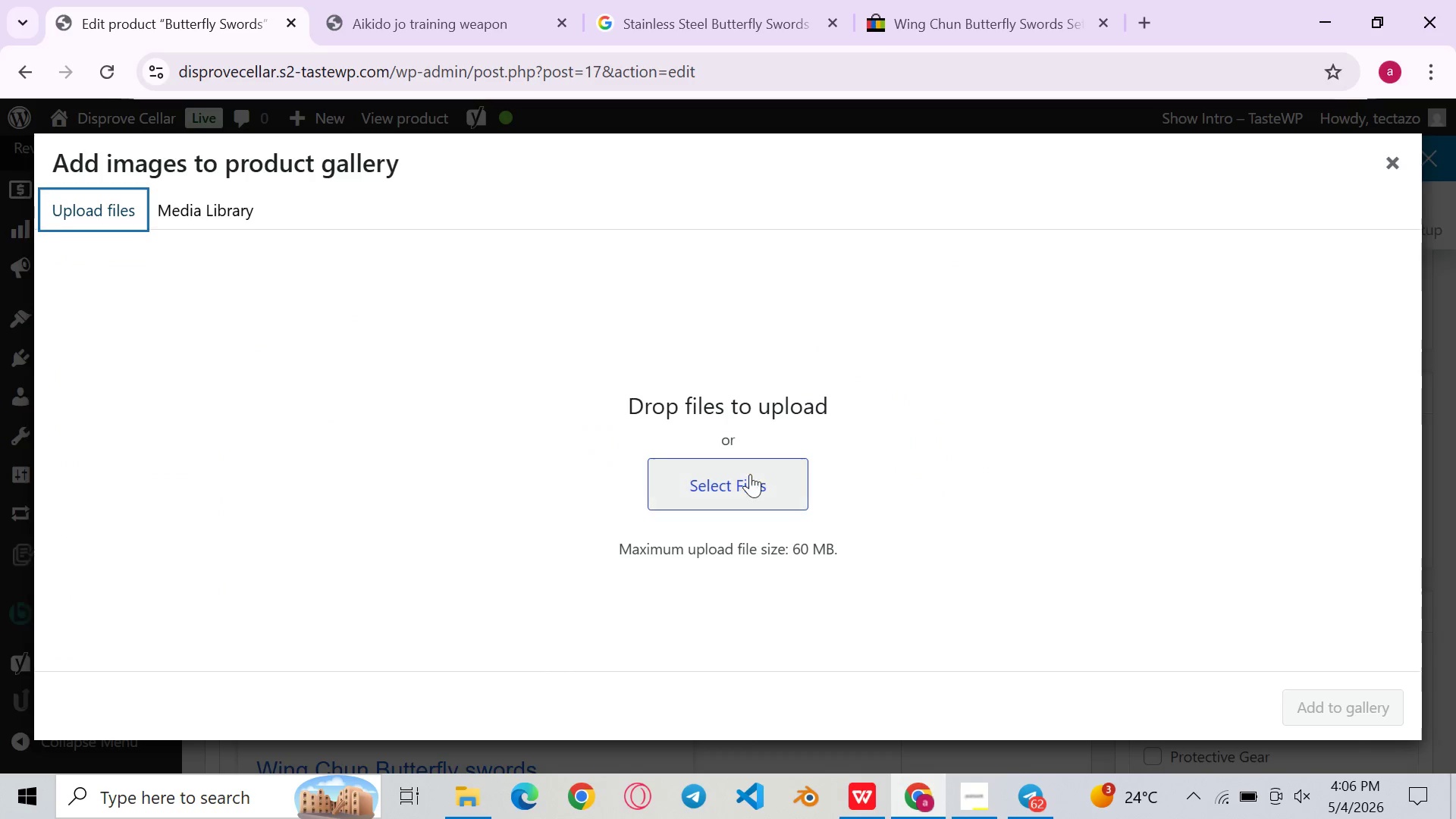 
left_click([748, 477])
 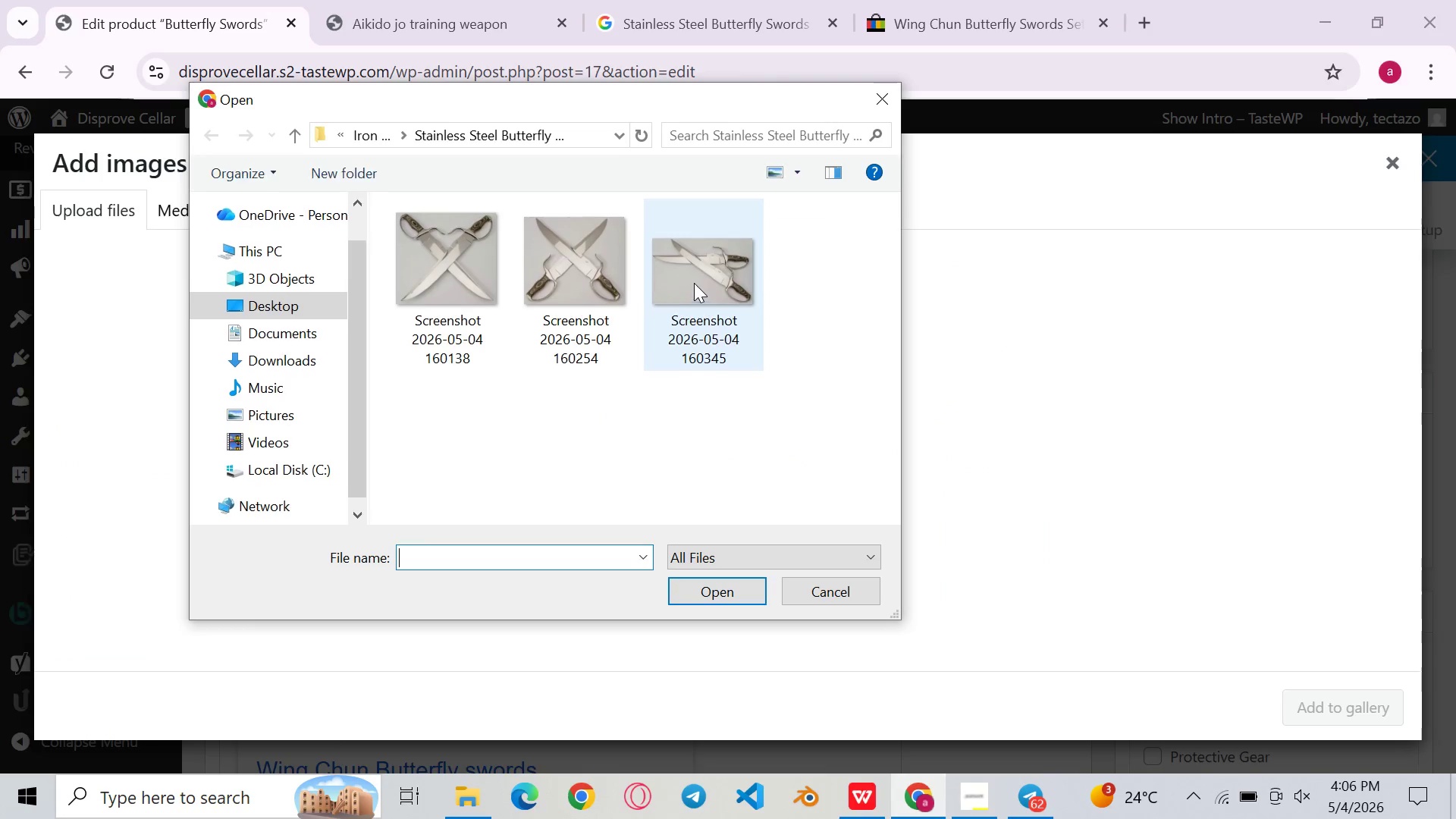 
double_click([710, 268])
 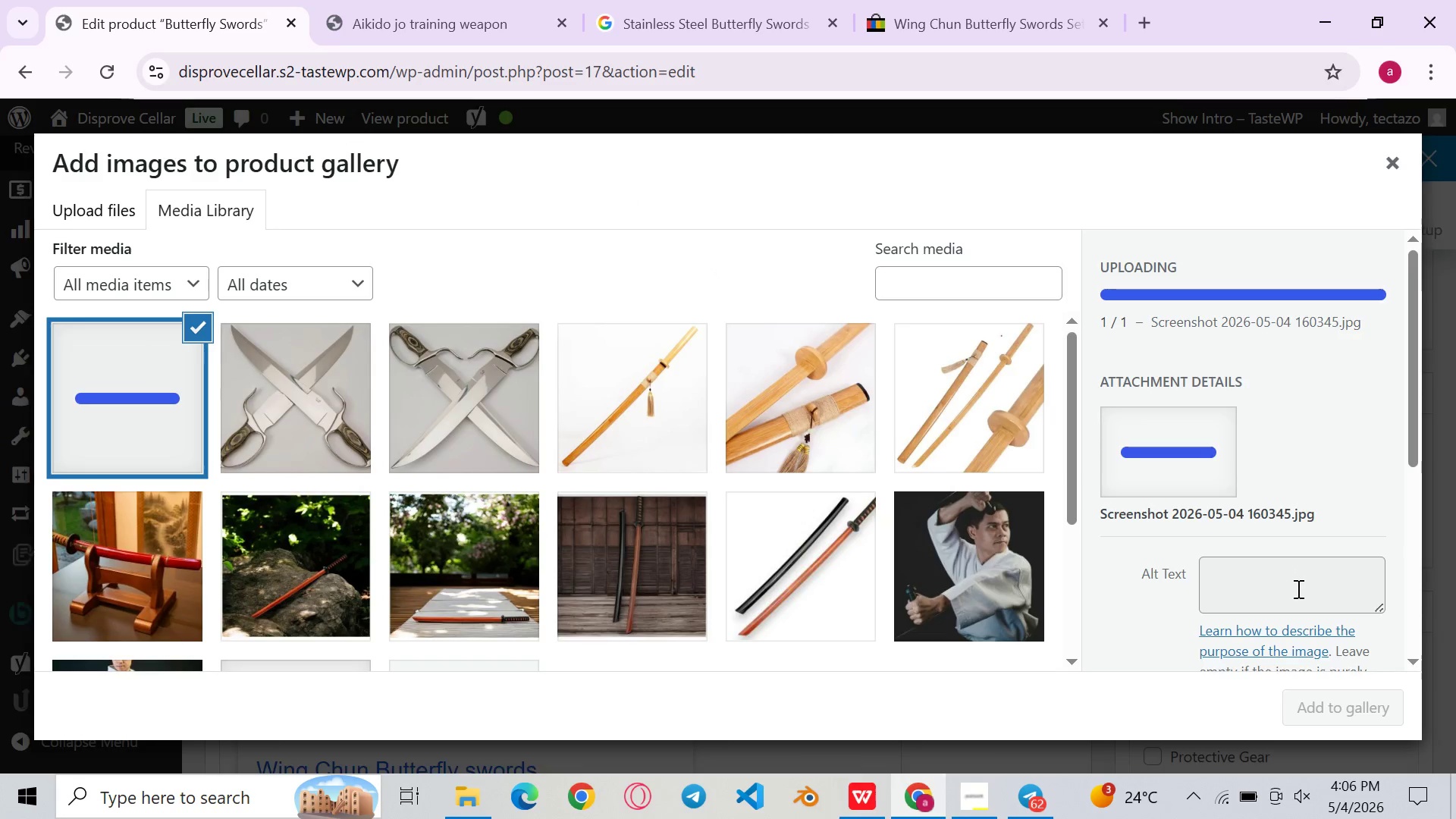 
left_click([1297, 588])
 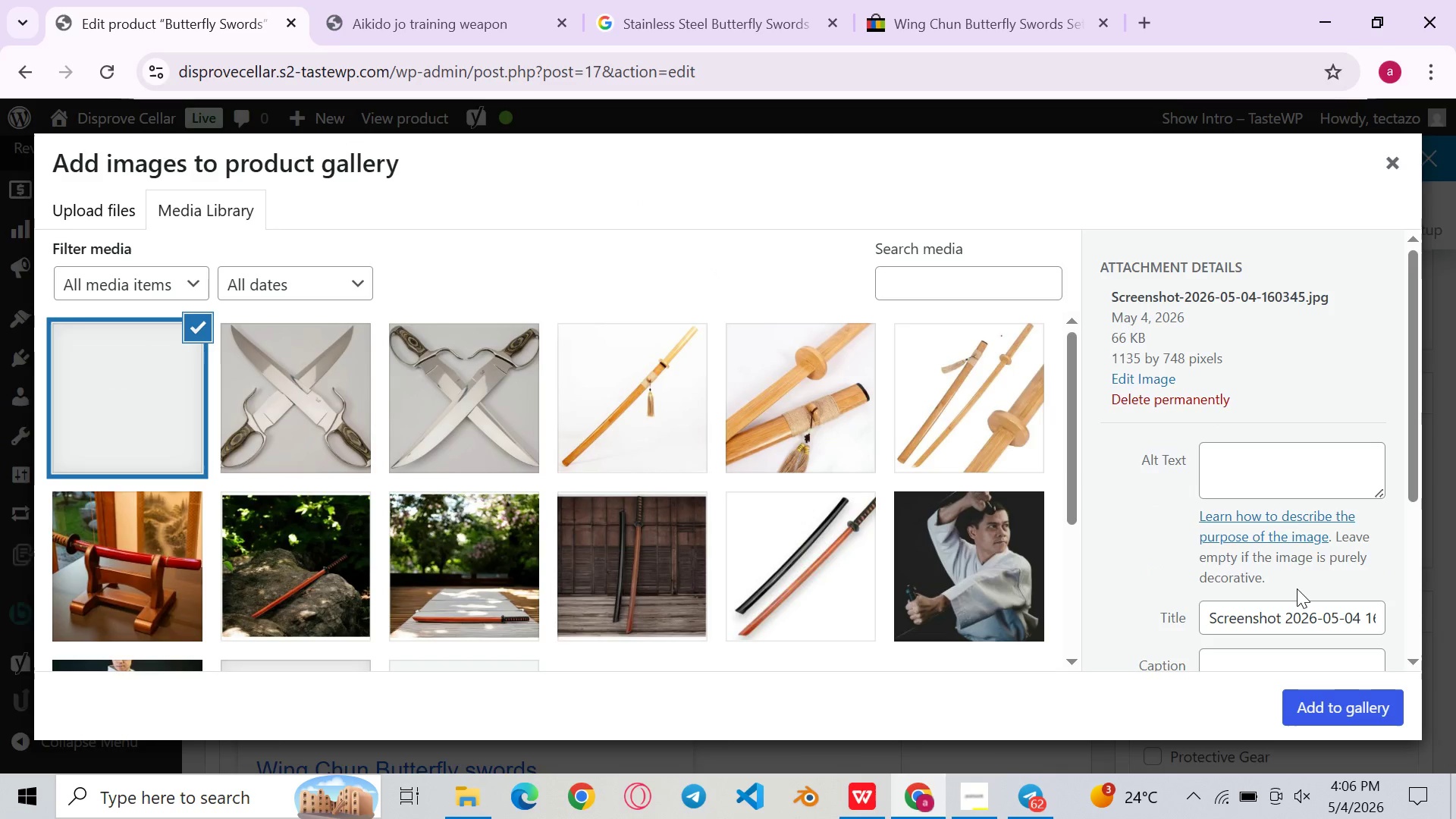 
left_click([1290, 484])
 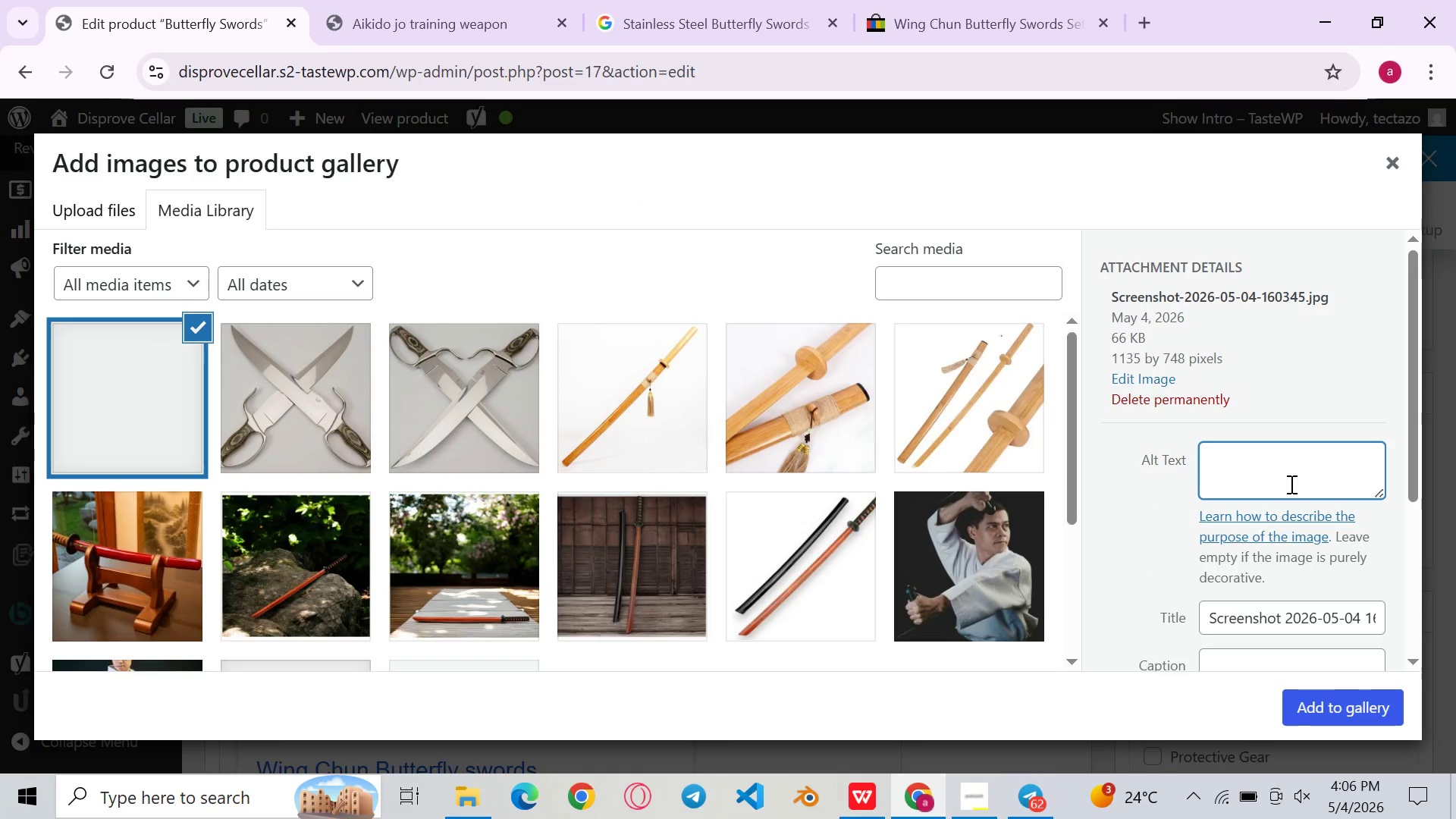 
key(Control+V)
 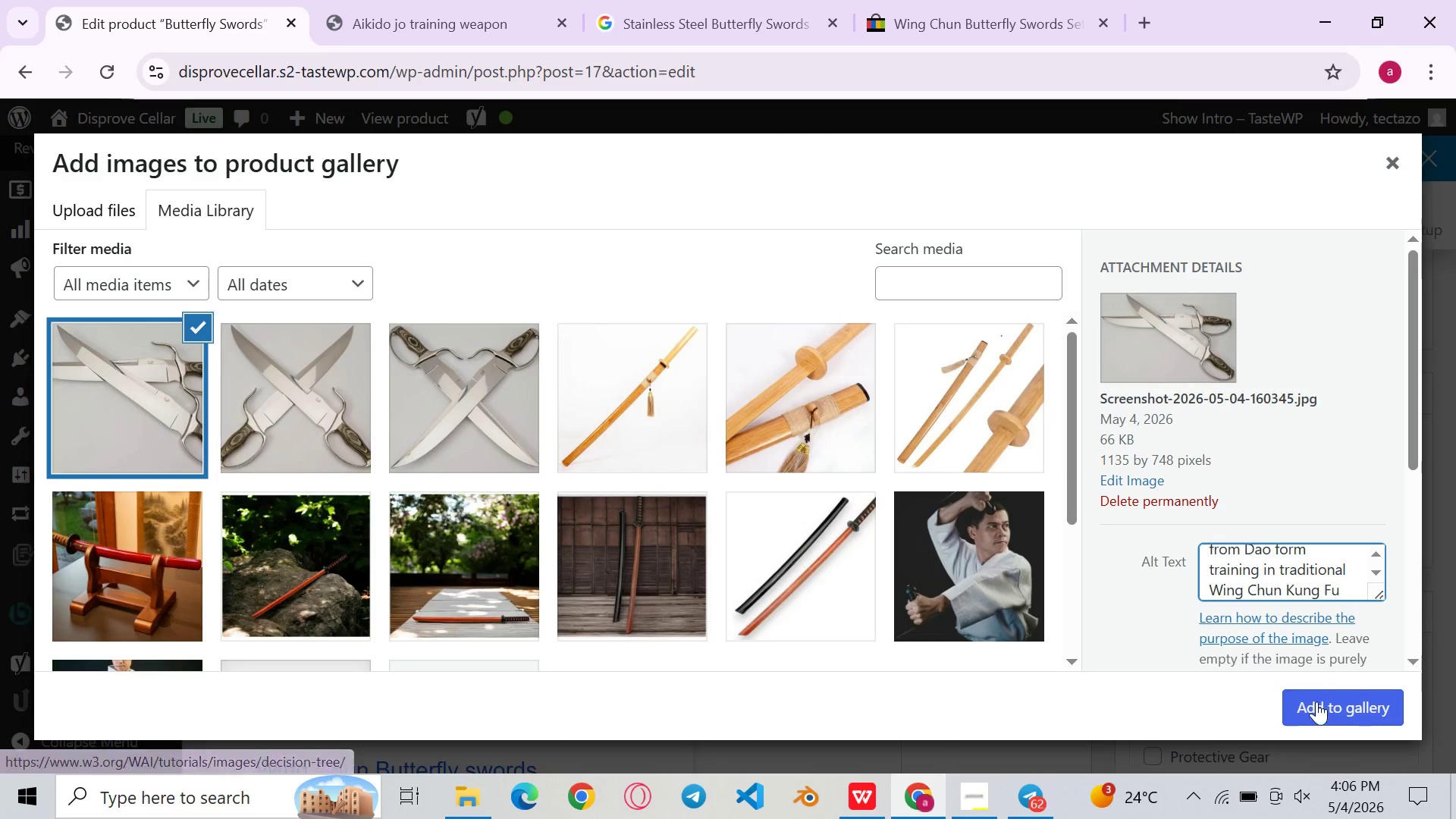 
left_click([1316, 705])
 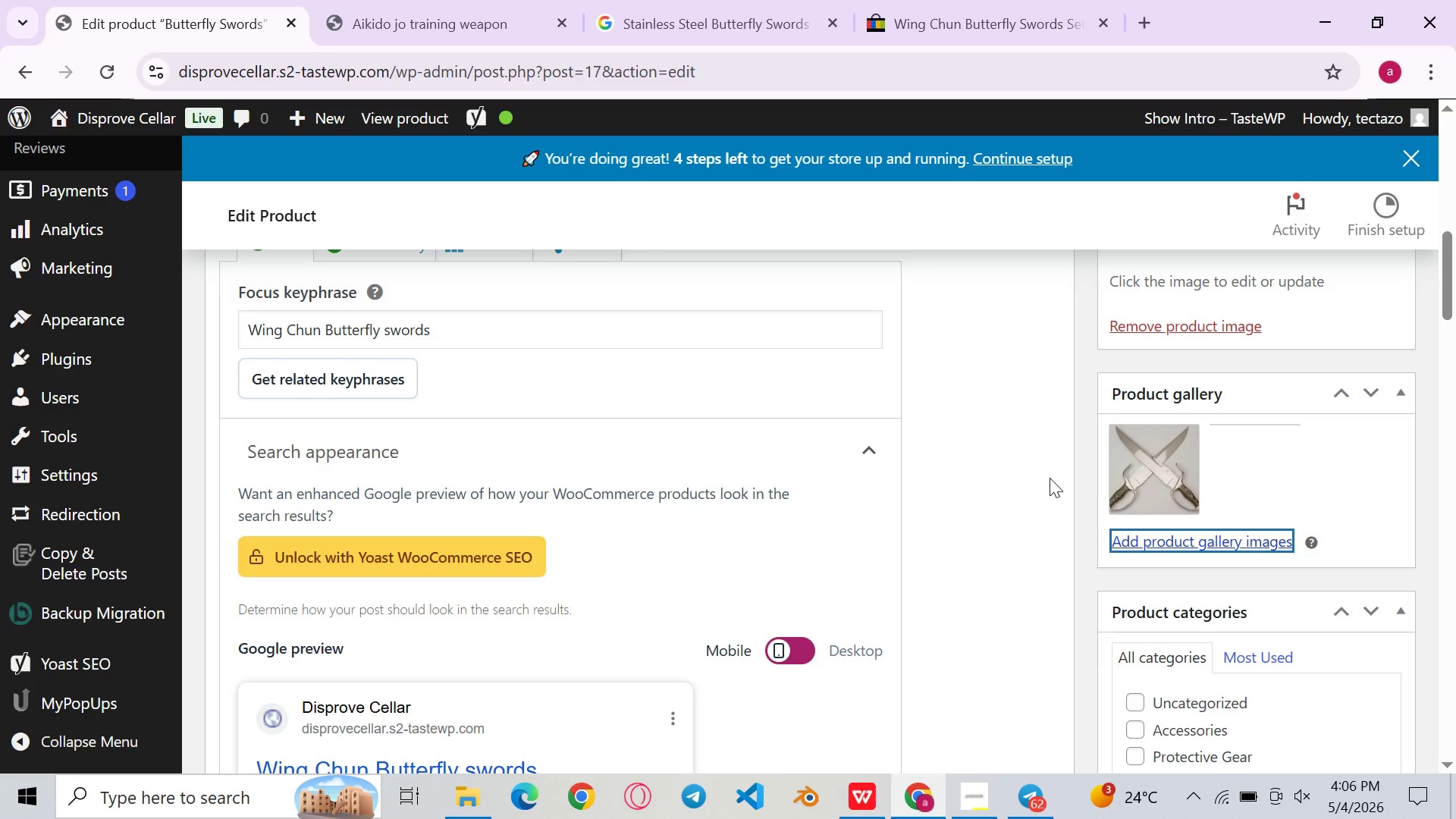 
mouse_move([1030, 455])
 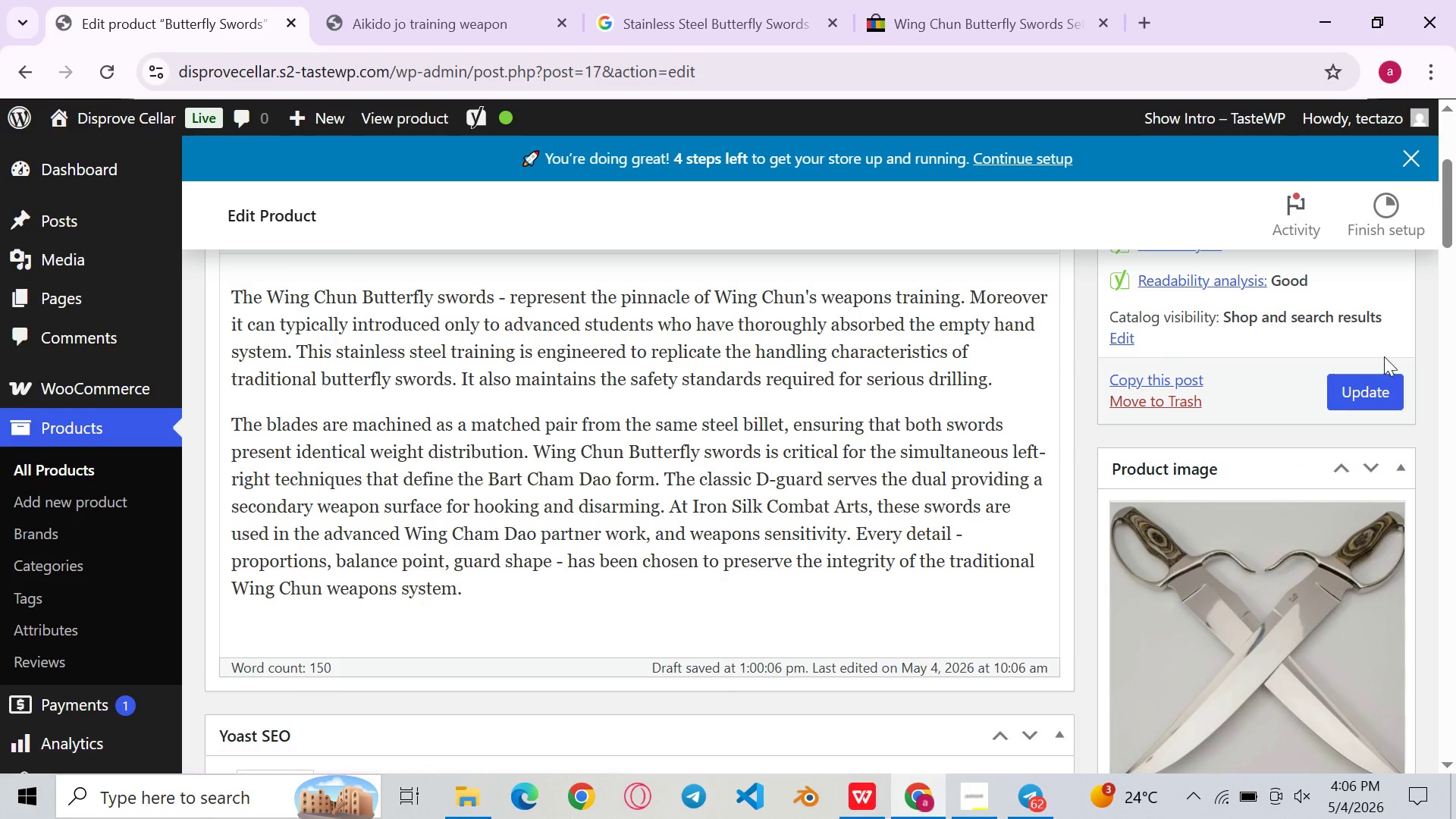 
left_click([1376, 389])
 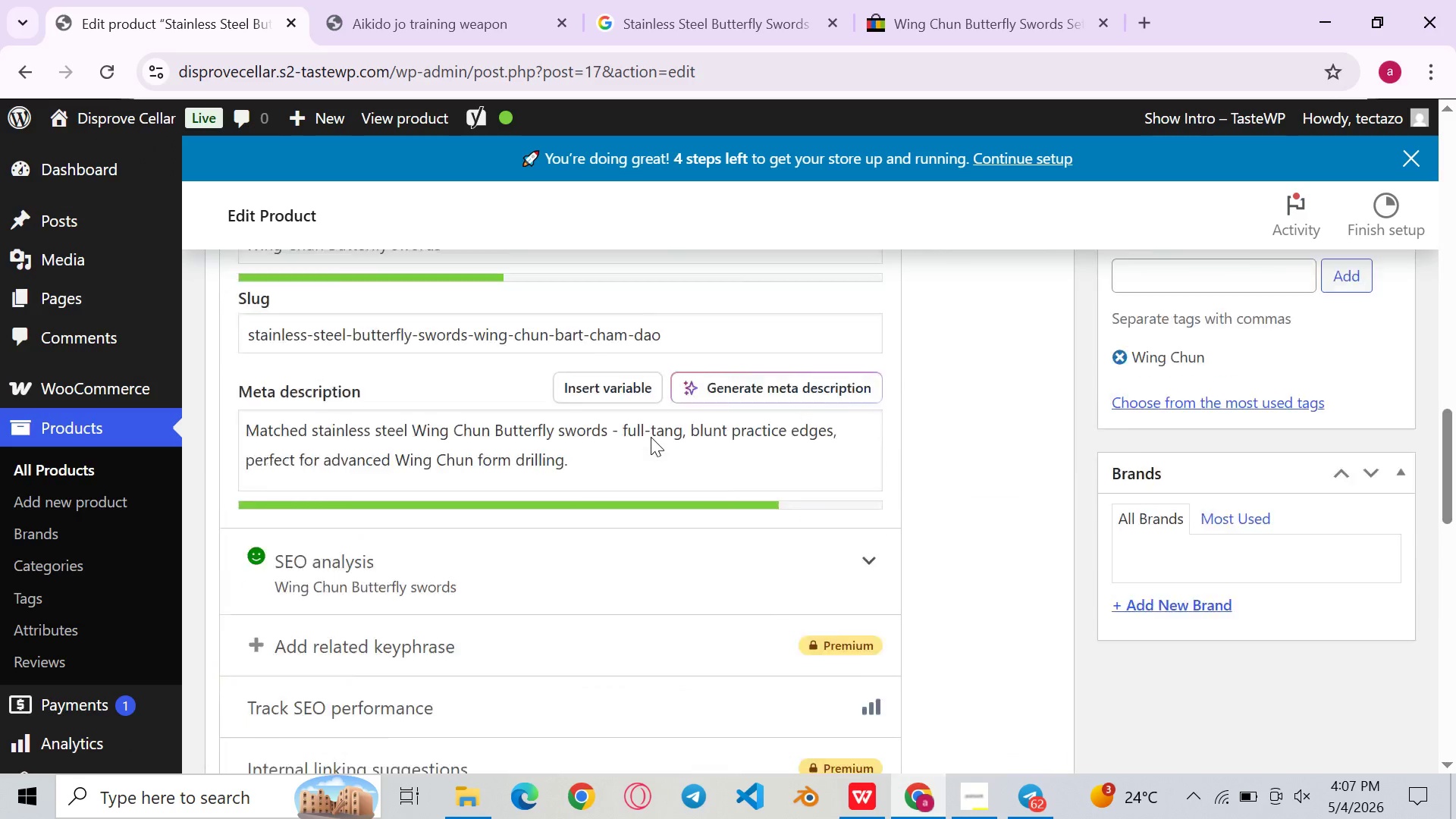 
wait(25.03)
 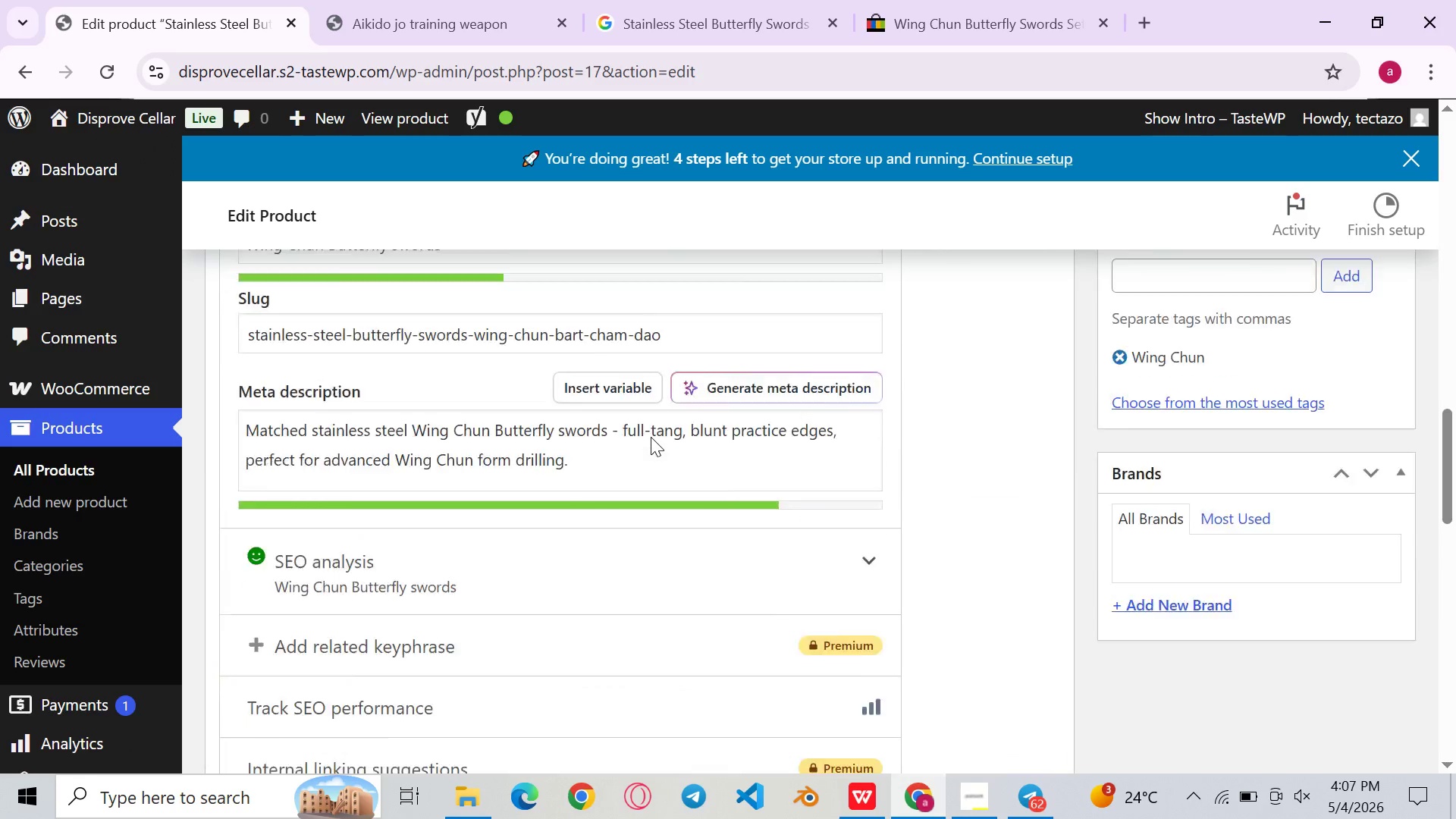 
left_click([635, 445])
 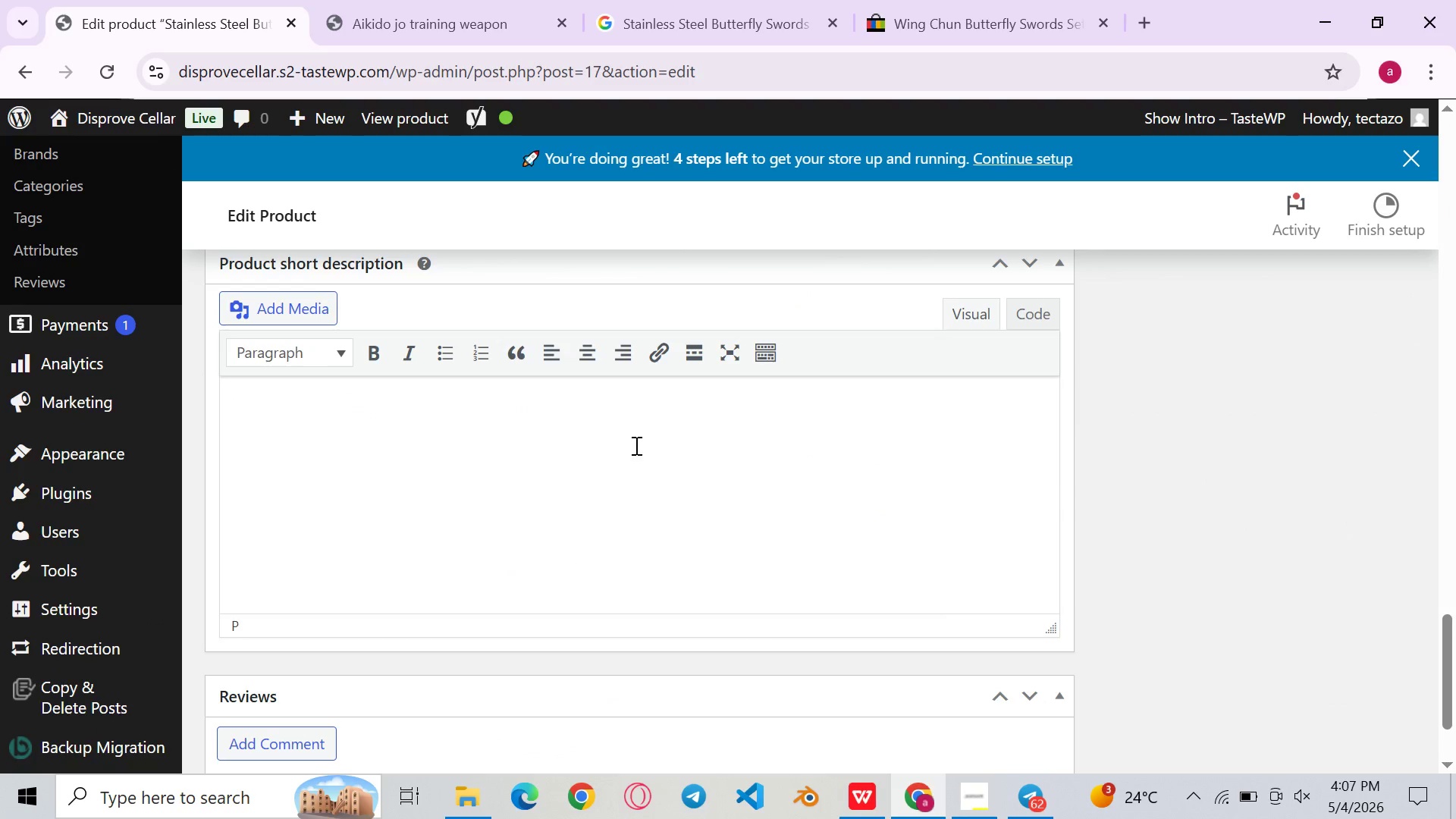 
left_click([441, 359])
 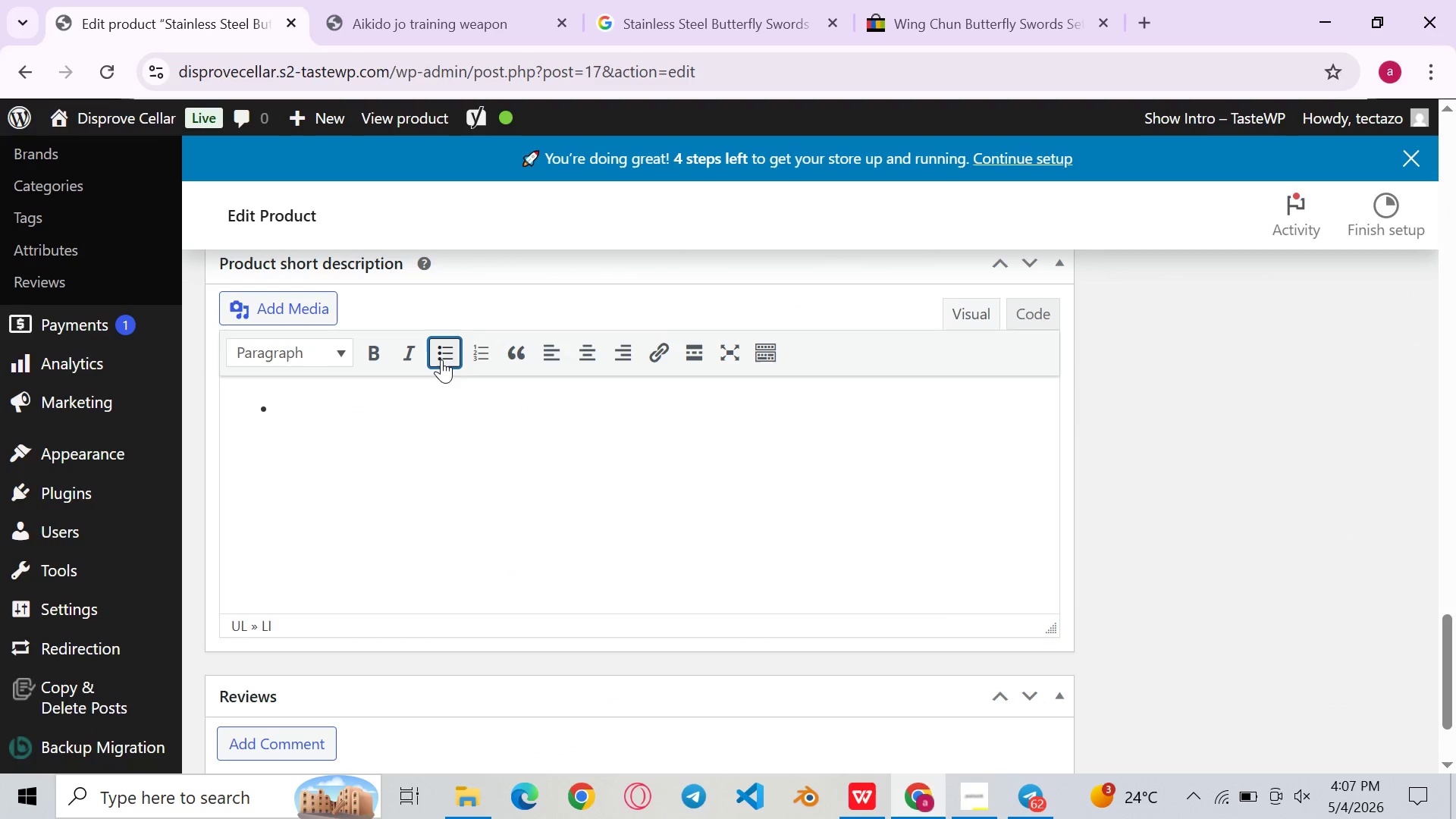 
type(Main)
 